 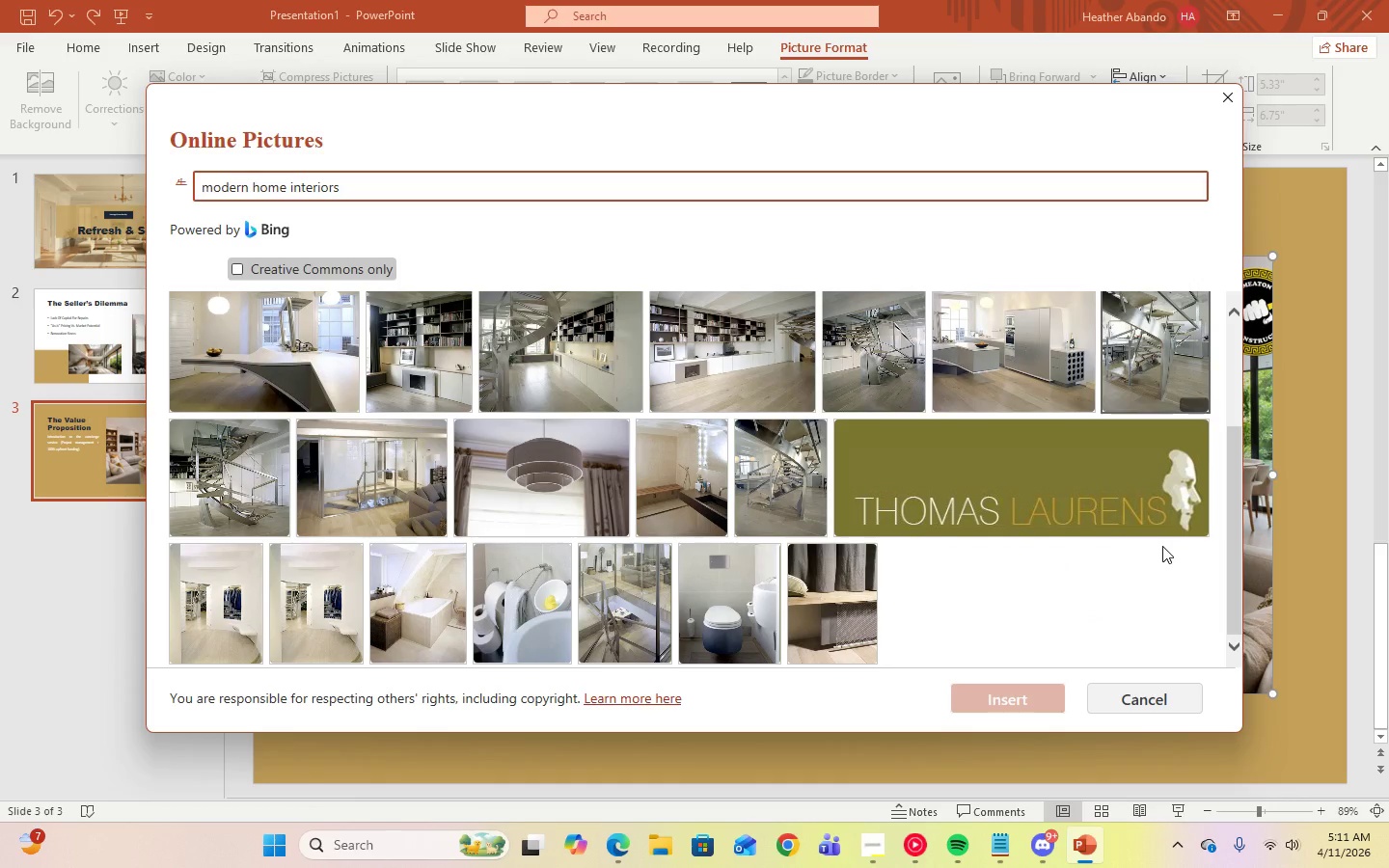 
scroll: coordinate [1162, 545], scroll_direction: down, amount: 4.0
 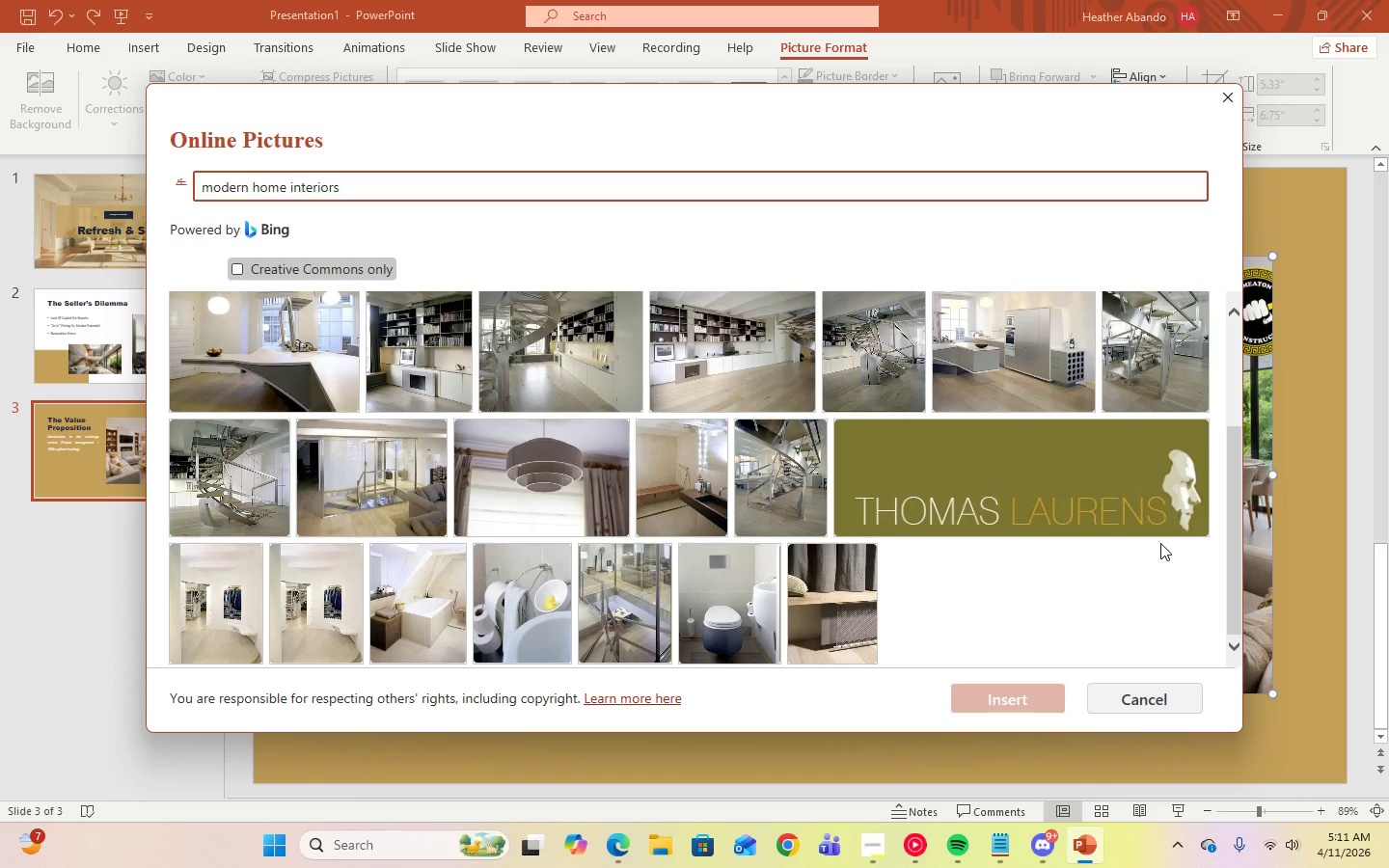 
scroll: coordinate [1160, 543], scroll_direction: up, amount: 4.0
 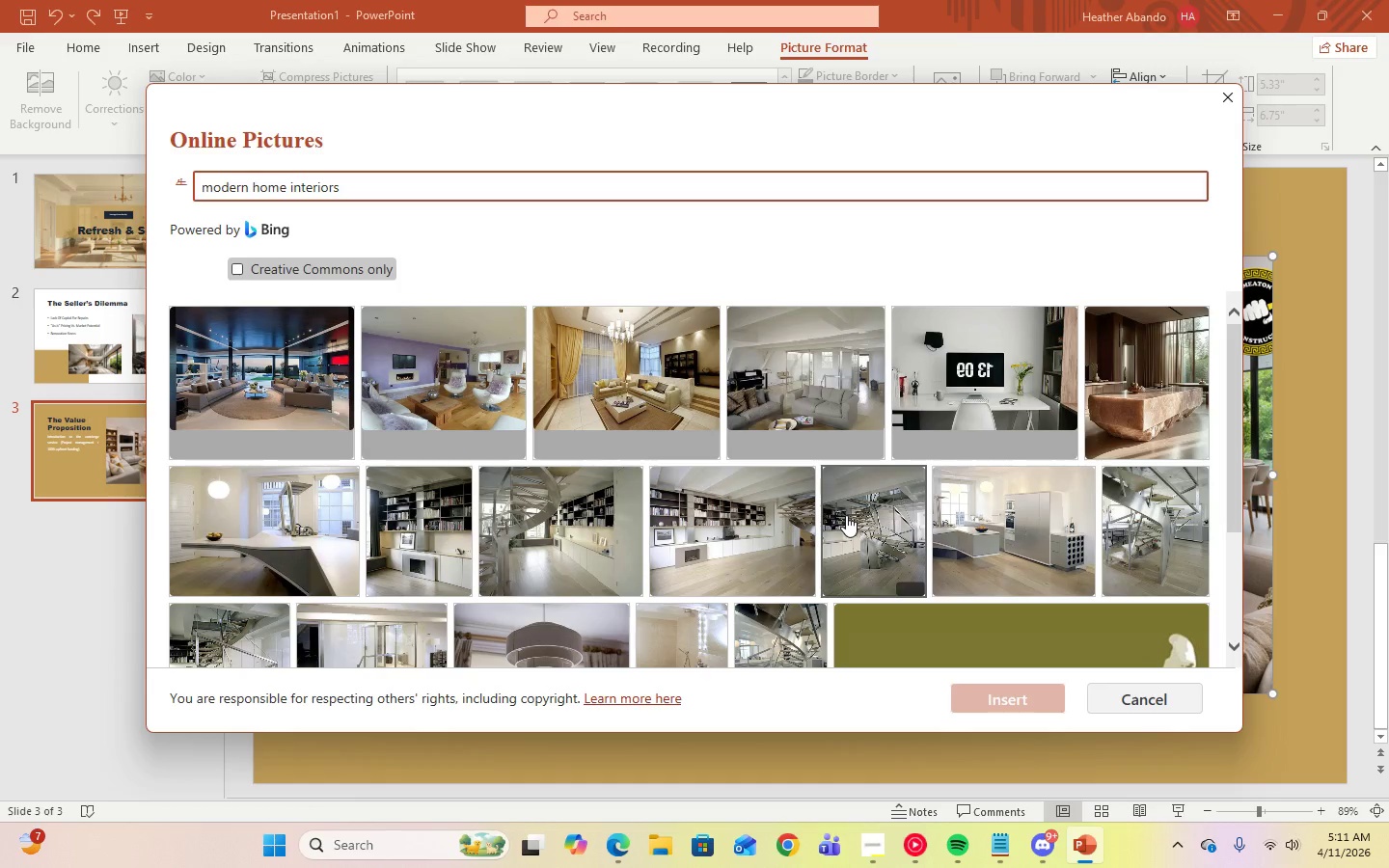 
wait(5.09)
 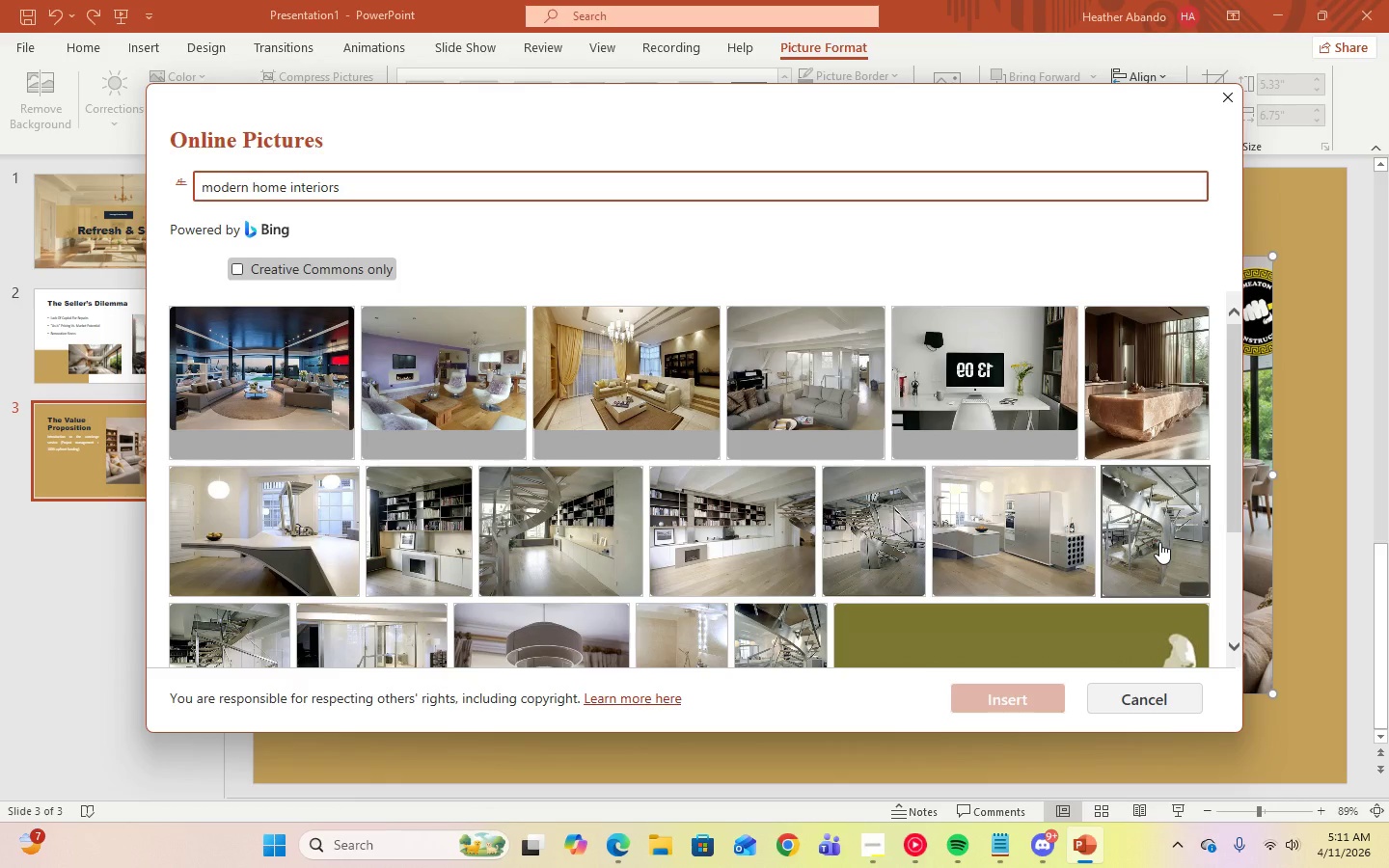 
left_click([795, 393])
 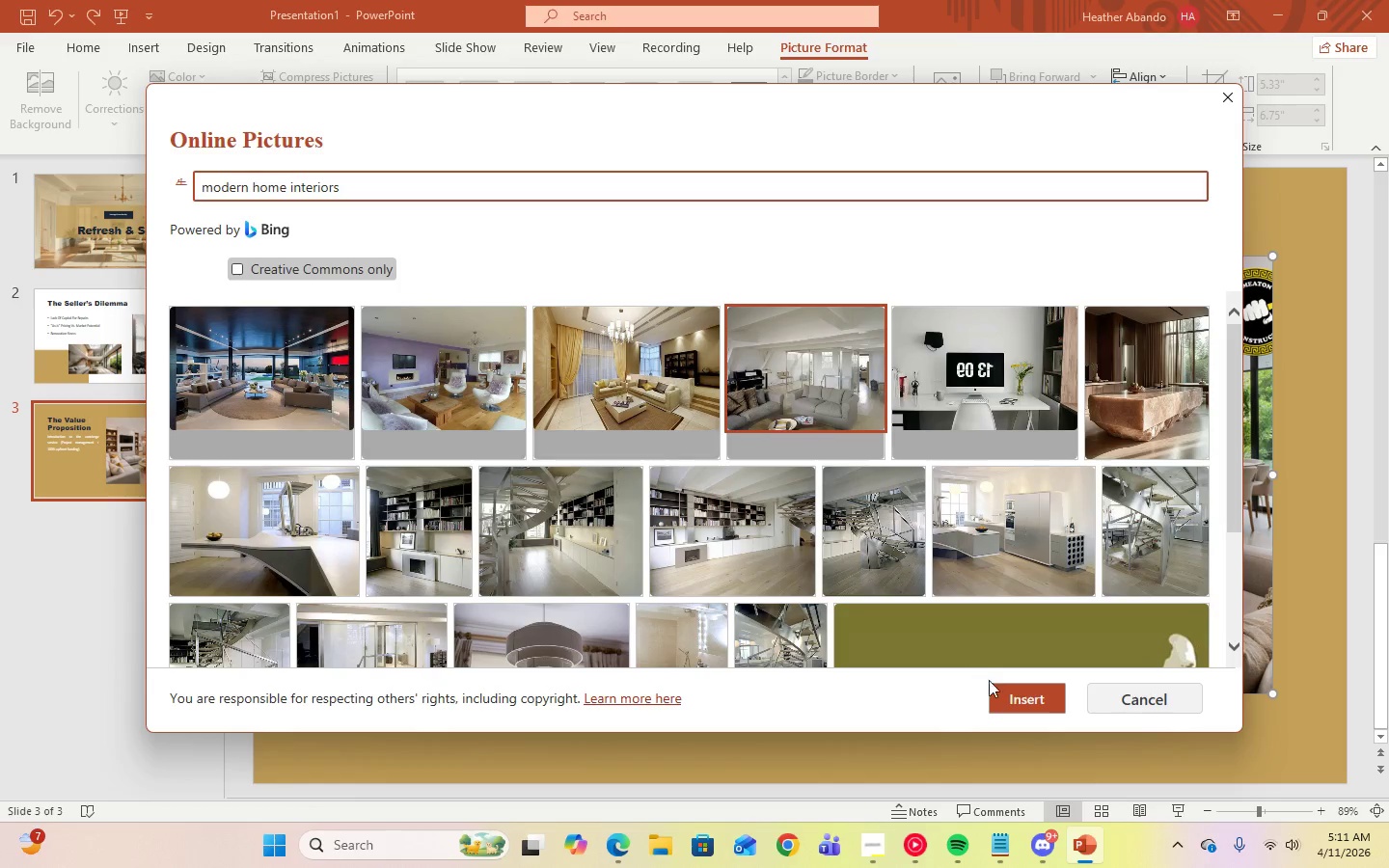 
left_click([1011, 699])
 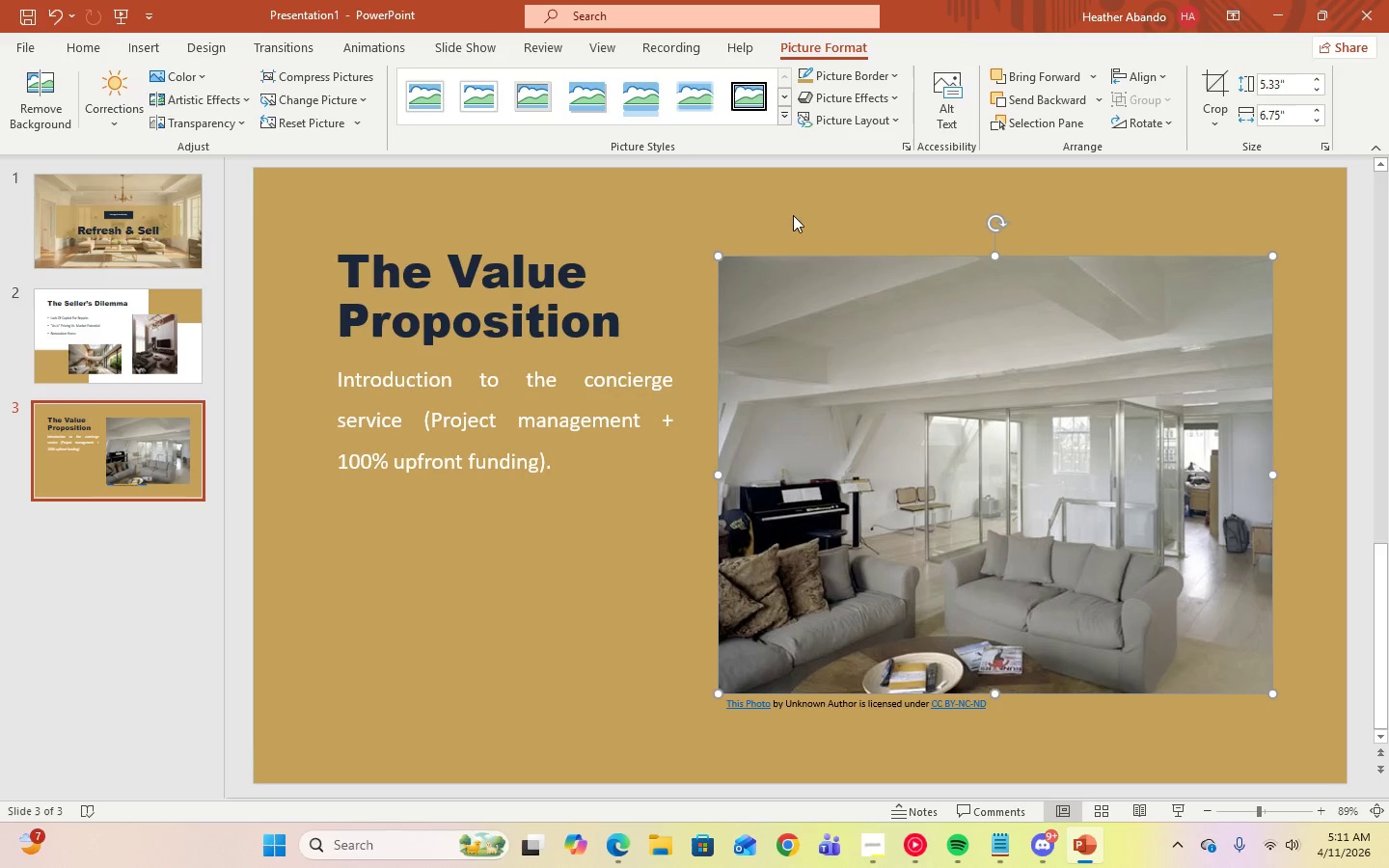 
left_click([46, 23])
 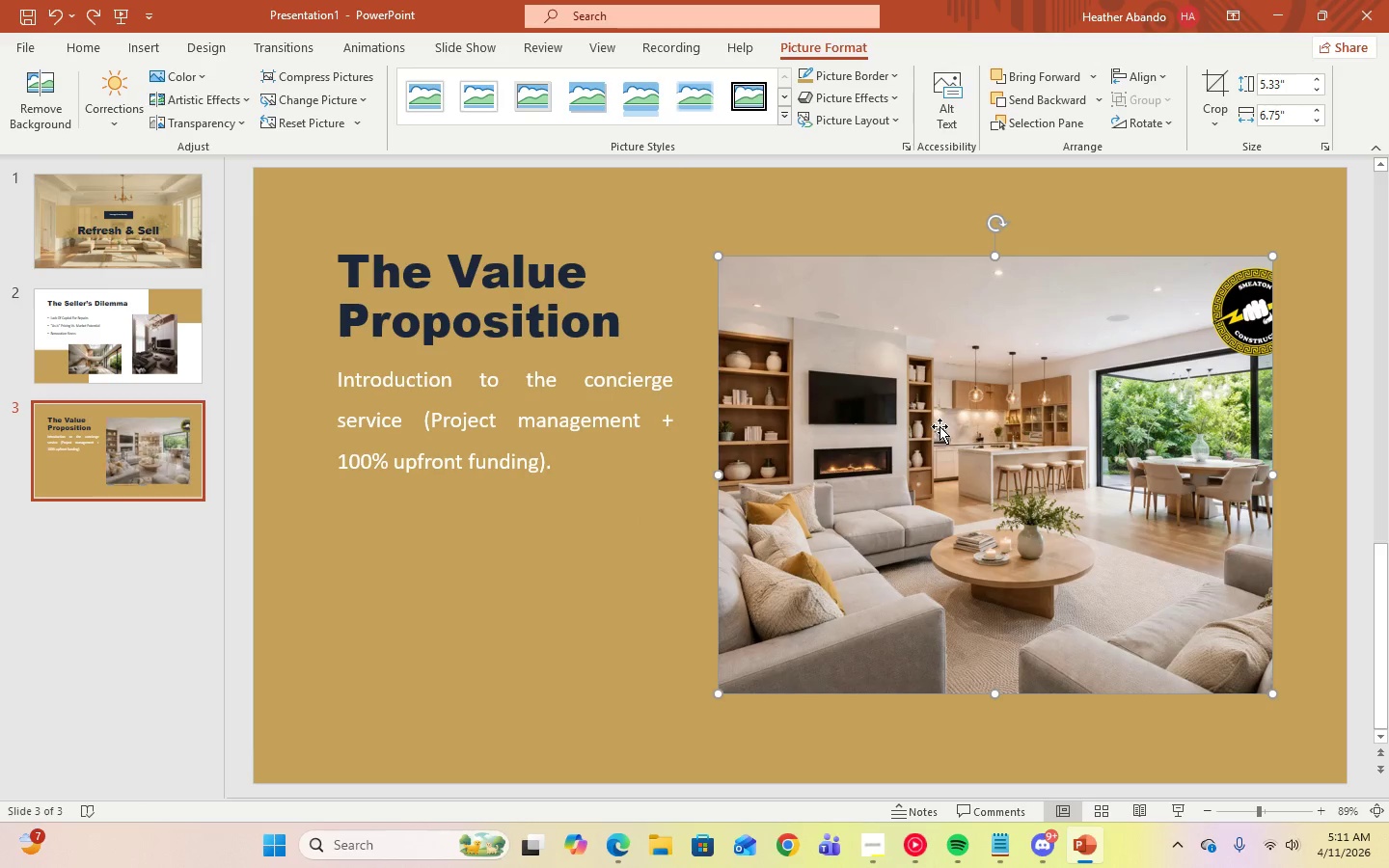 
right_click([940, 426])
 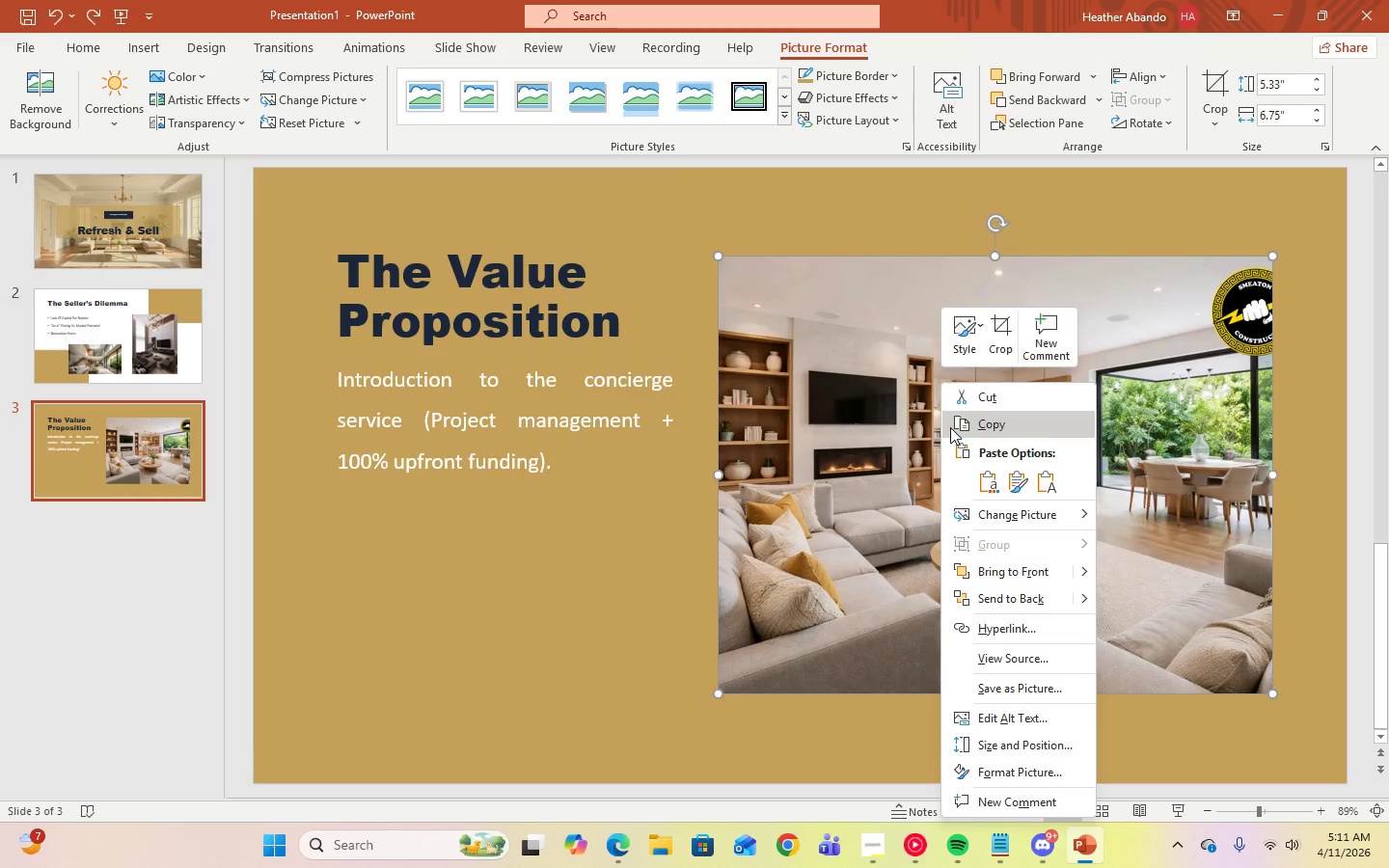 
mouse_move([1010, 522])
 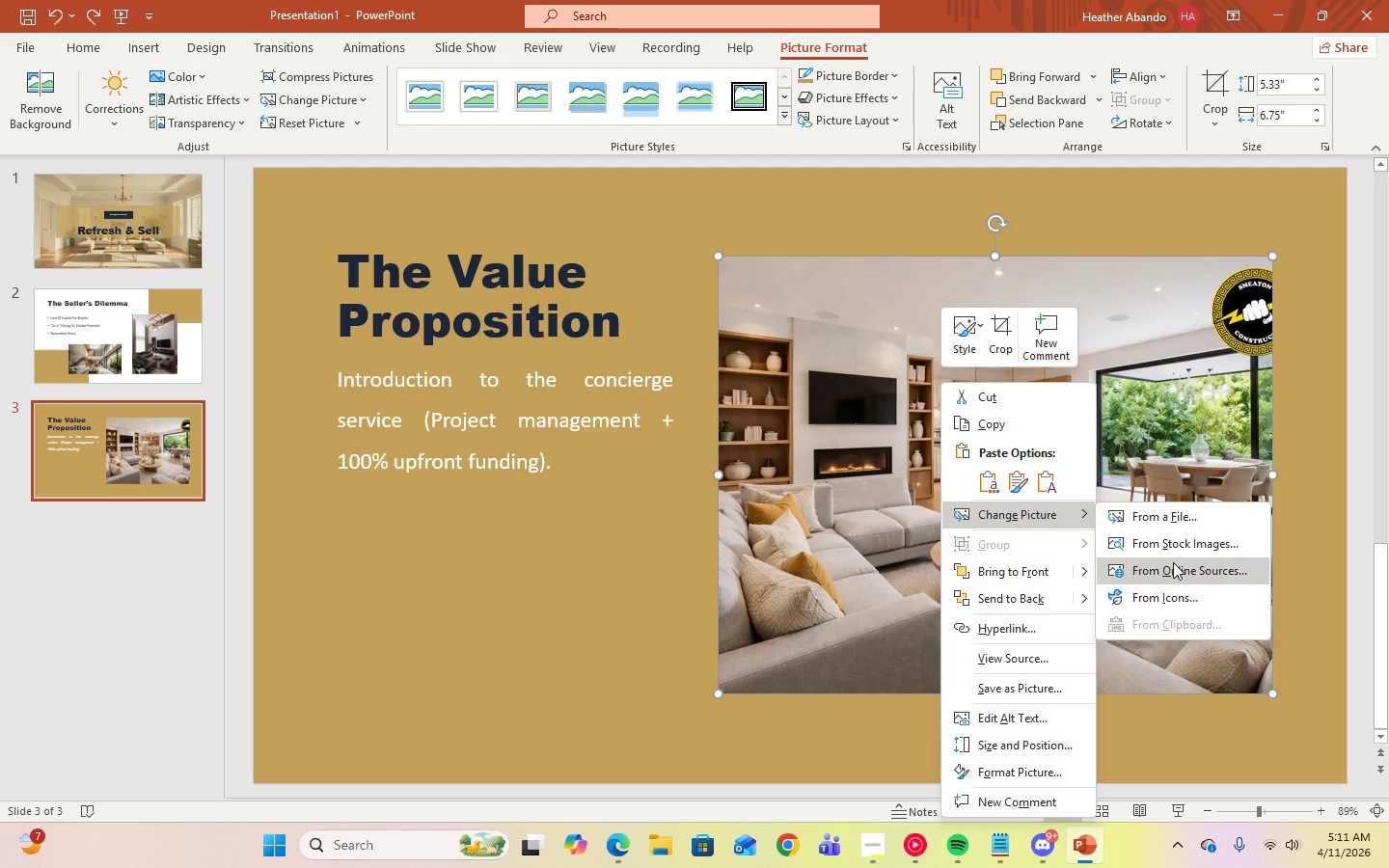 
left_click([1174, 566])
 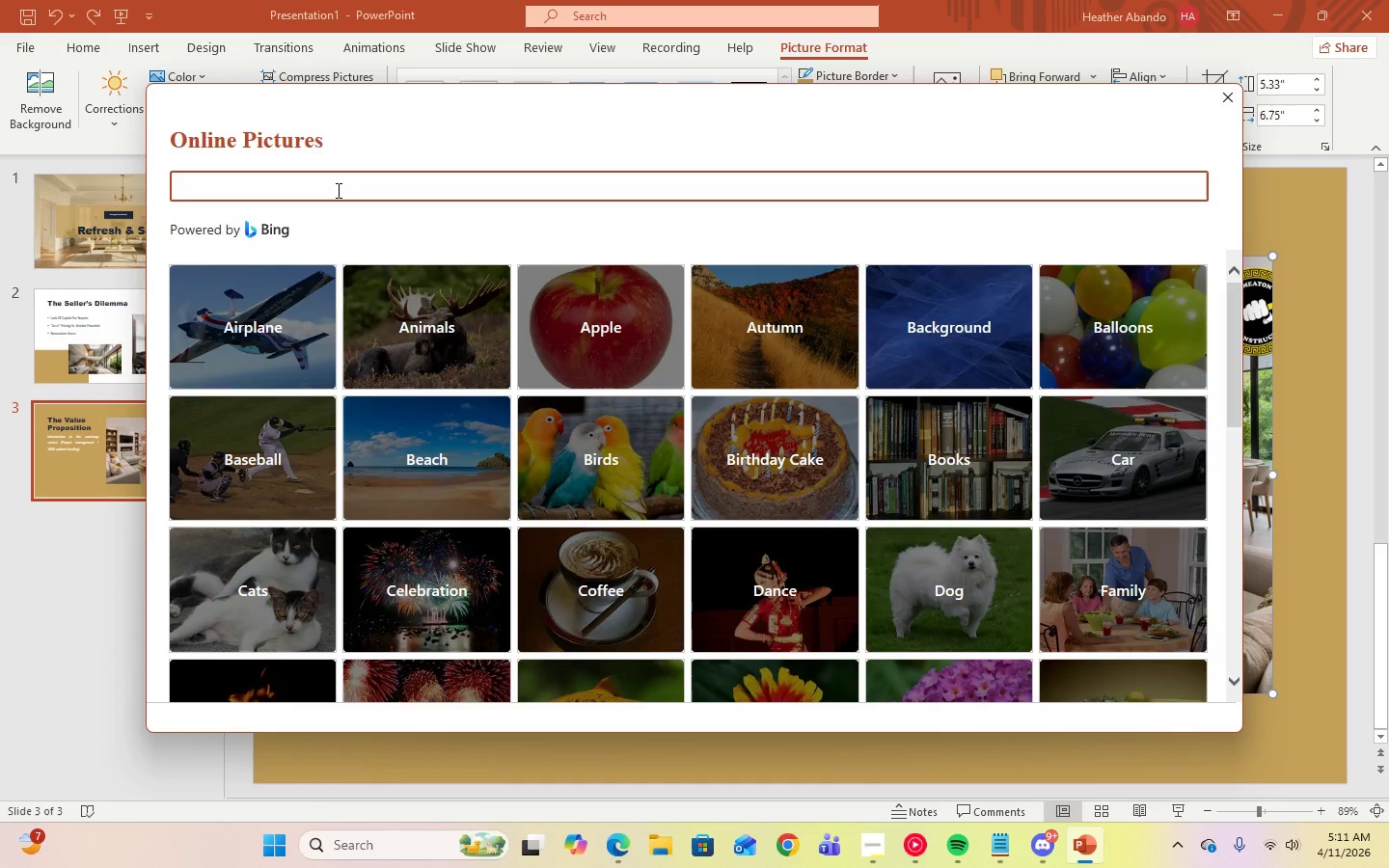 
type(modern home interior)
 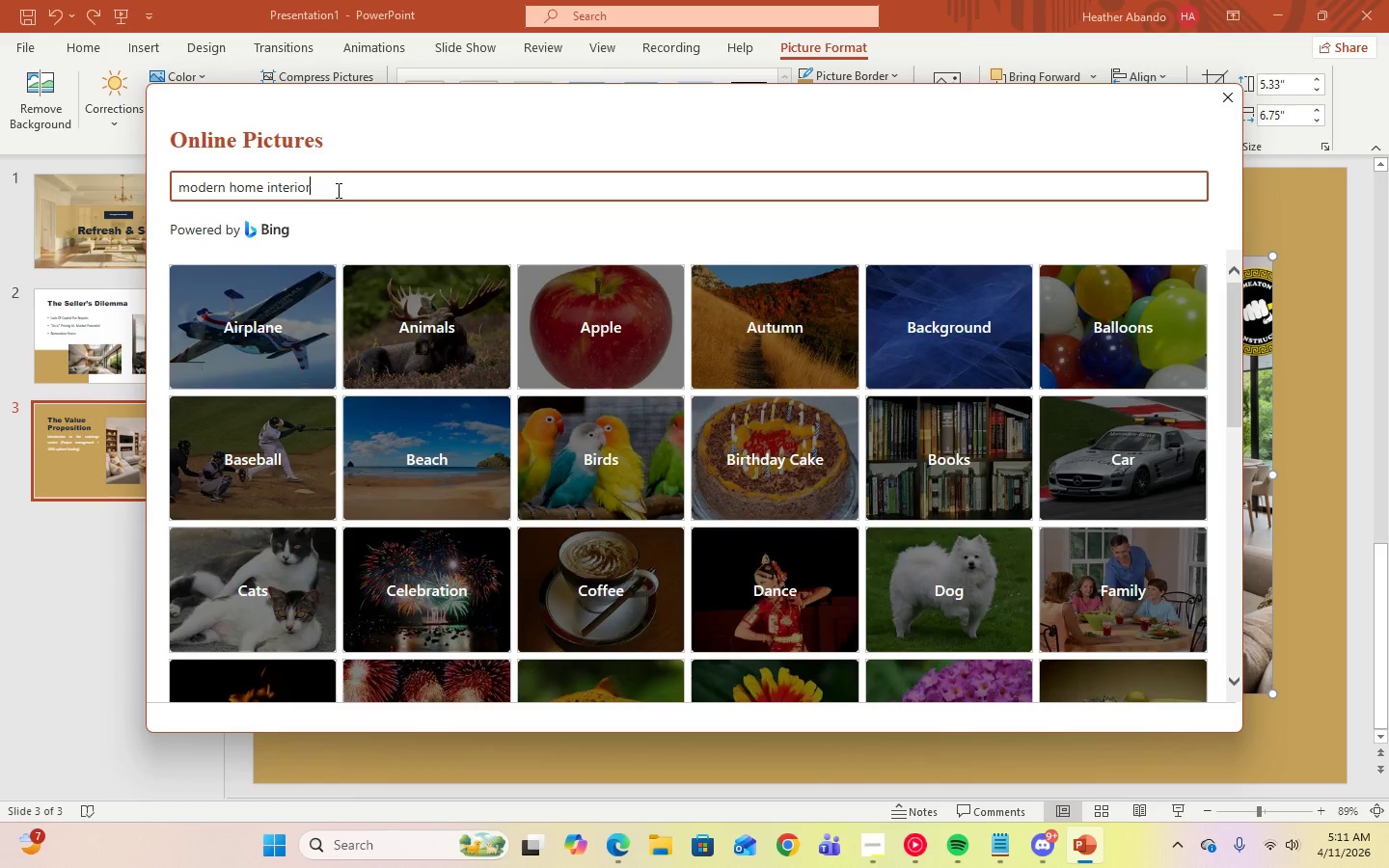 
key(Enter)
 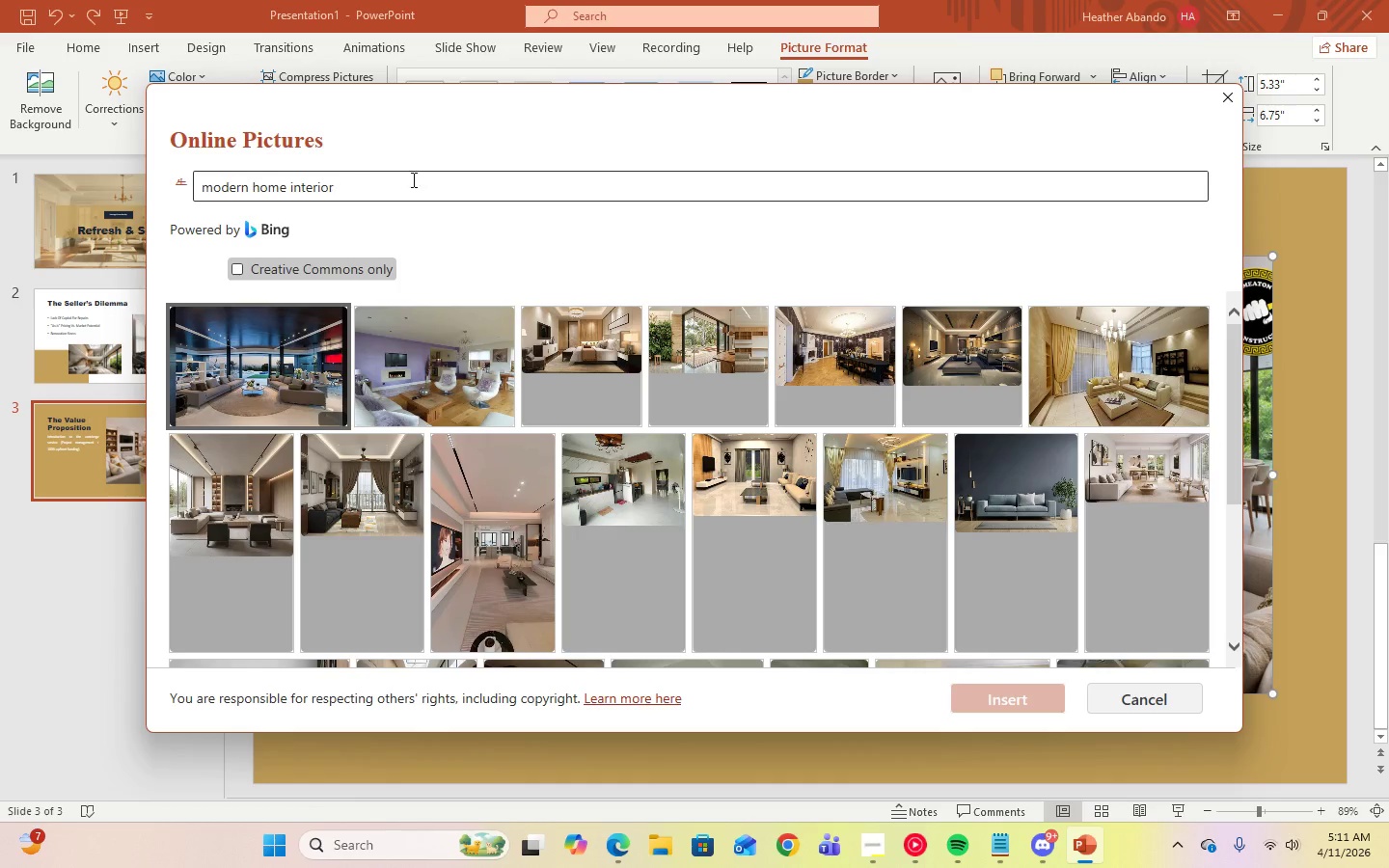 
left_click([946, 340])
 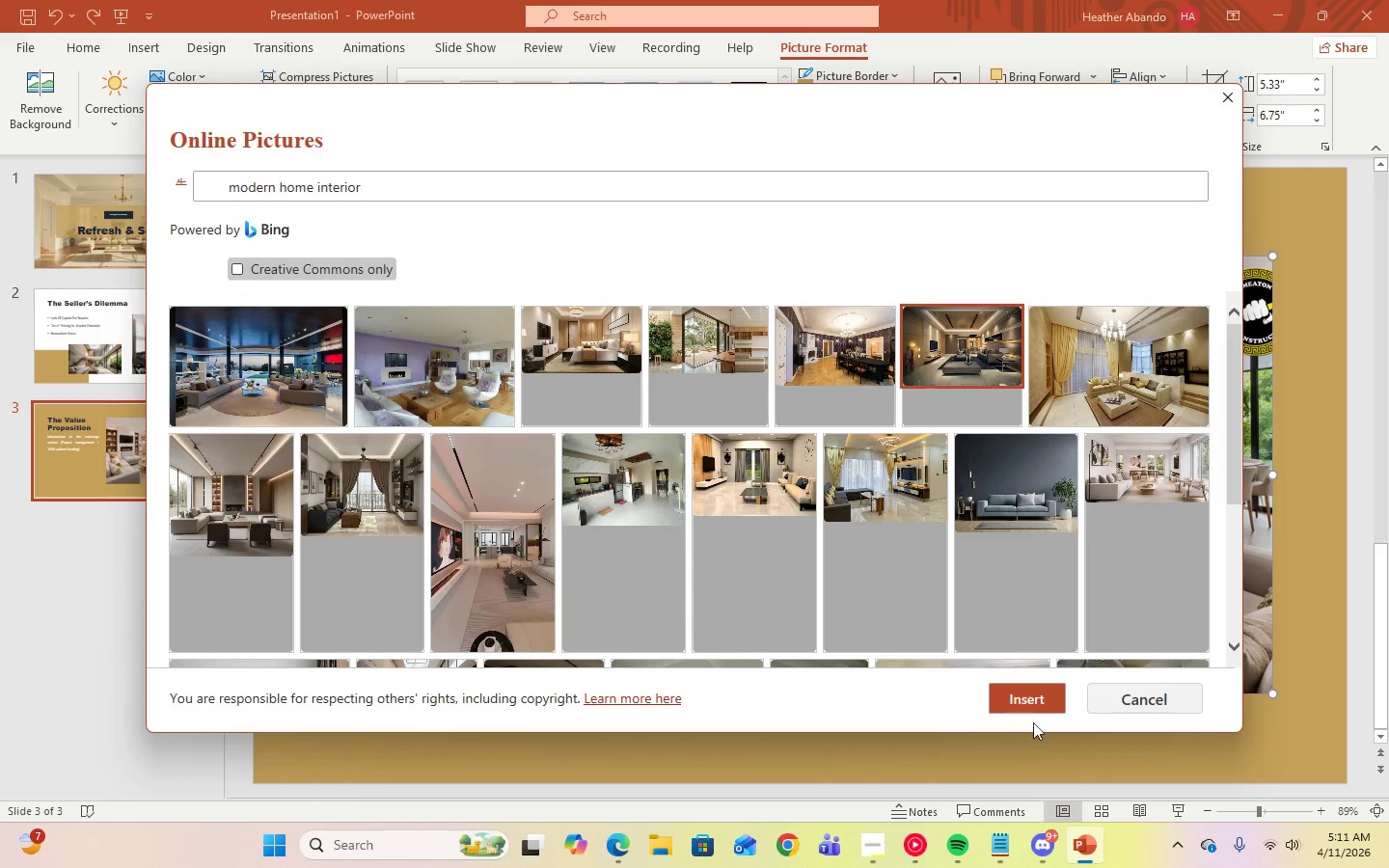 
left_click([1020, 696])
 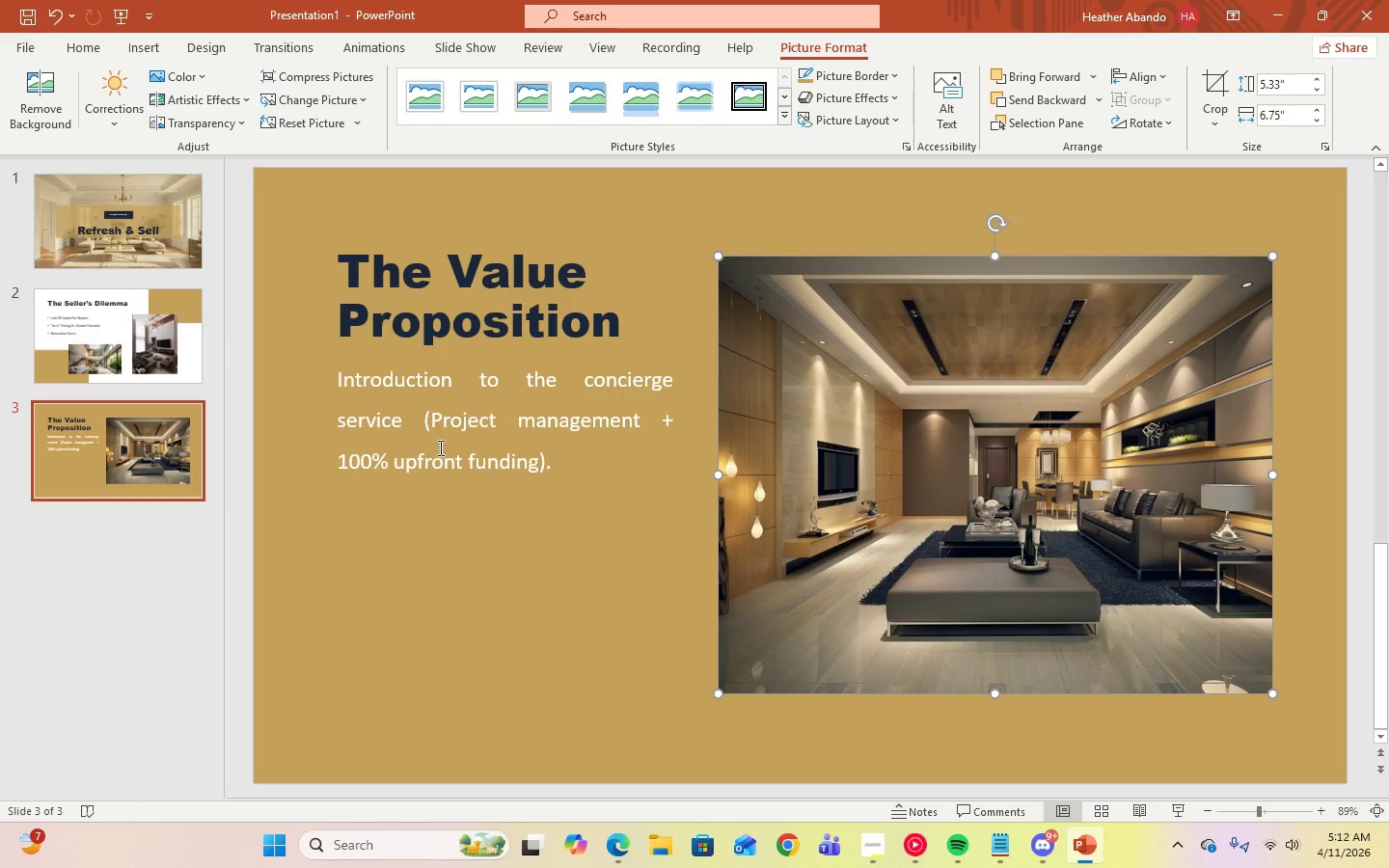 
wait(9.91)
 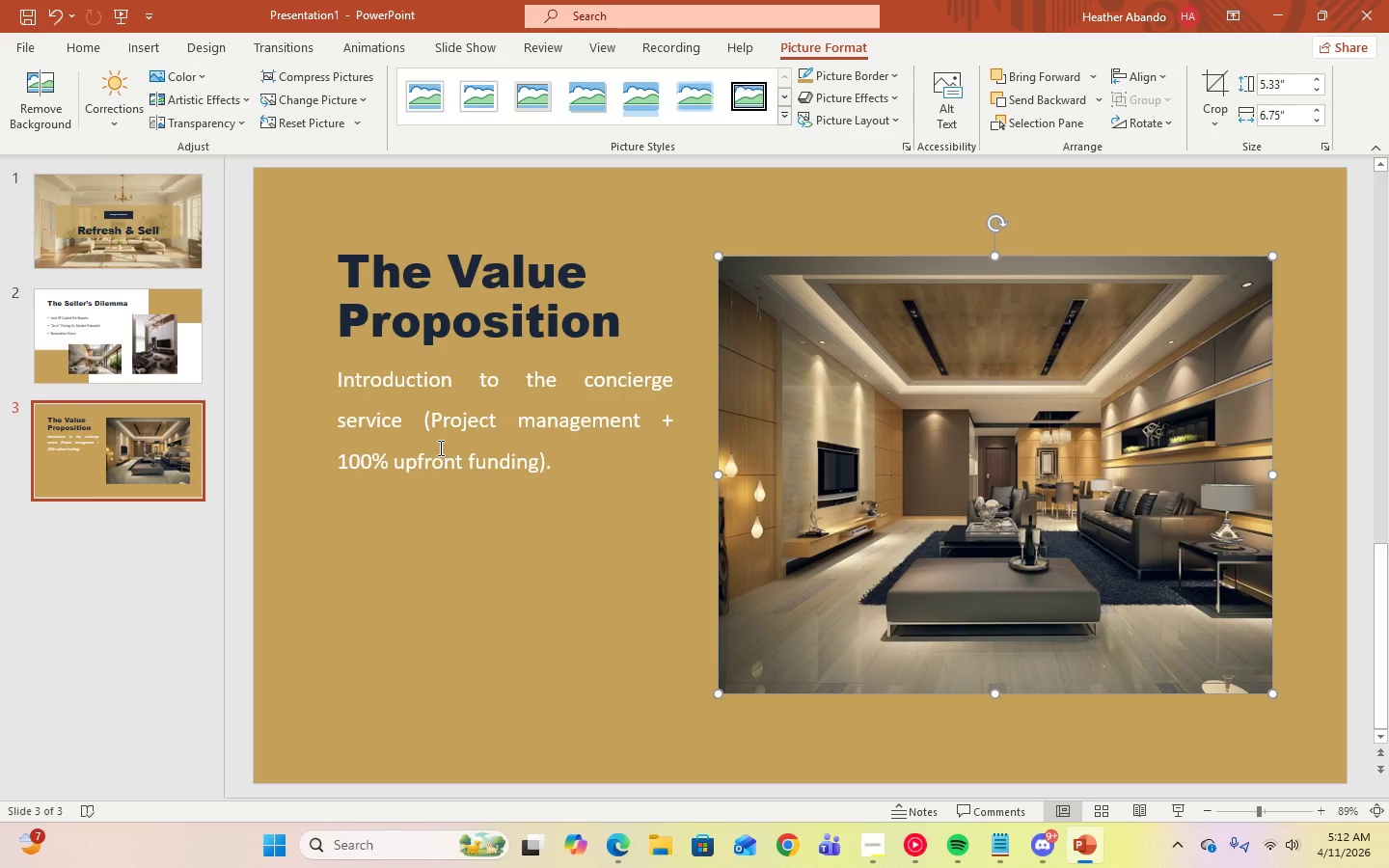 
left_click([172, 353])
 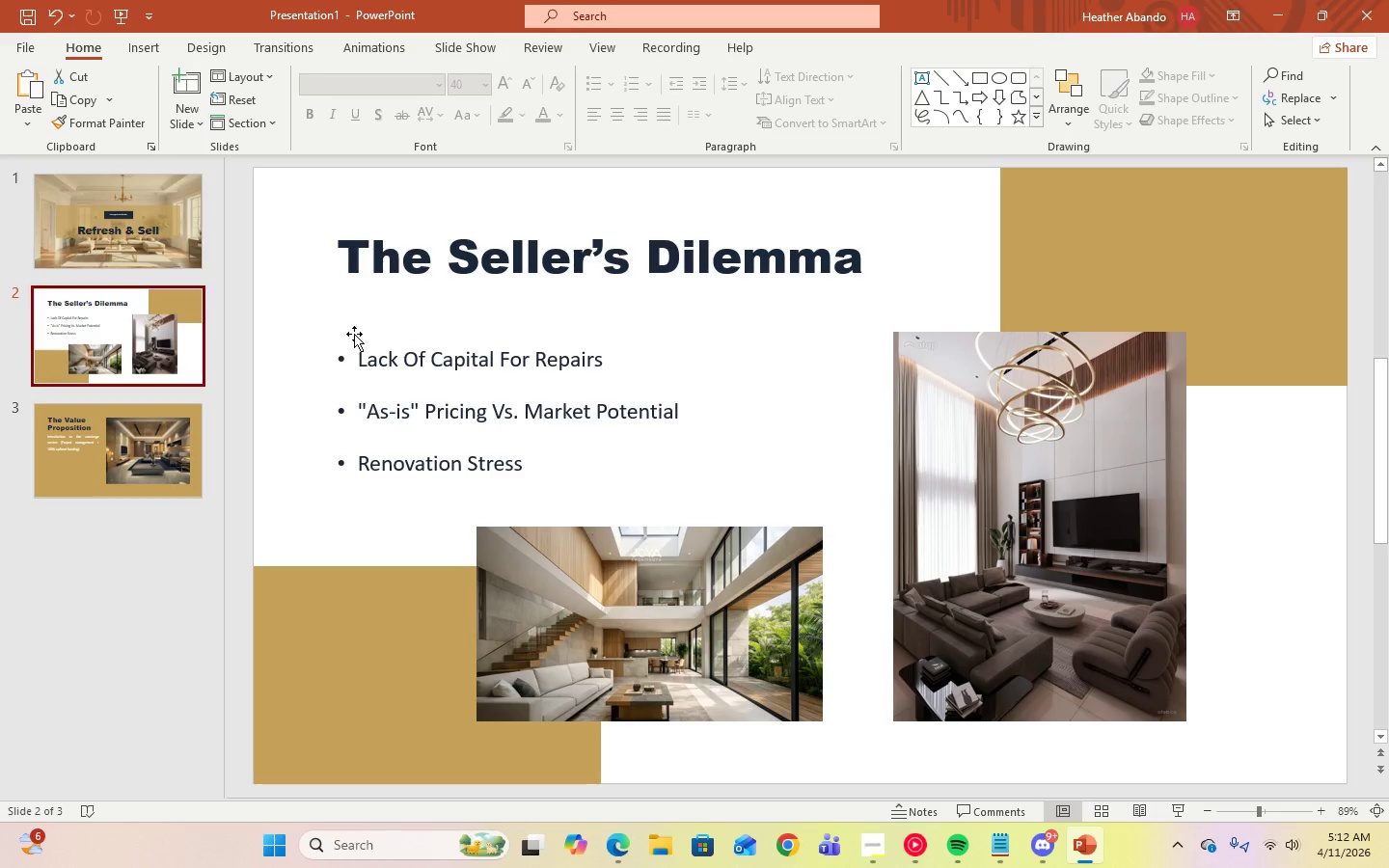 
left_click([854, 272])
 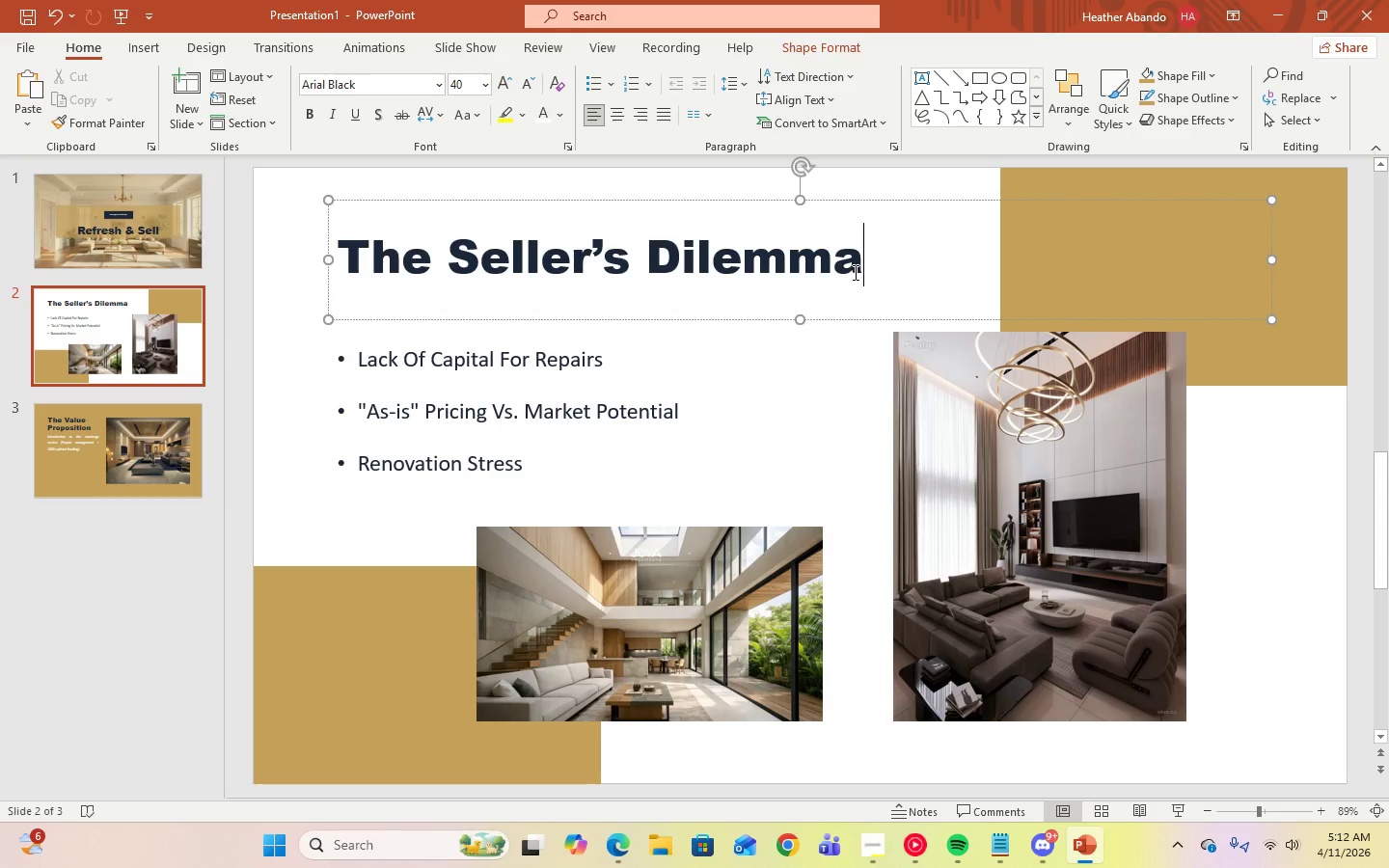 
key(Control+A)
 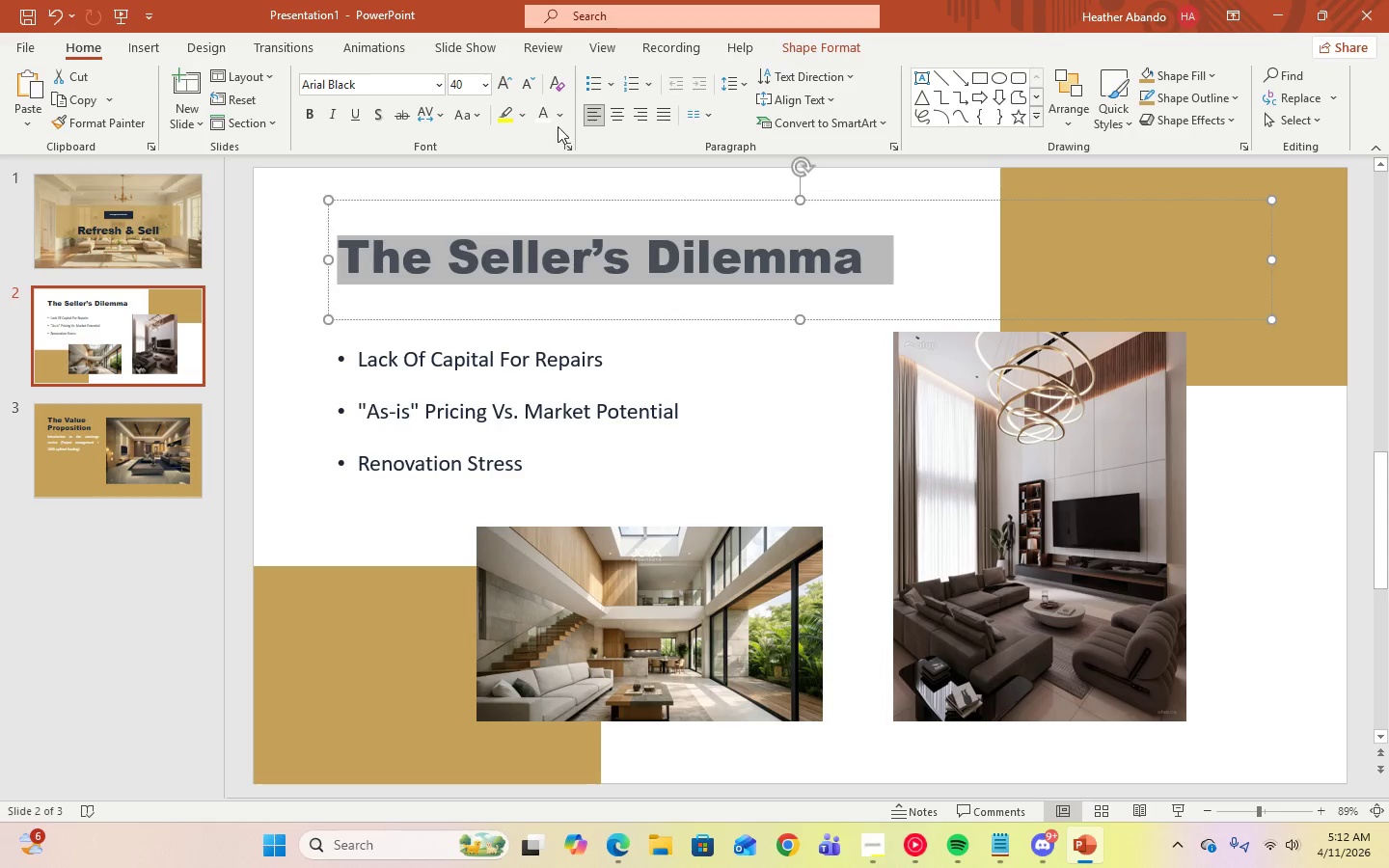 
left_click([557, 122])
 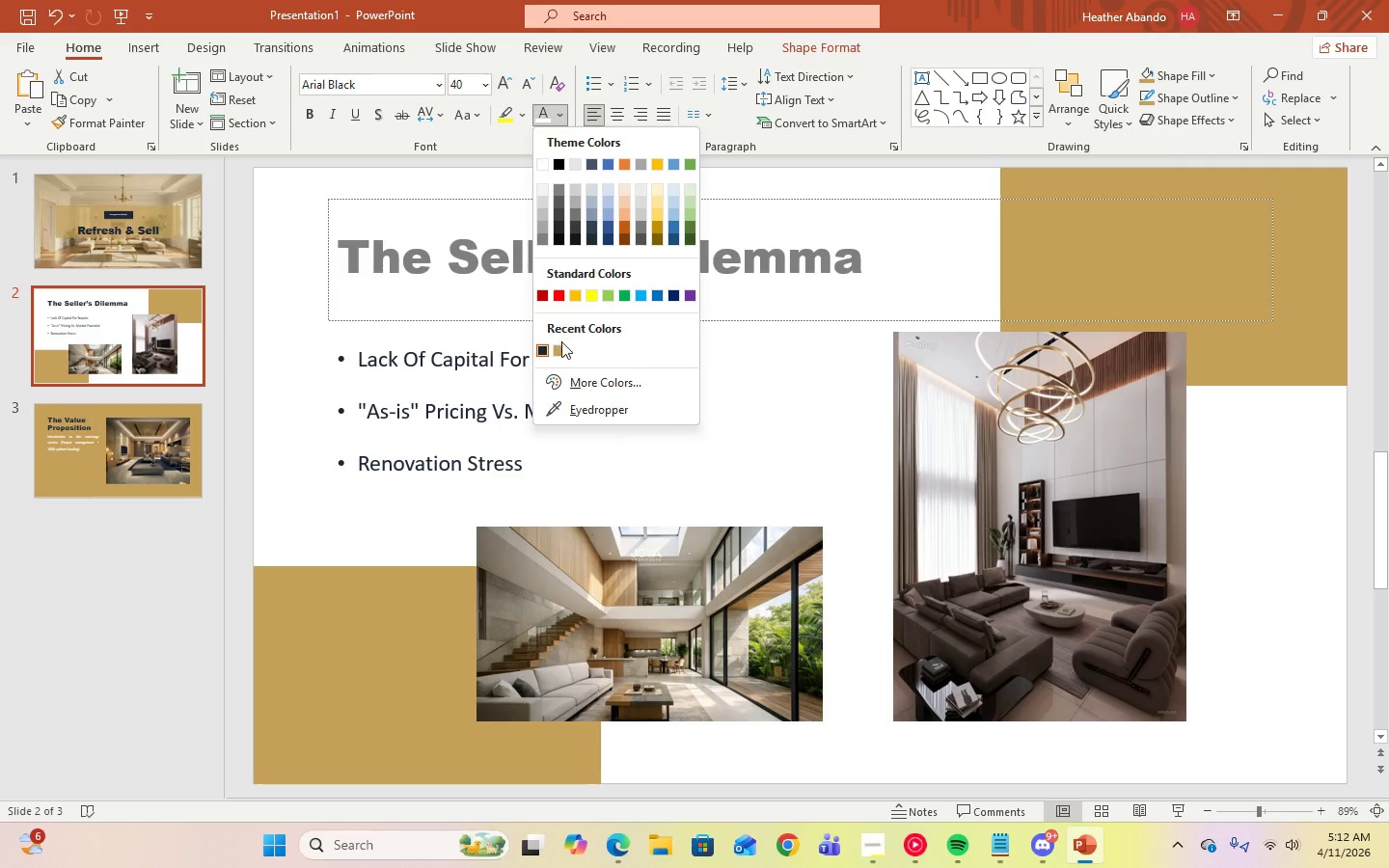 
left_click([561, 348])
 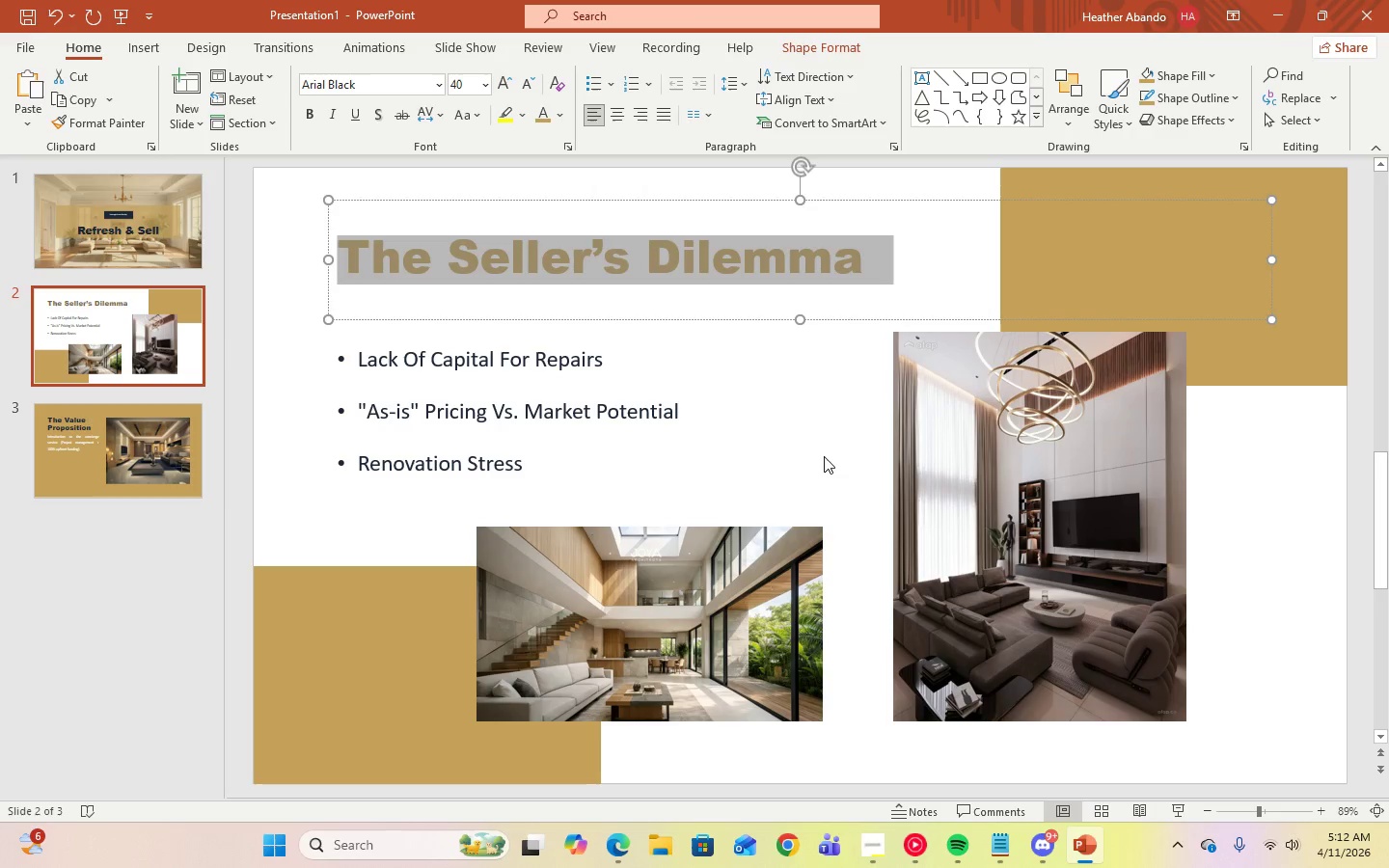 
left_click([824, 456])
 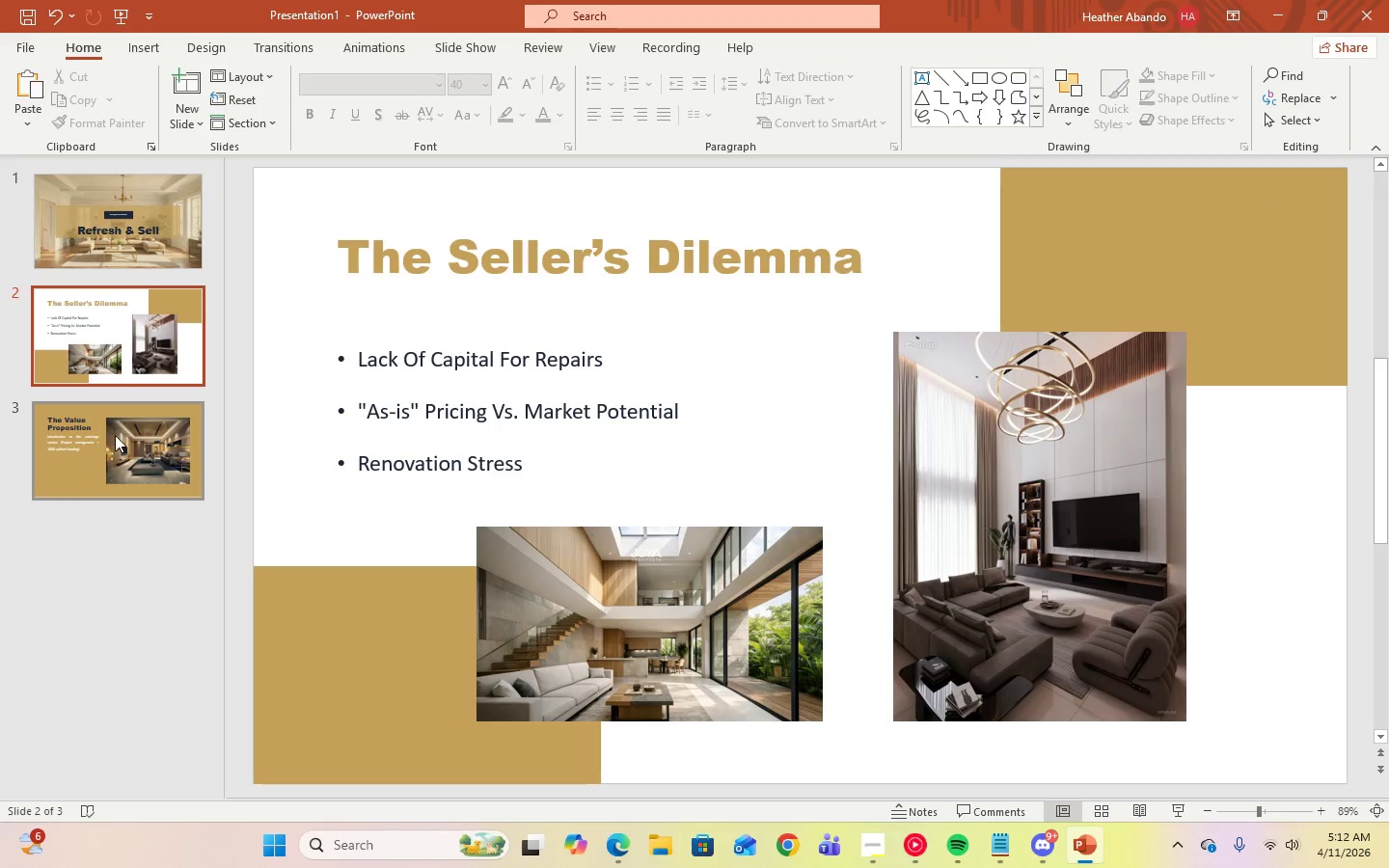 
left_click([115, 432])
 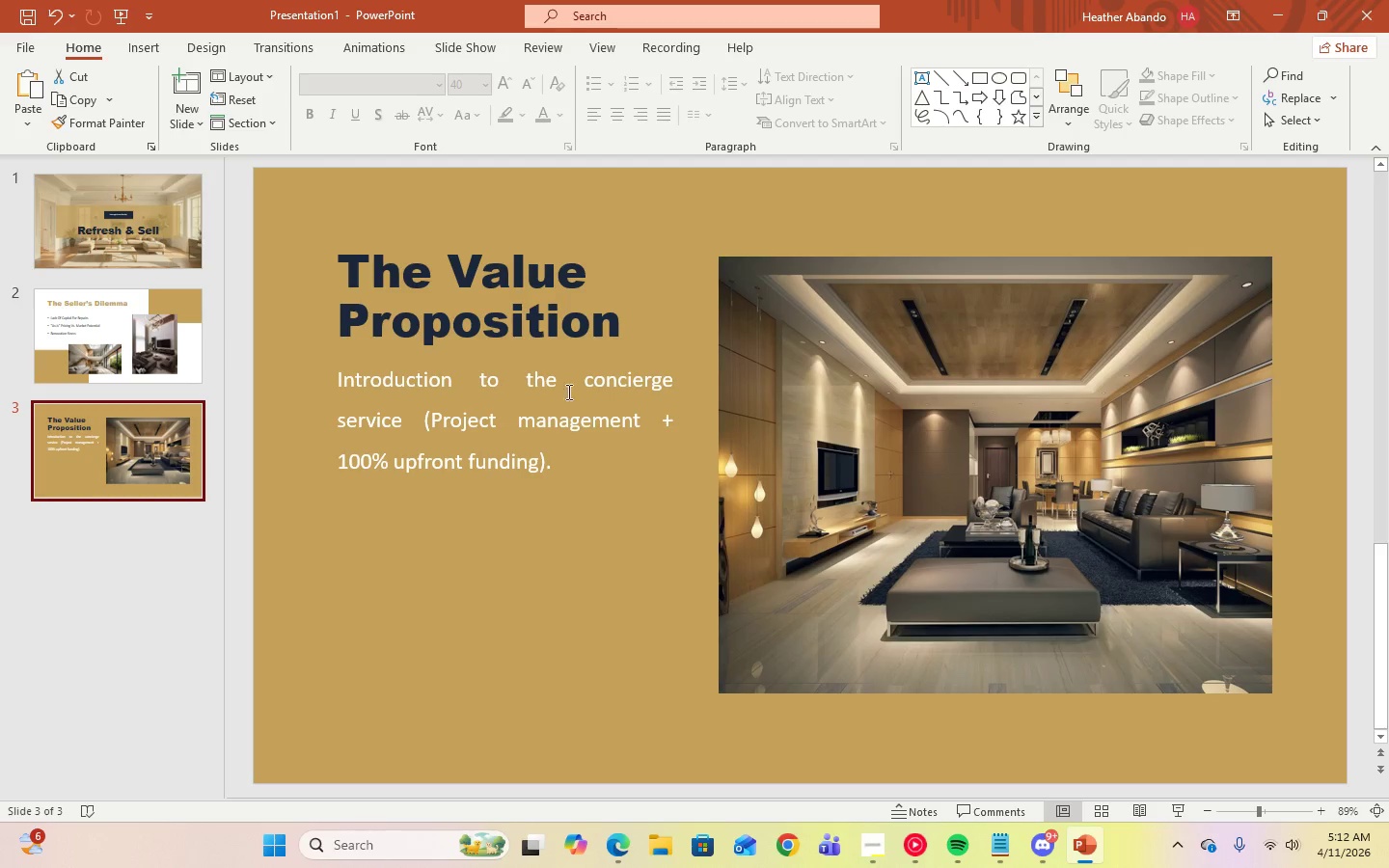 
left_click([620, 330])
 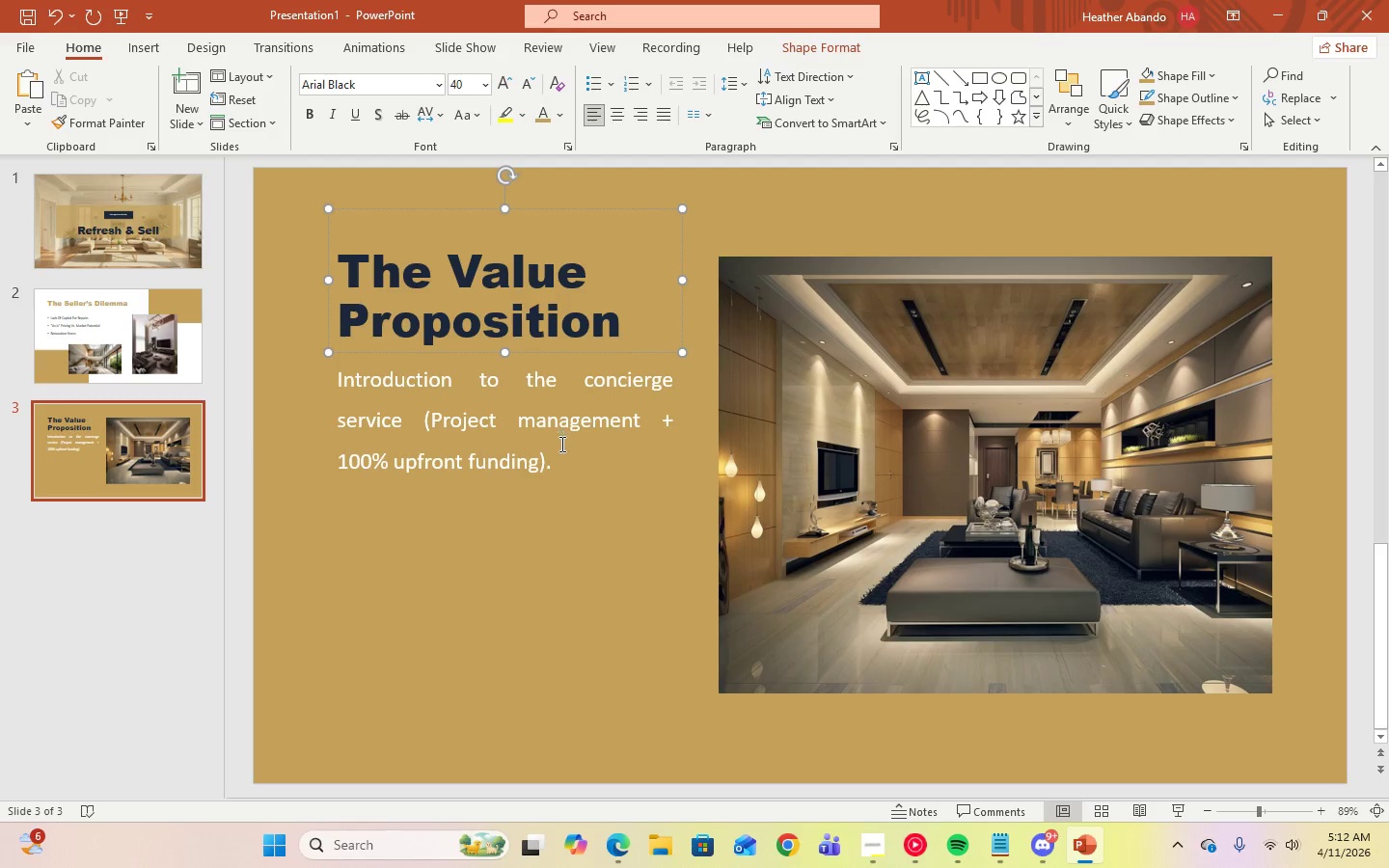 
left_click([575, 459])
 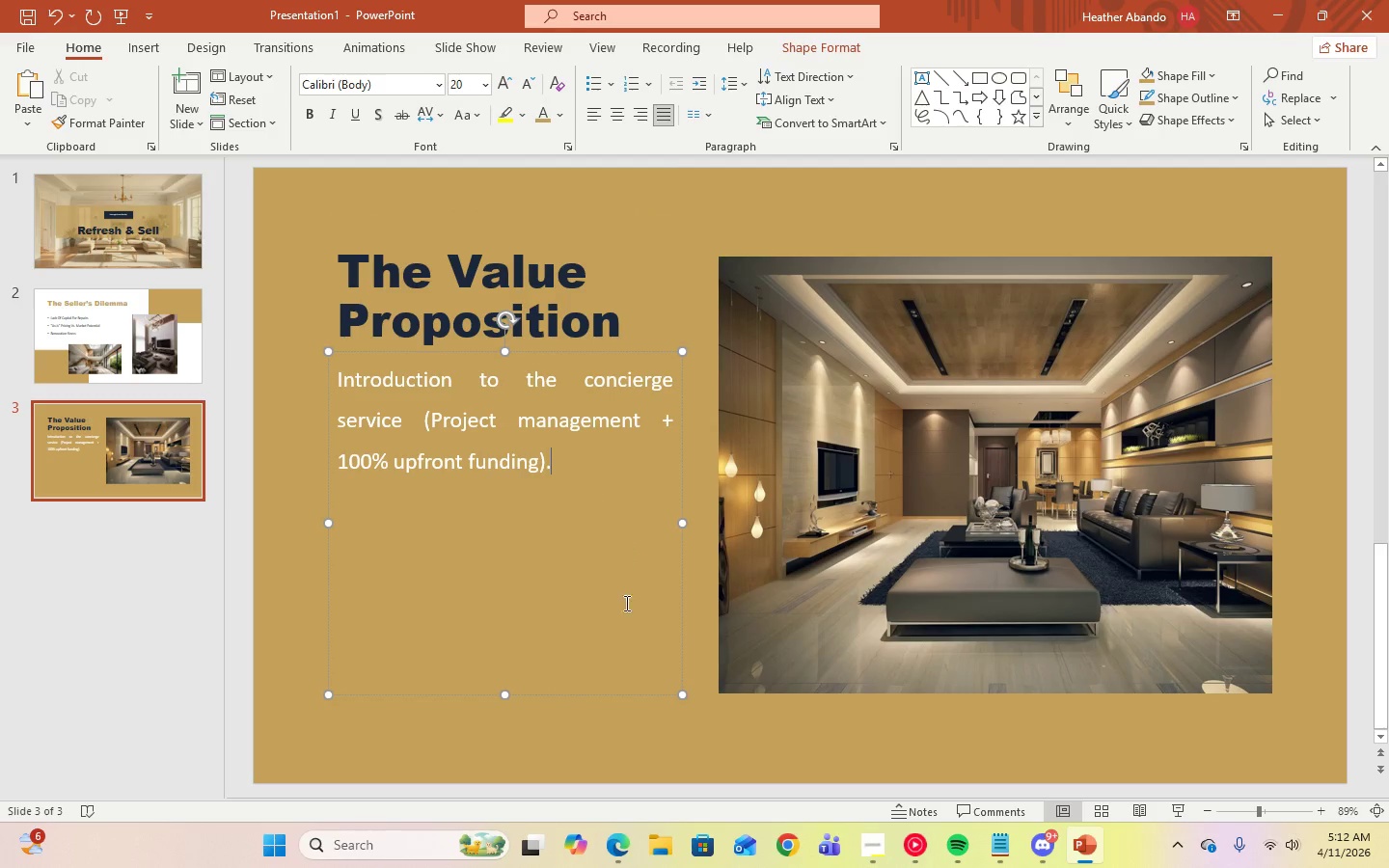 
left_click([625, 613])
 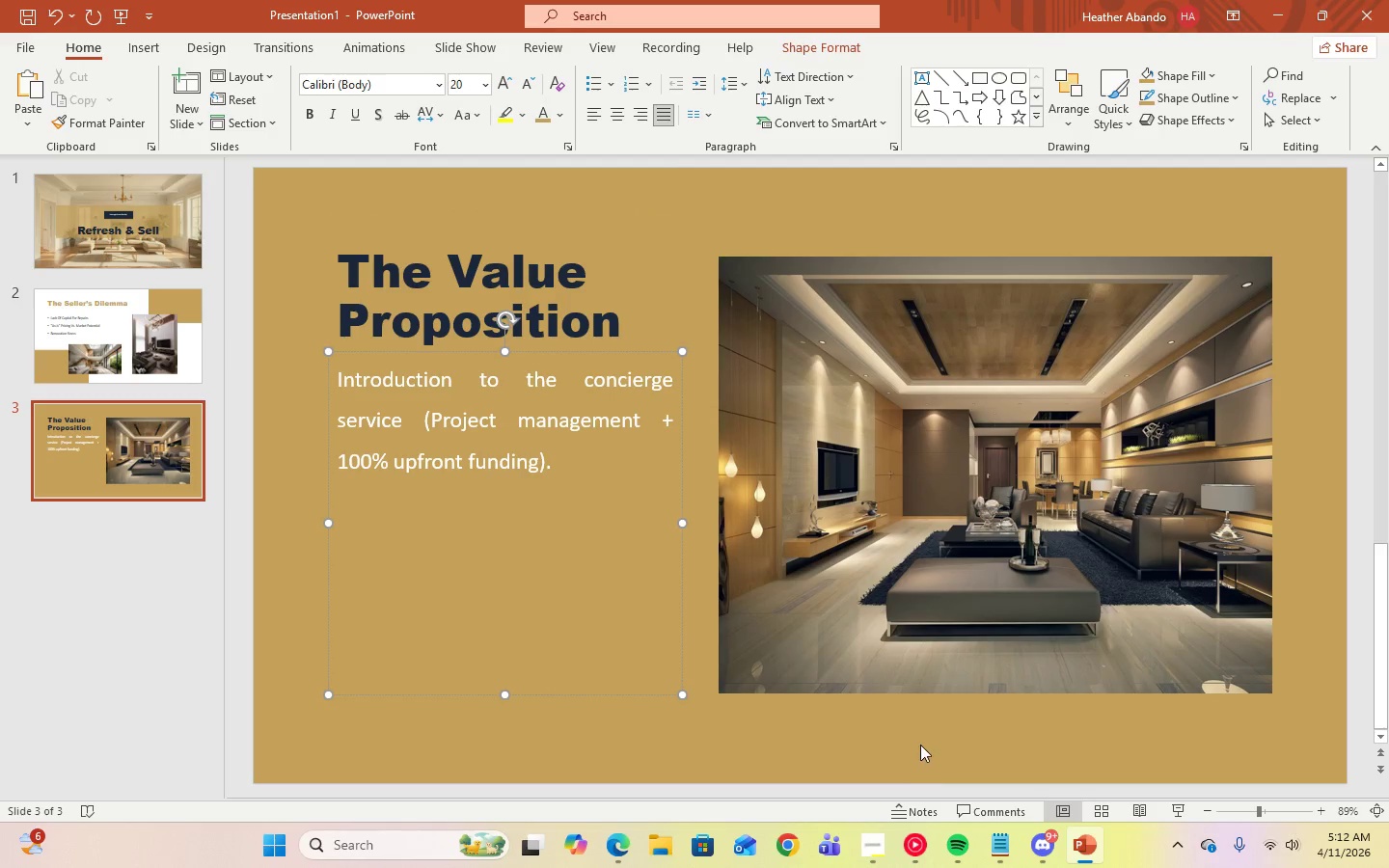 
left_click([919, 735])
 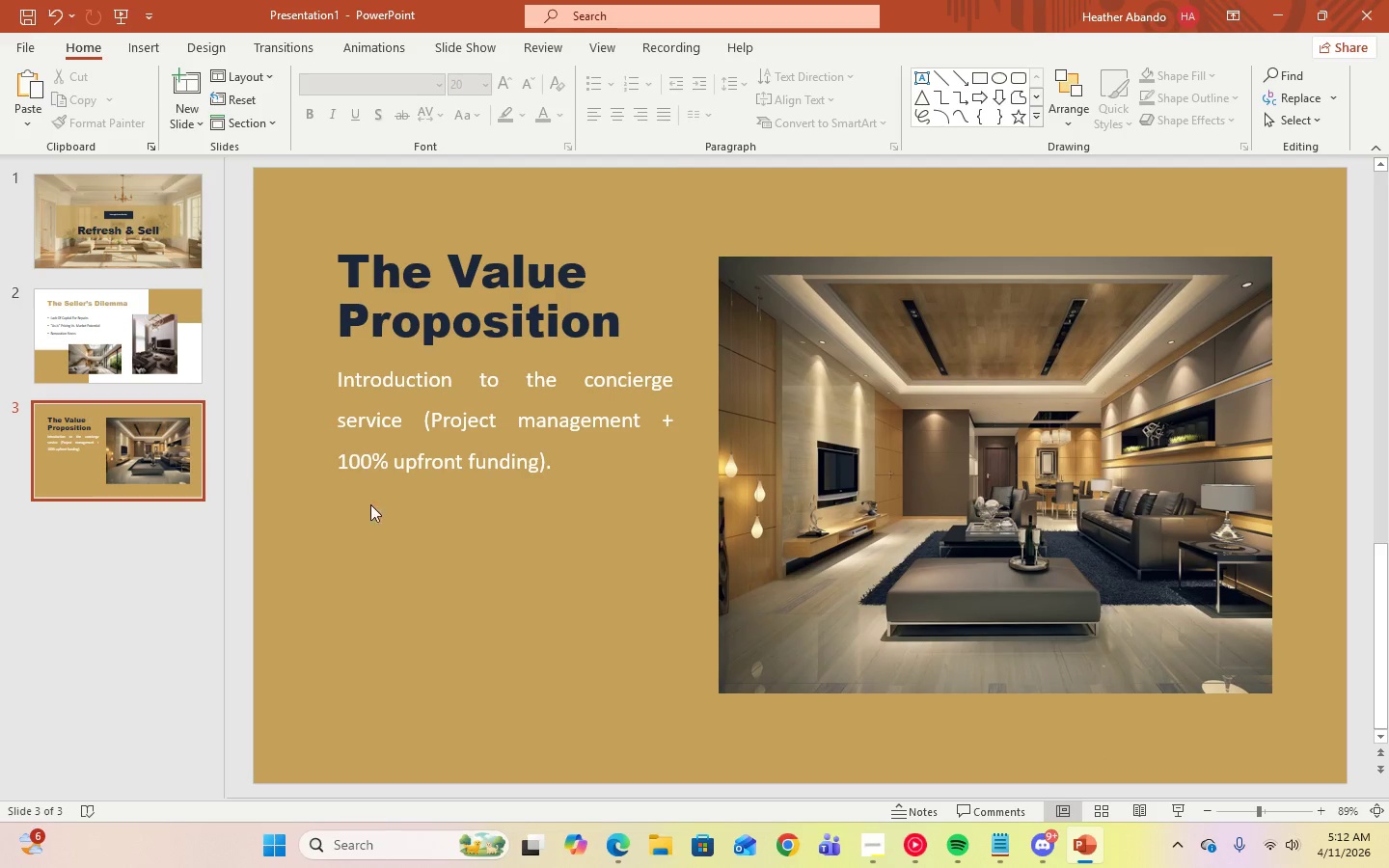 
wait(9.09)
 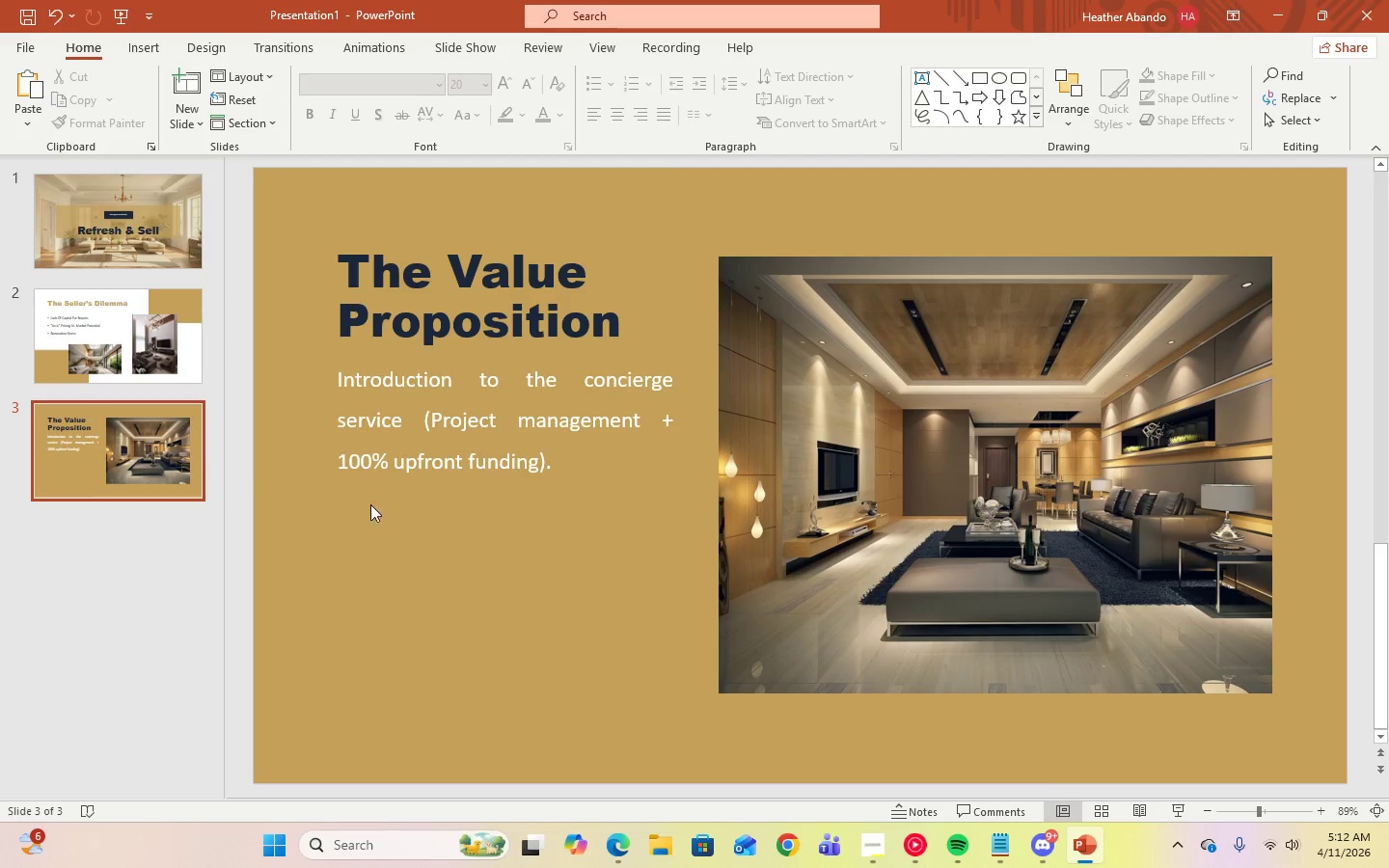 
mouse_move([1006, 91])
 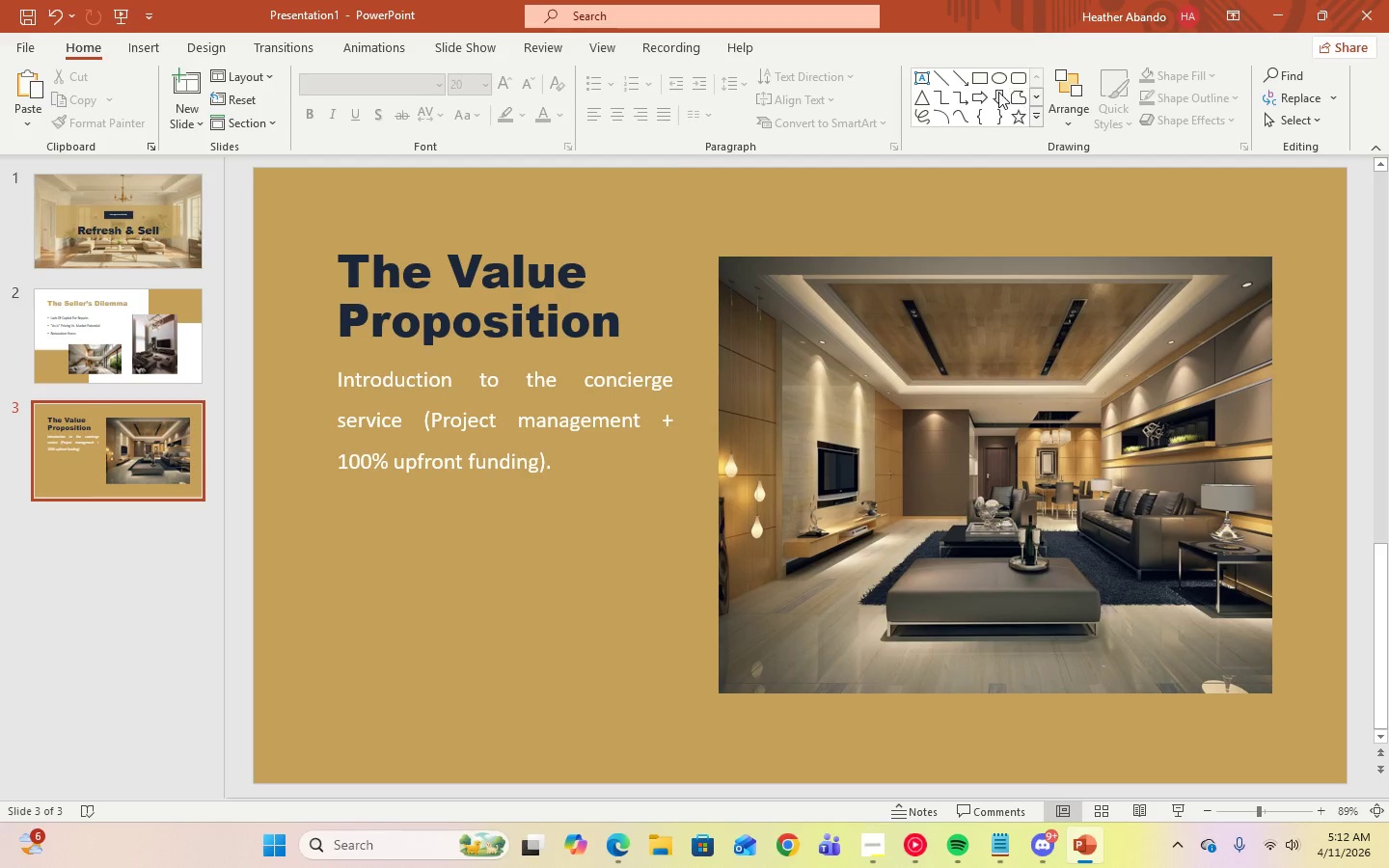 
mouse_move([963, 90])
 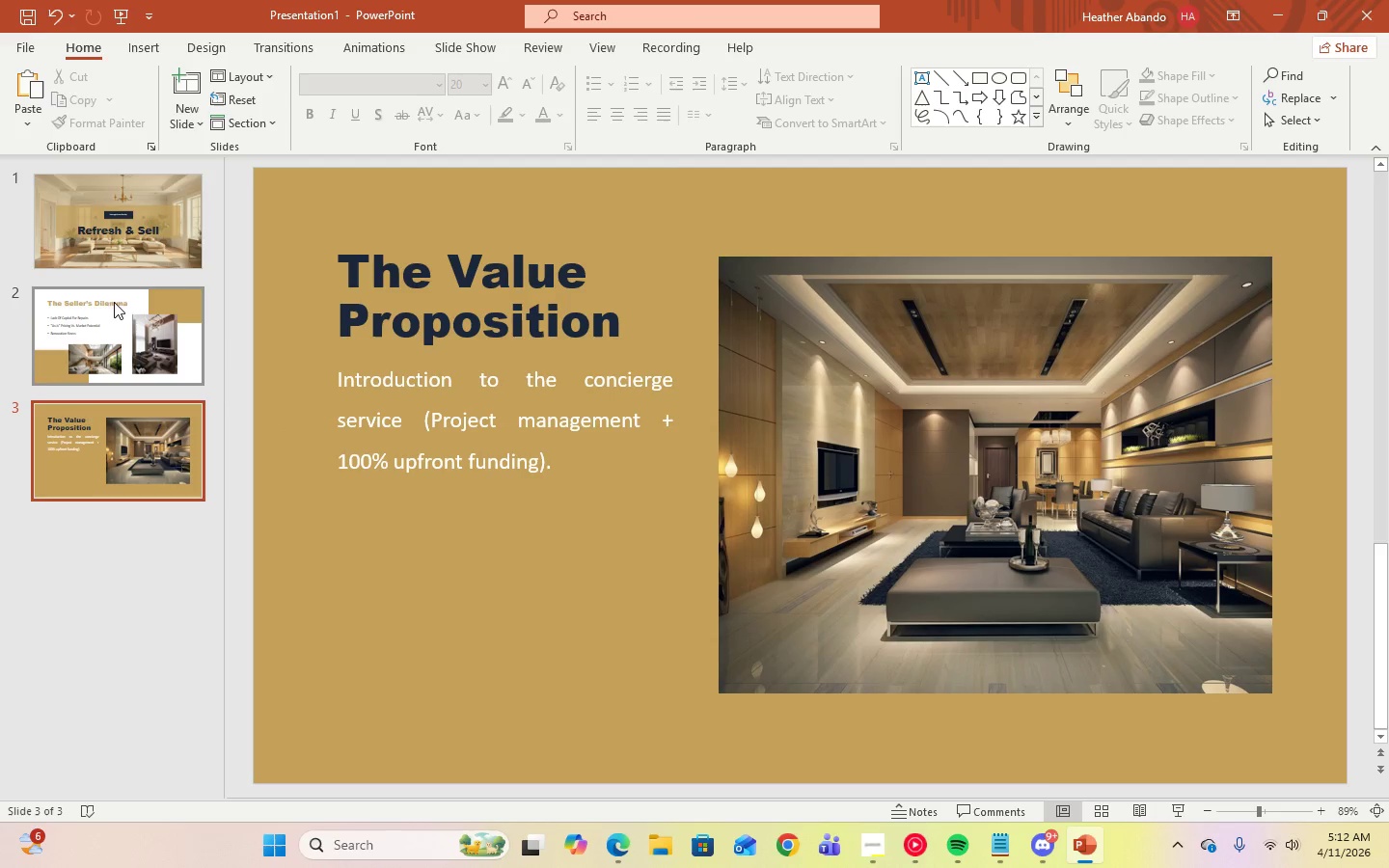 
left_click([116, 308])
 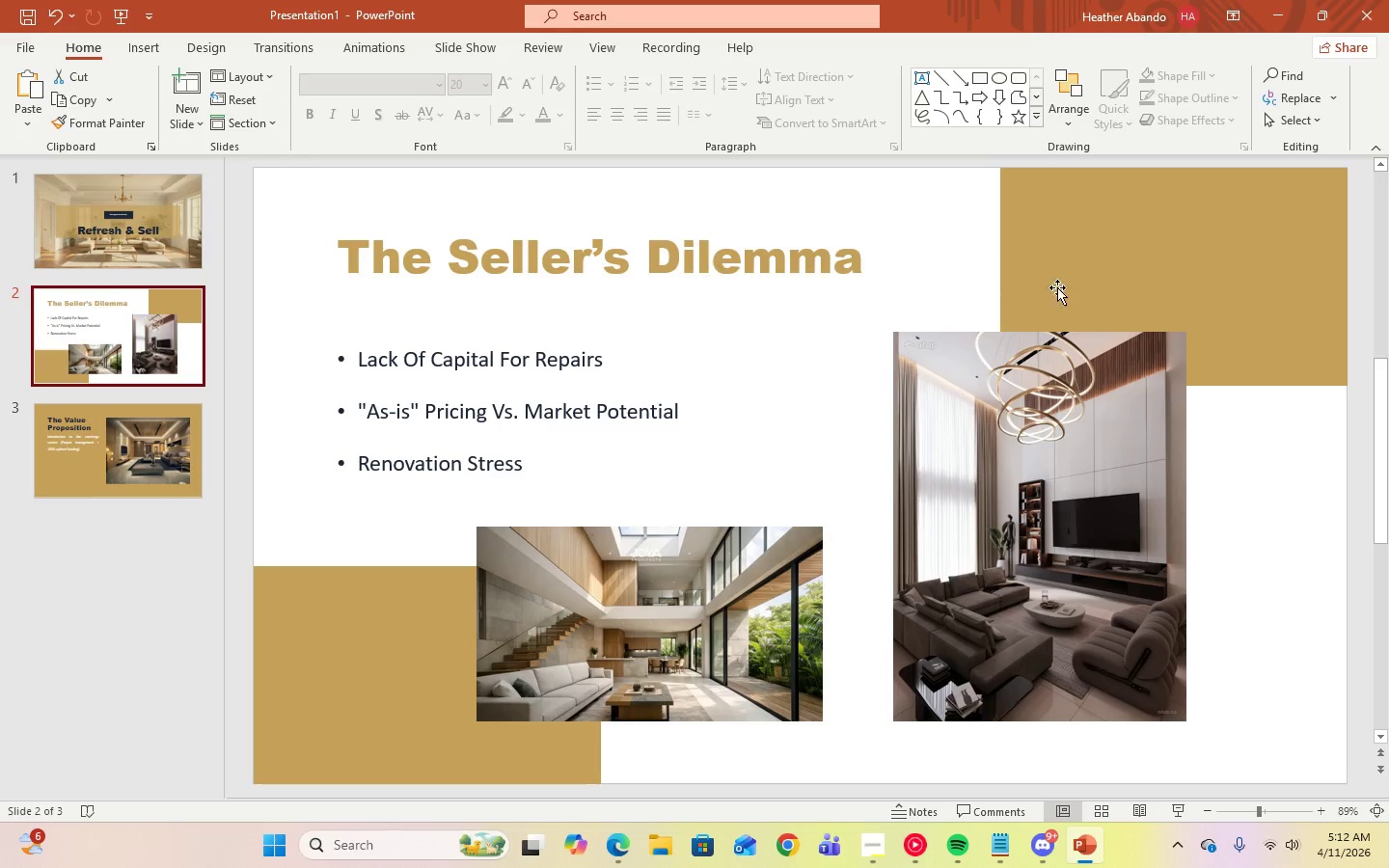 
left_click([1070, 276])
 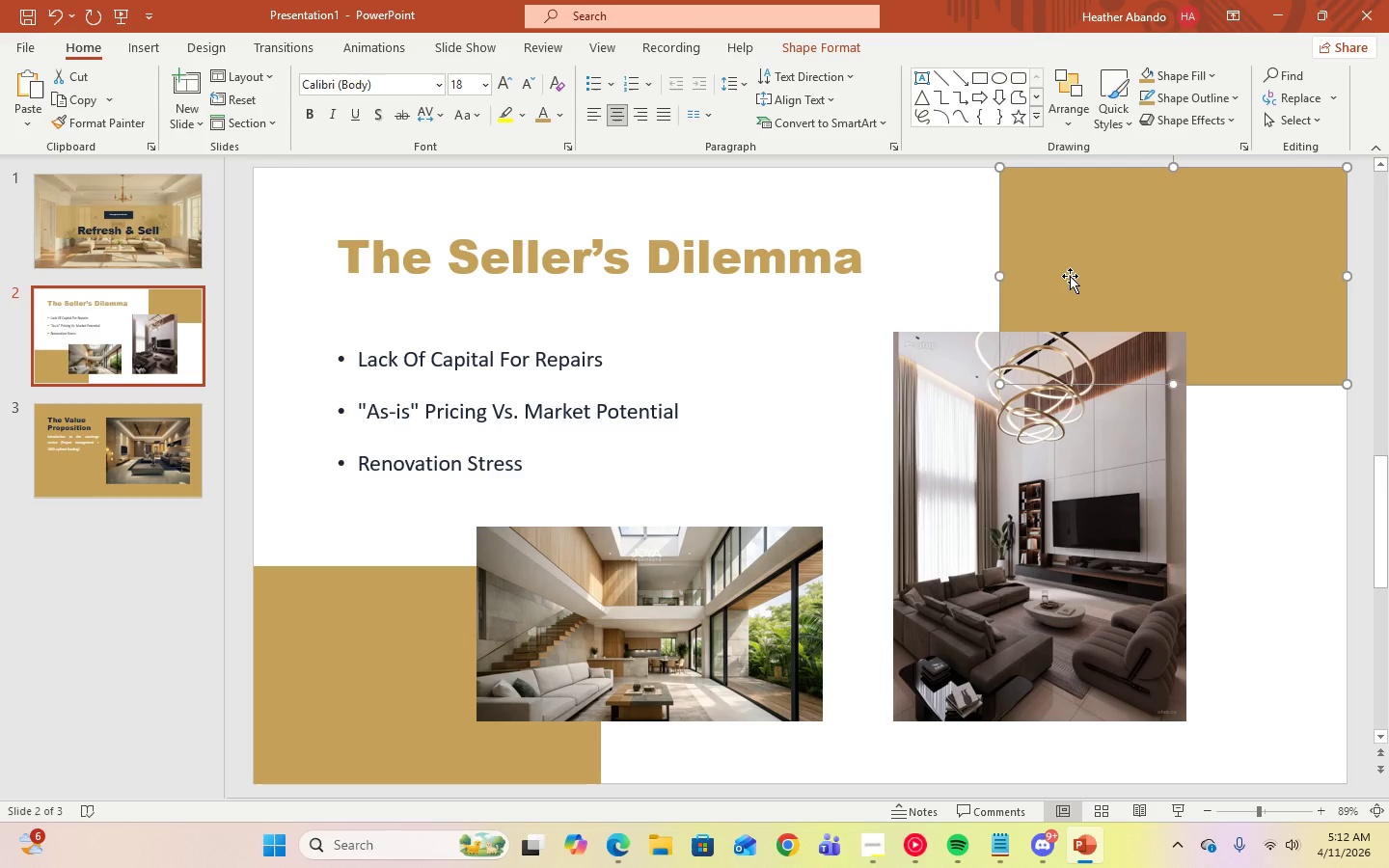 
right_click([1070, 276])
 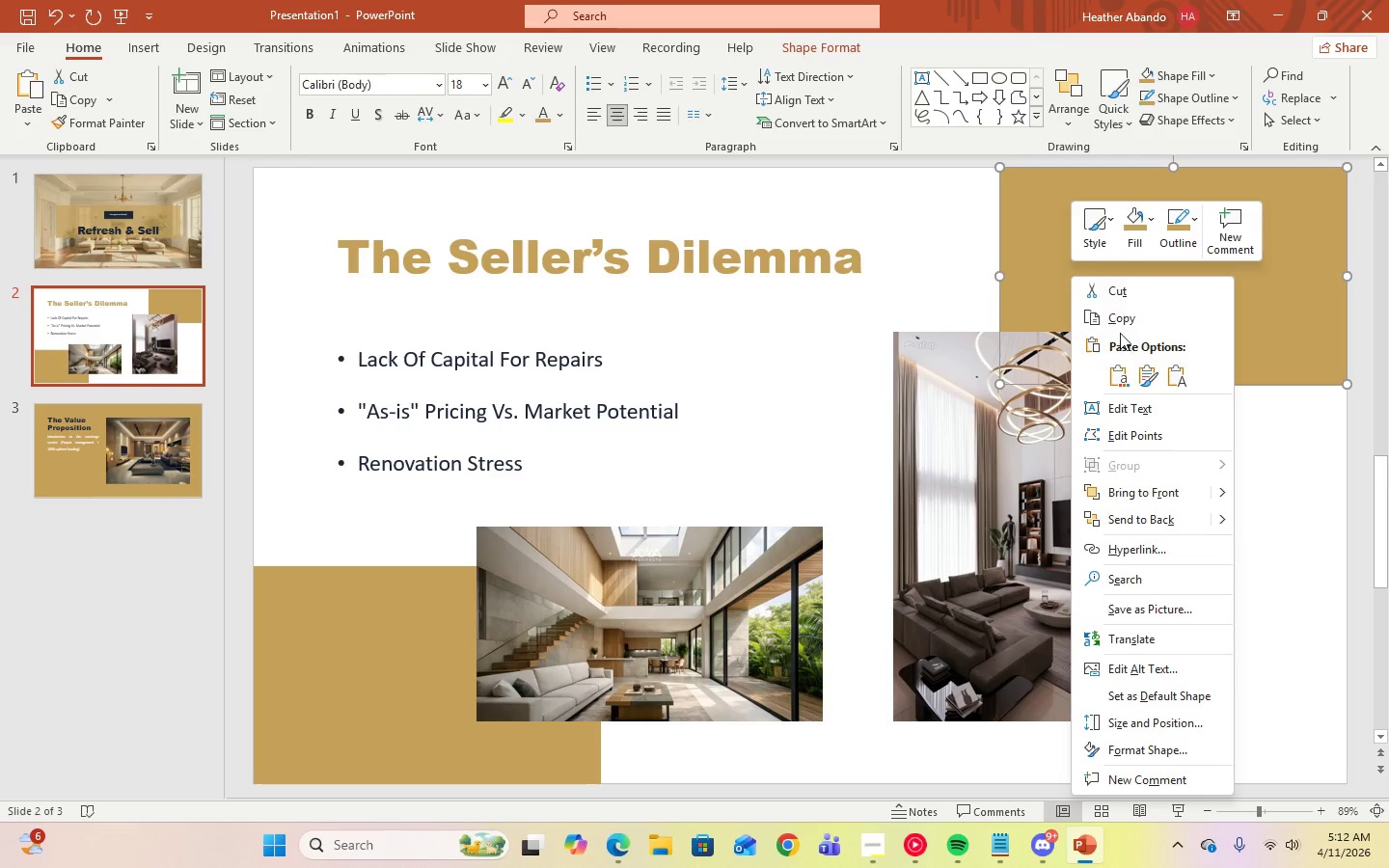 
left_click([1119, 328])
 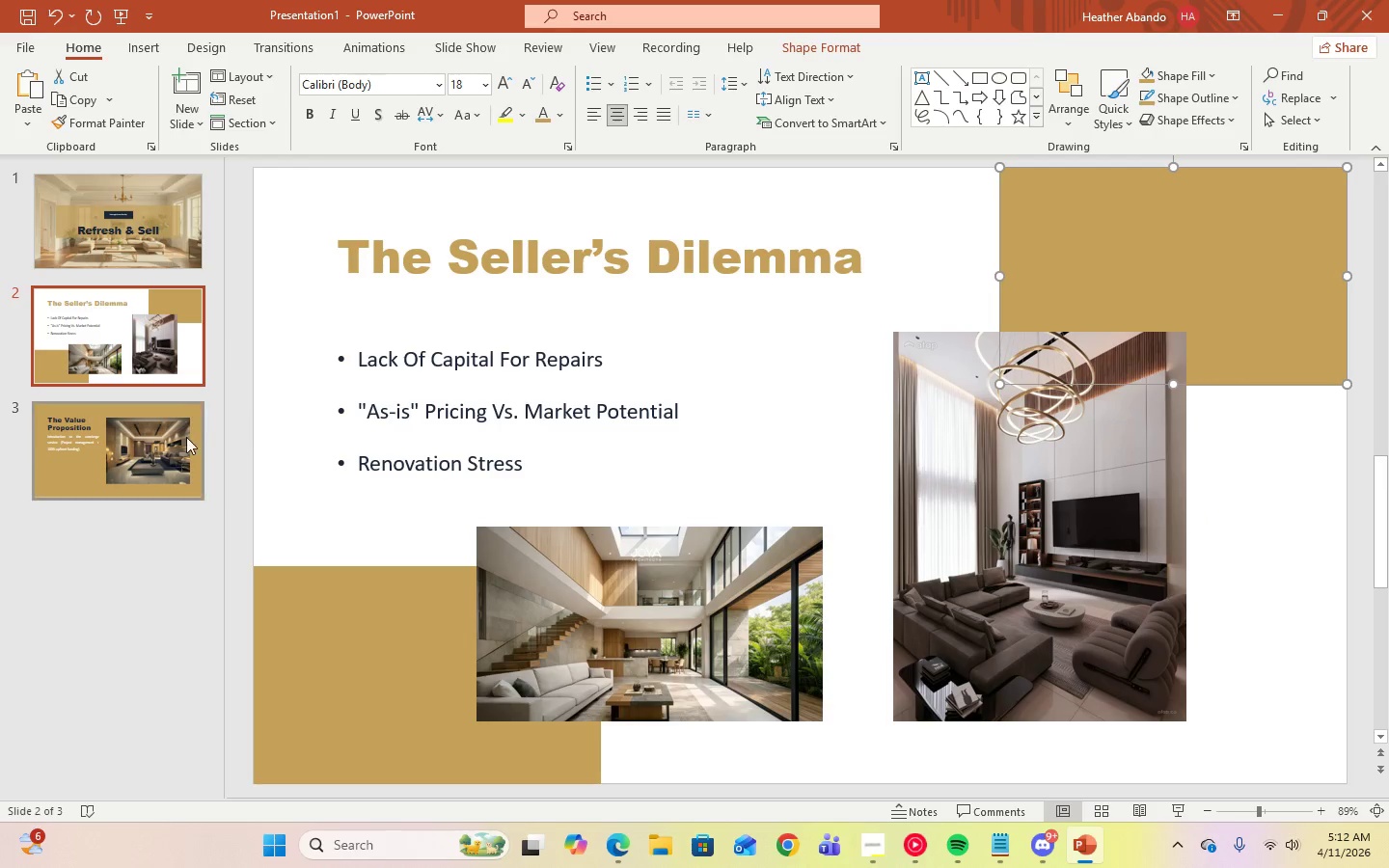 
left_click([182, 437])
 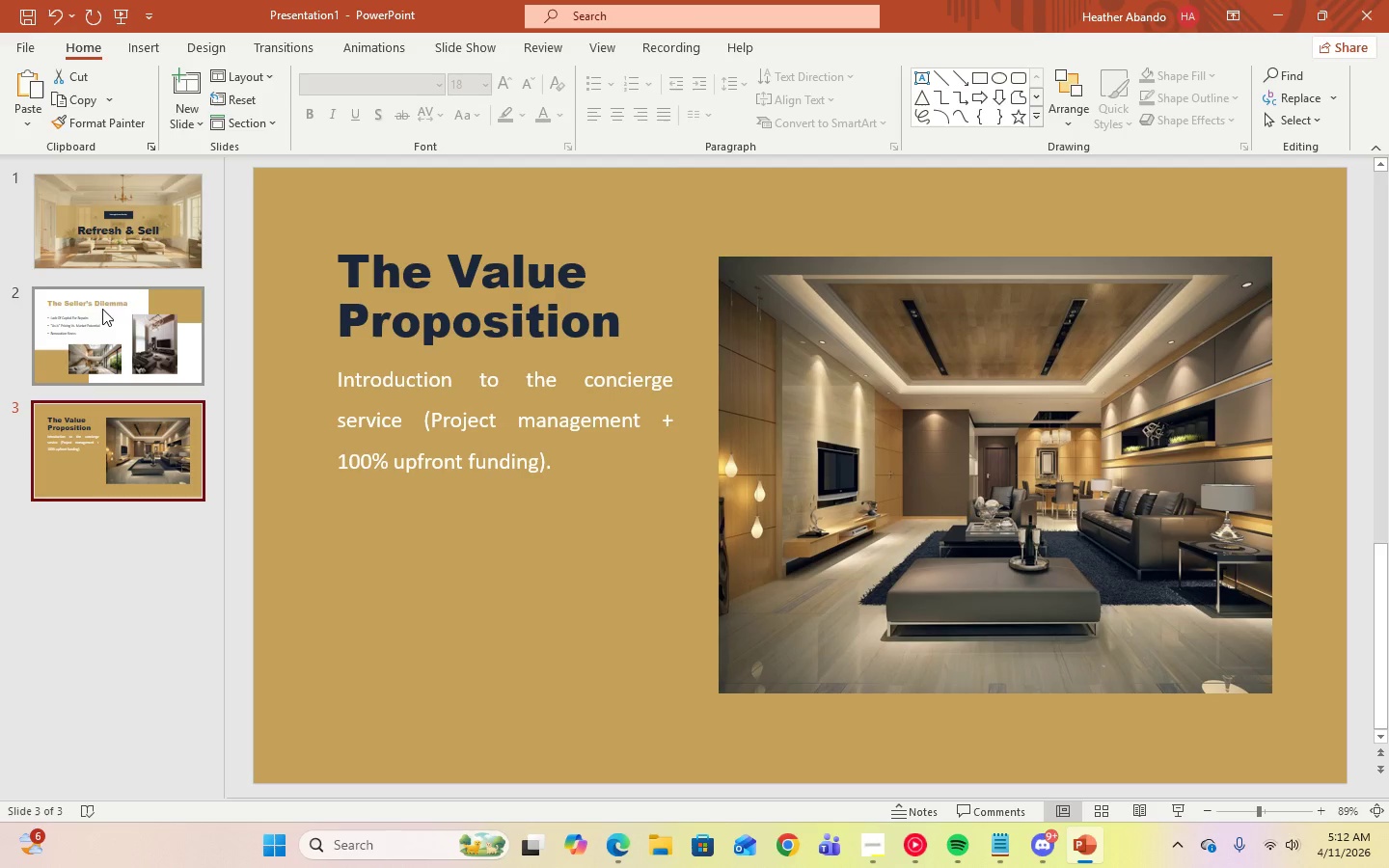 
left_click([84, 317])
 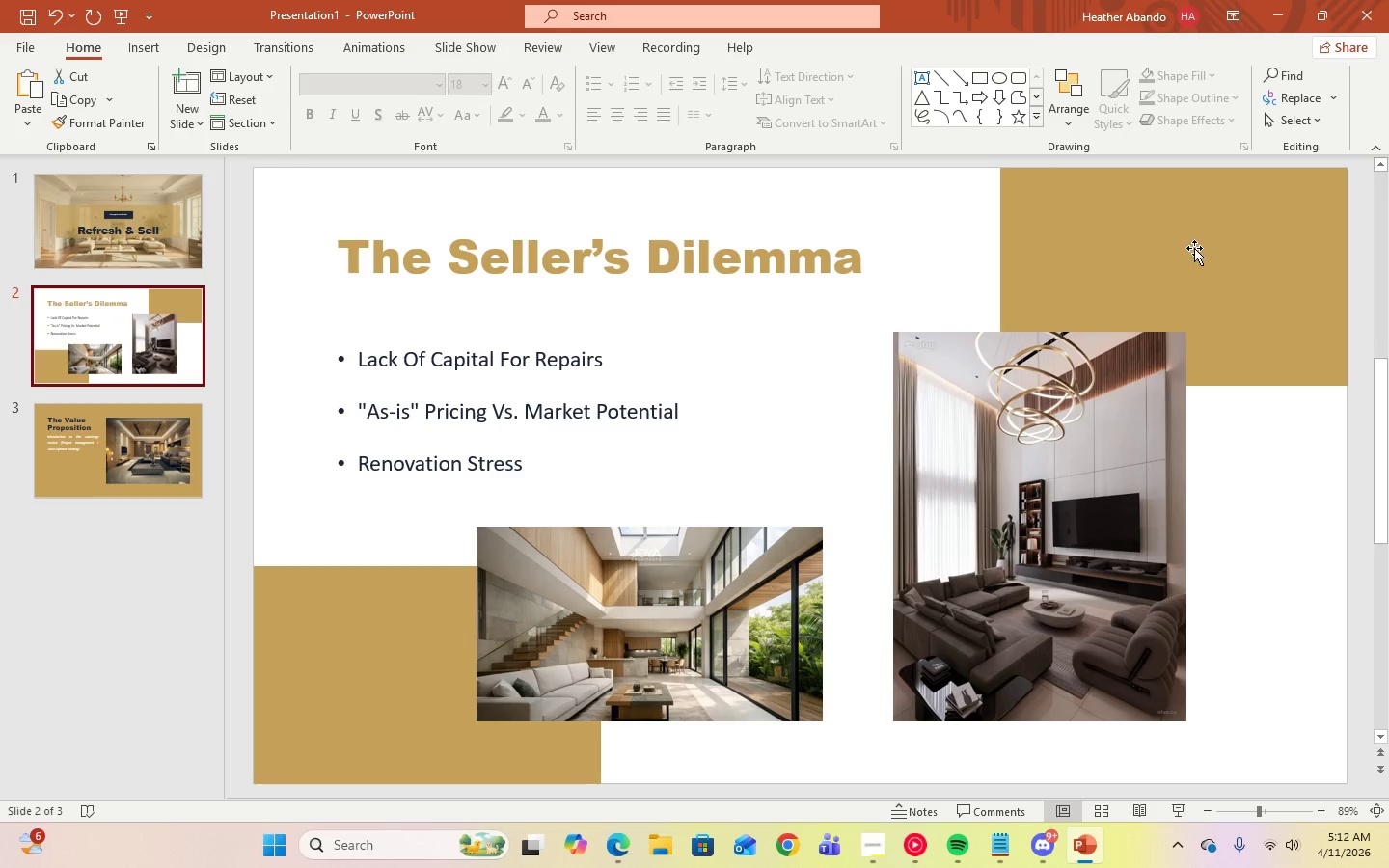 
left_click([1195, 249])
 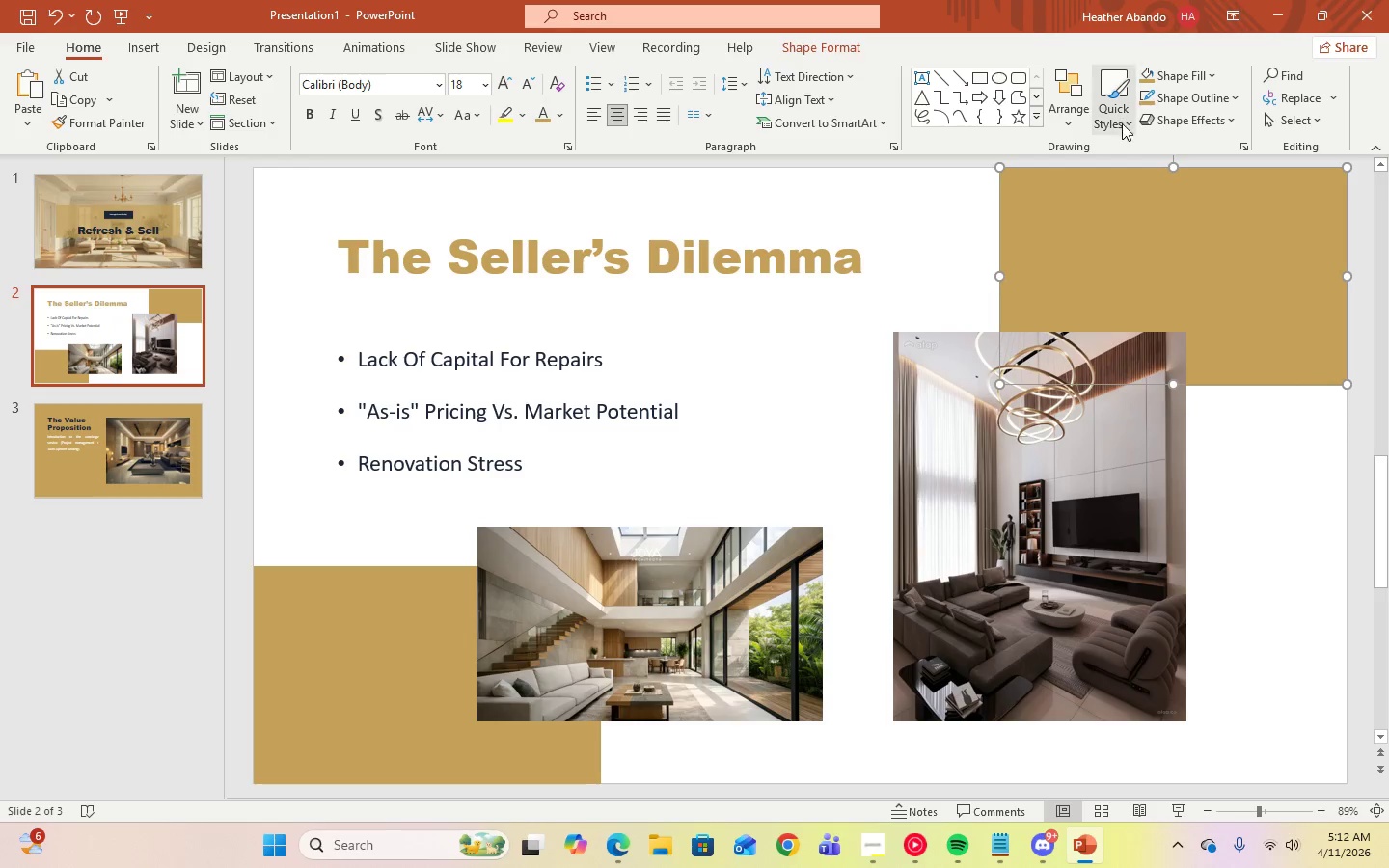 
left_click([1121, 128])
 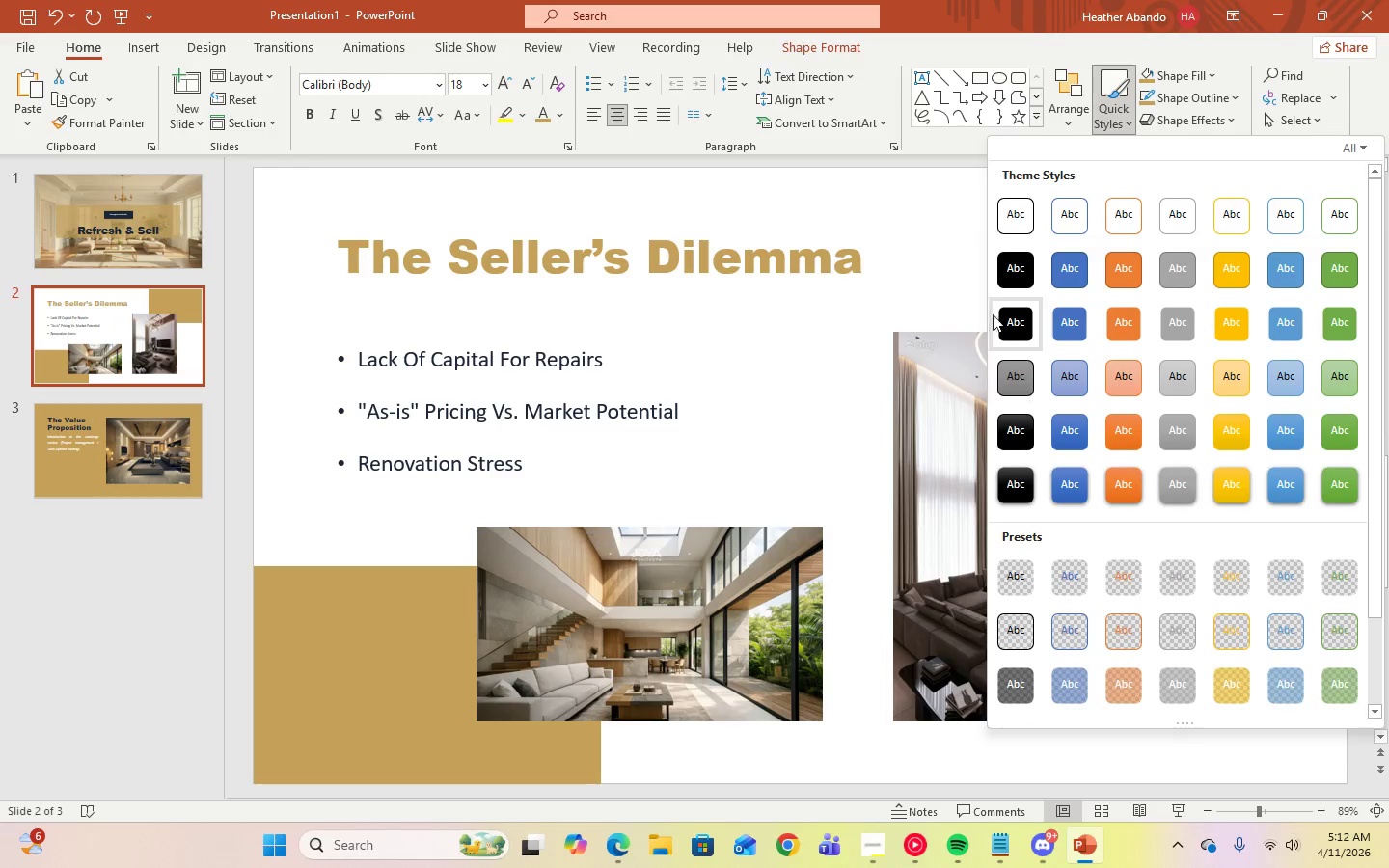 
left_click([949, 200])
 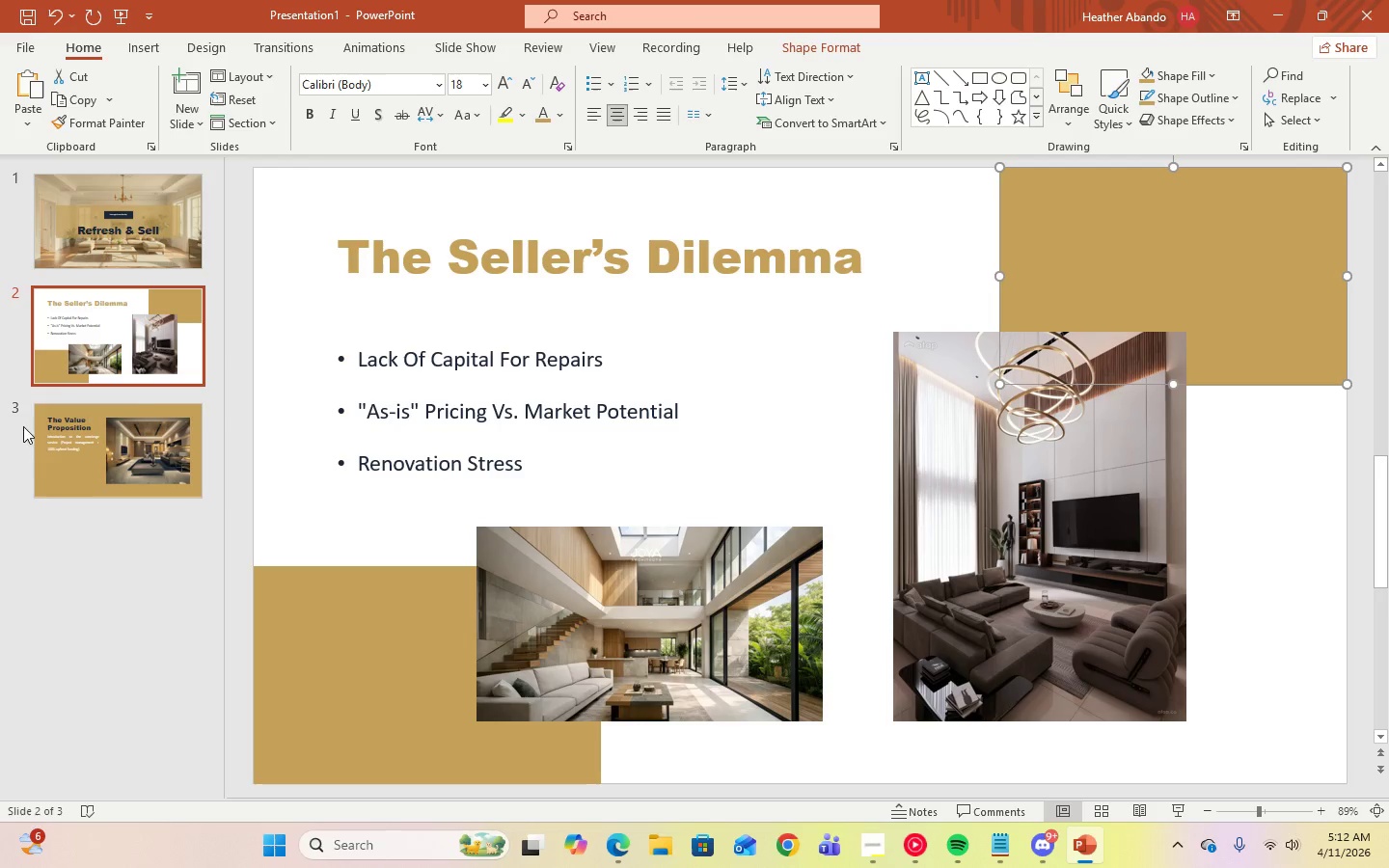 
left_click([101, 461])
 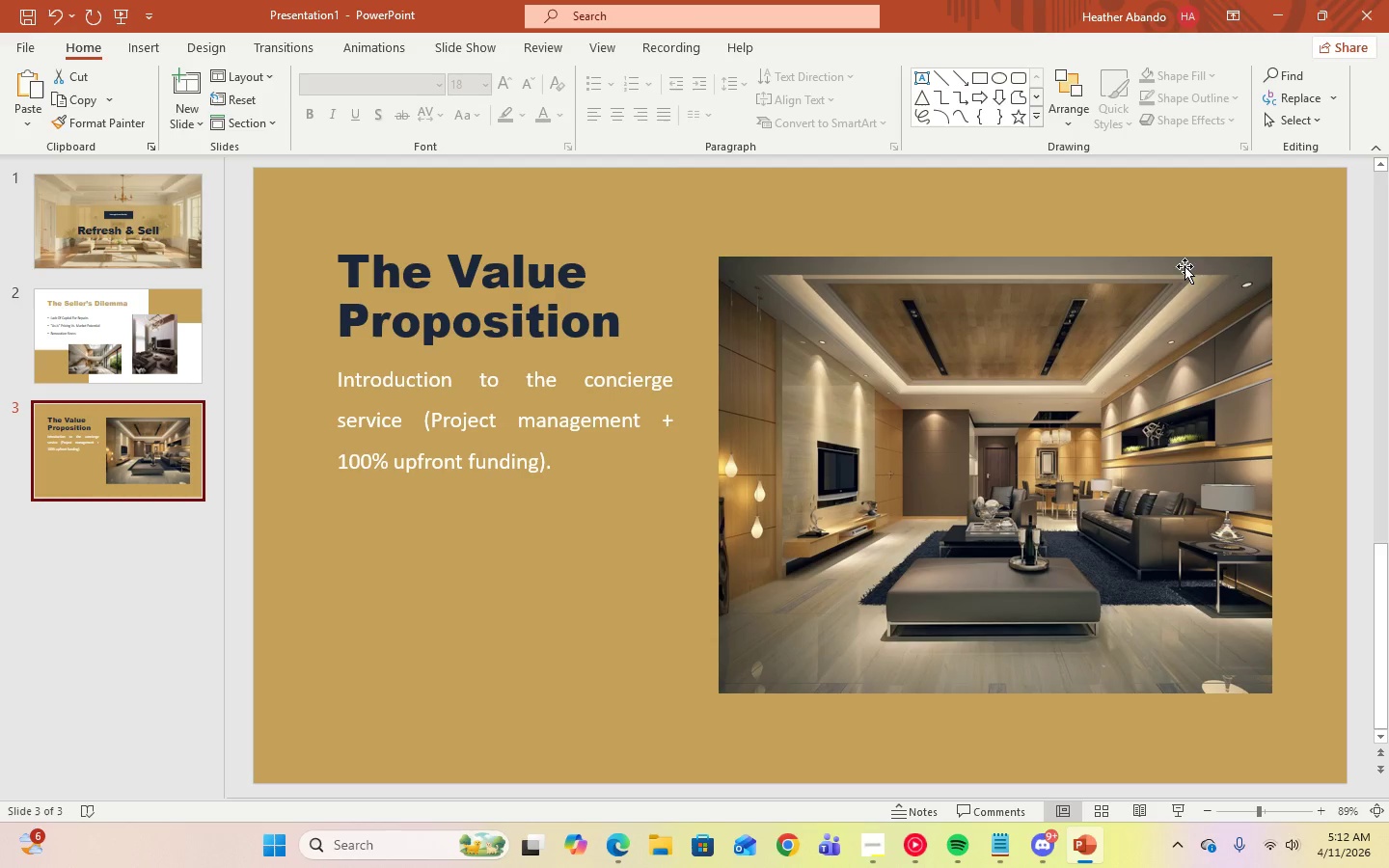 
right_click([1175, 228])
 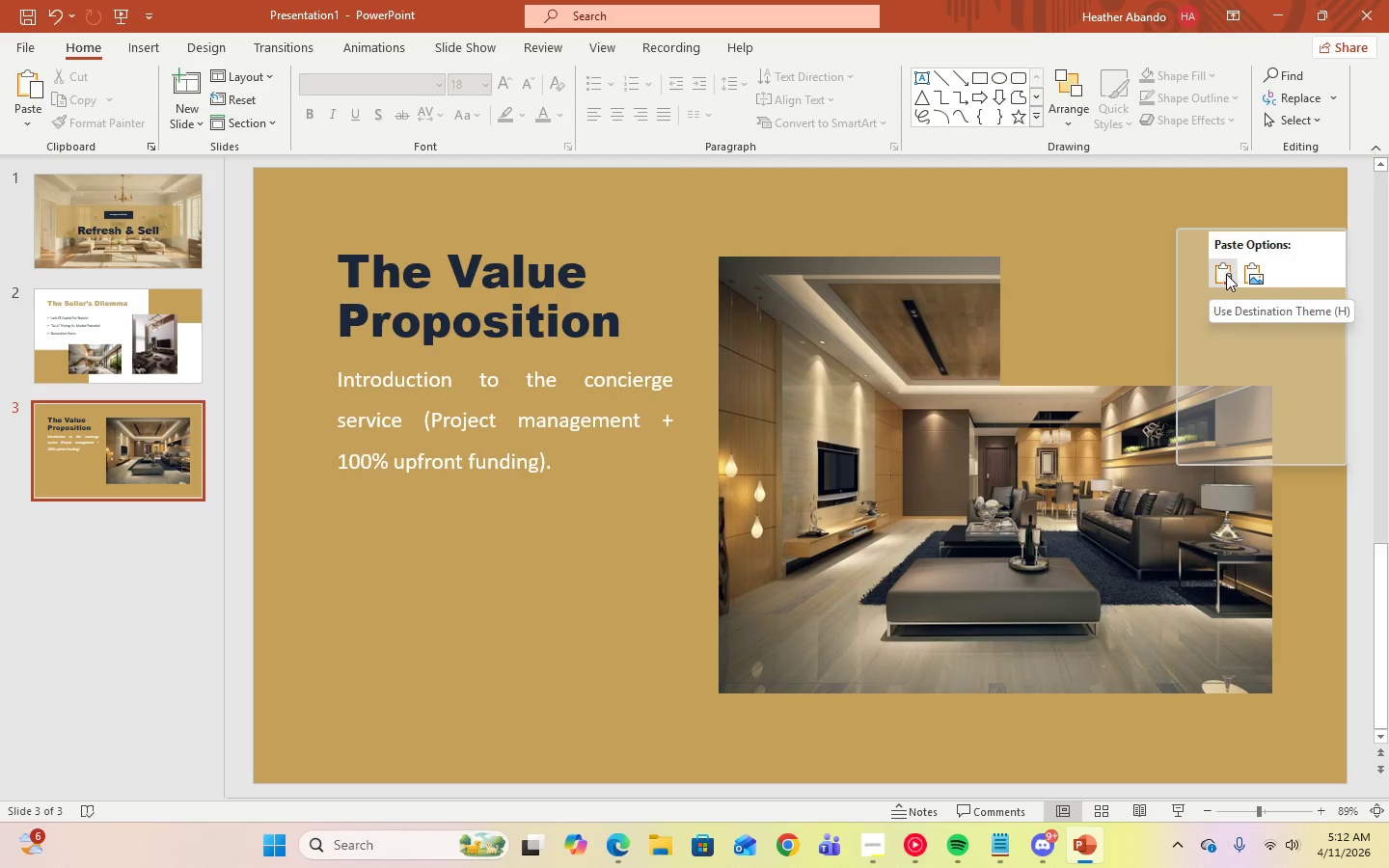 
left_click([1226, 274])
 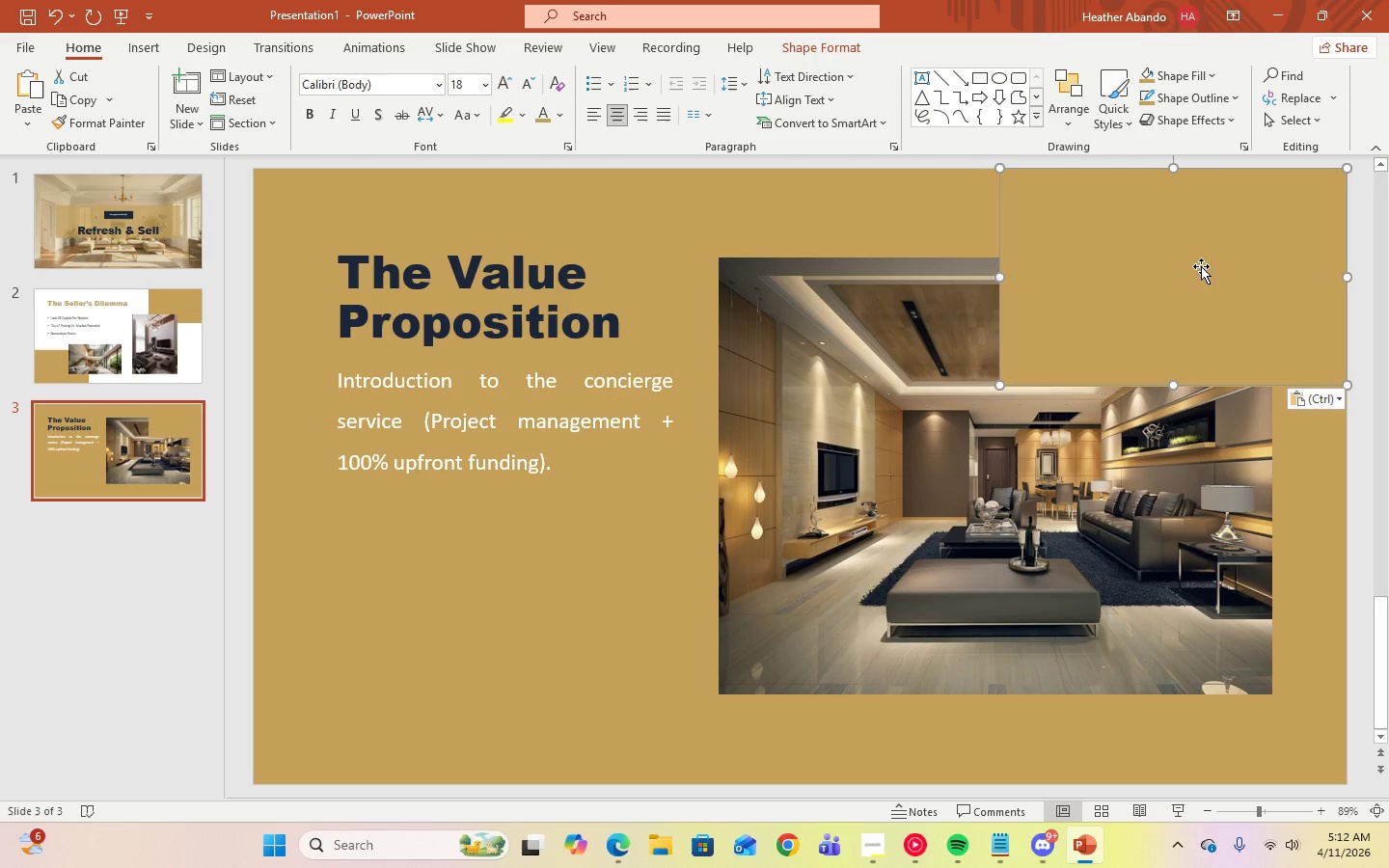 
right_click([1201, 266])
 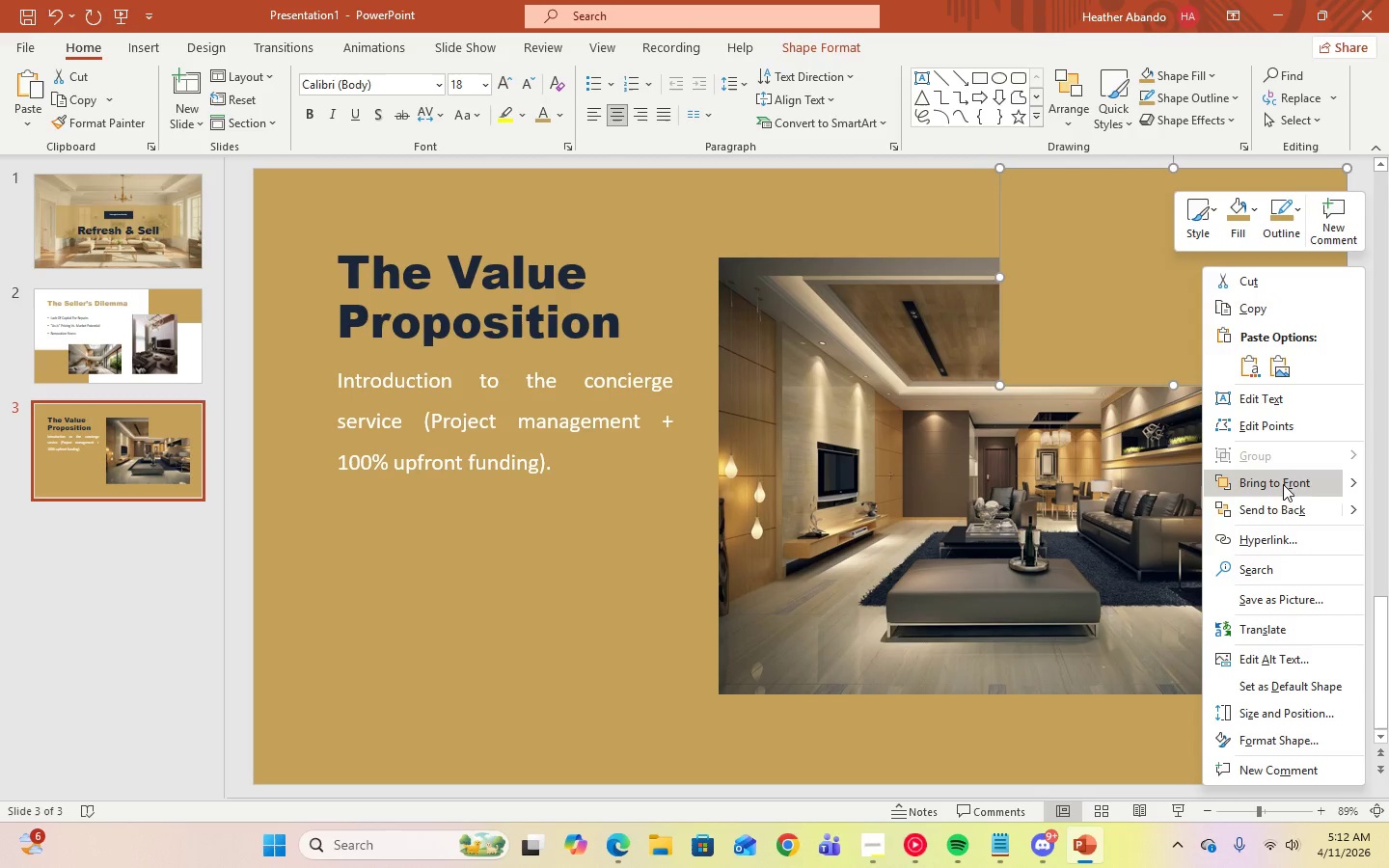 
left_click([1284, 504])
 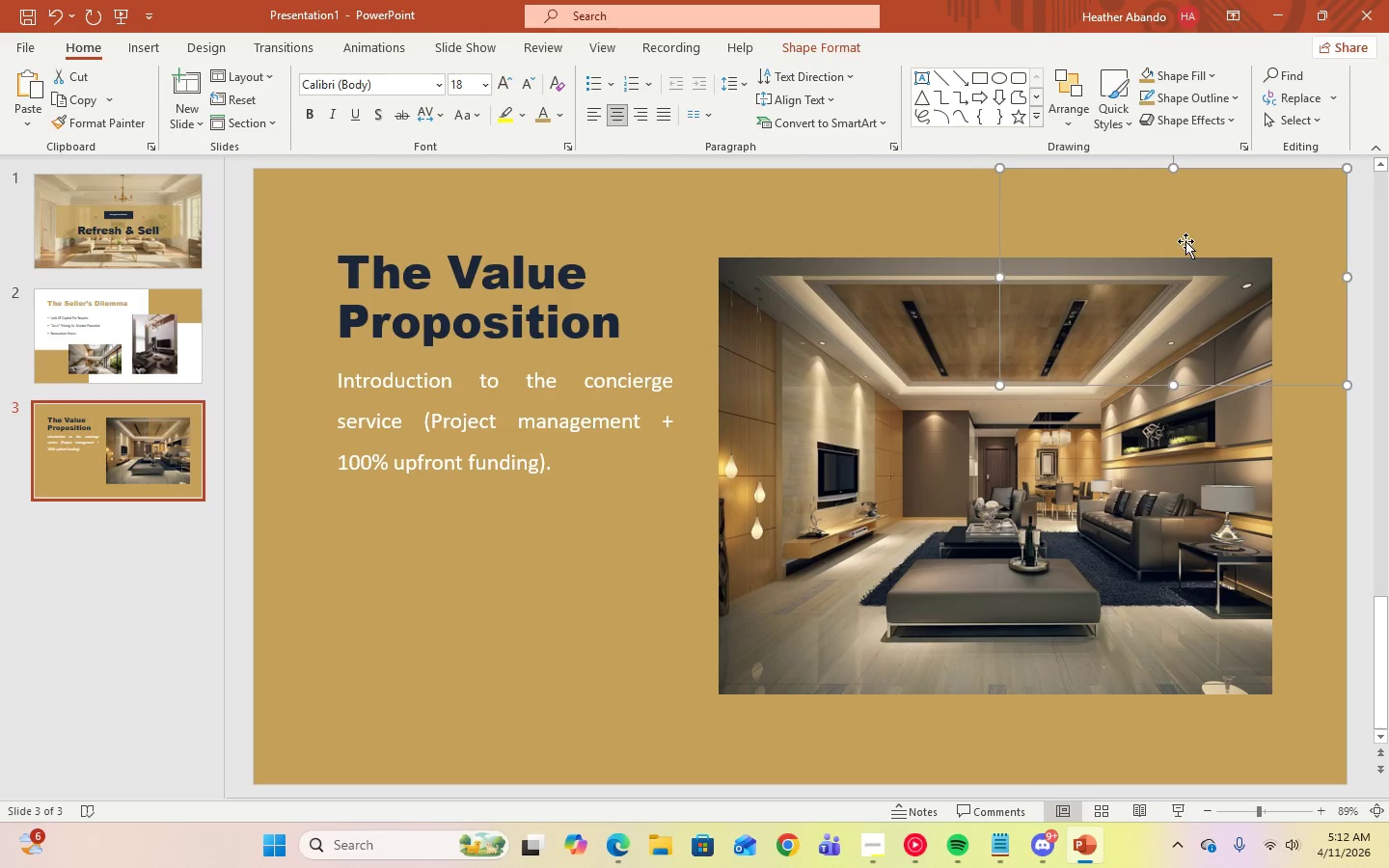 
left_click([1185, 241])
 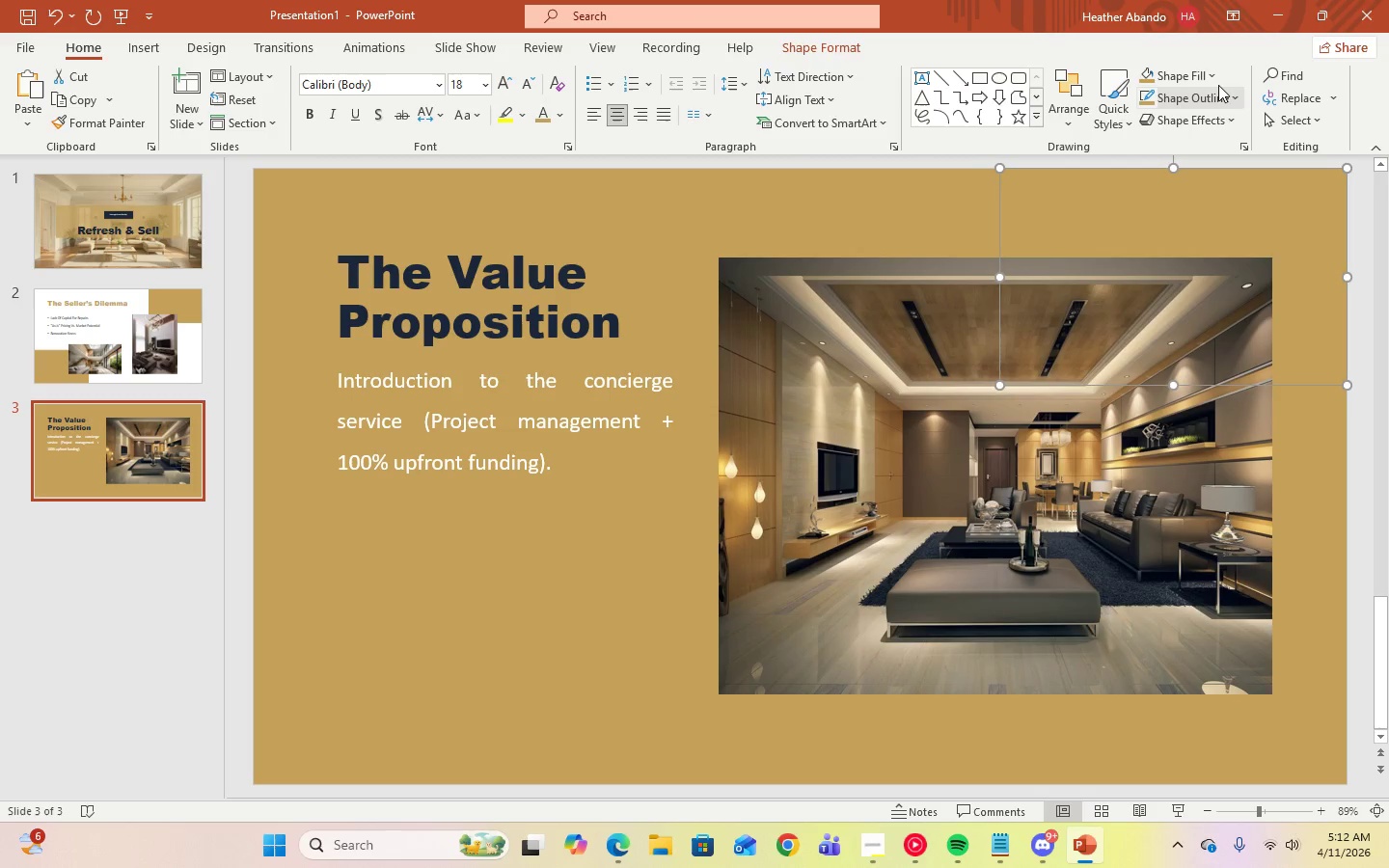 
left_click([1217, 80])
 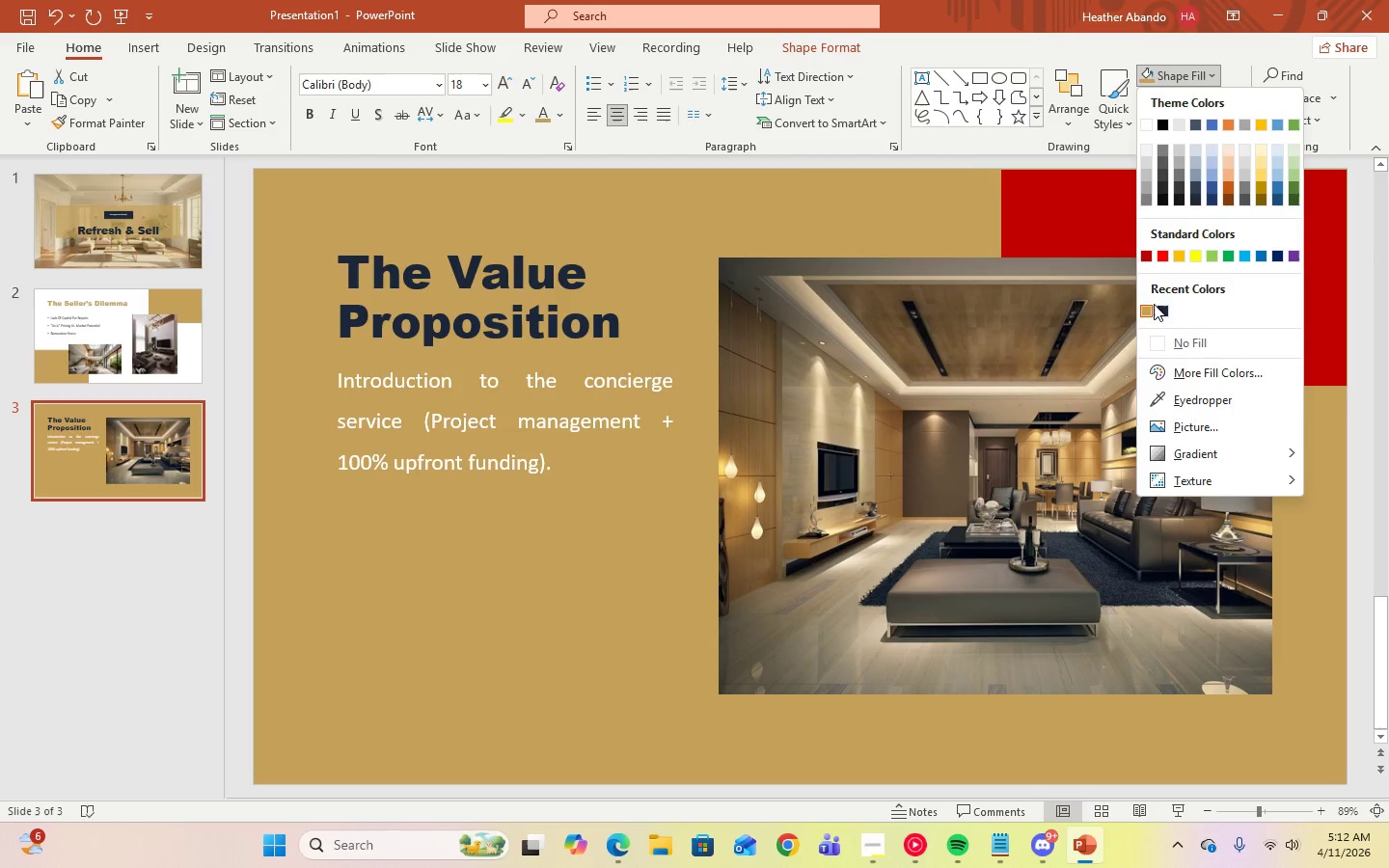 
left_click([1158, 308])
 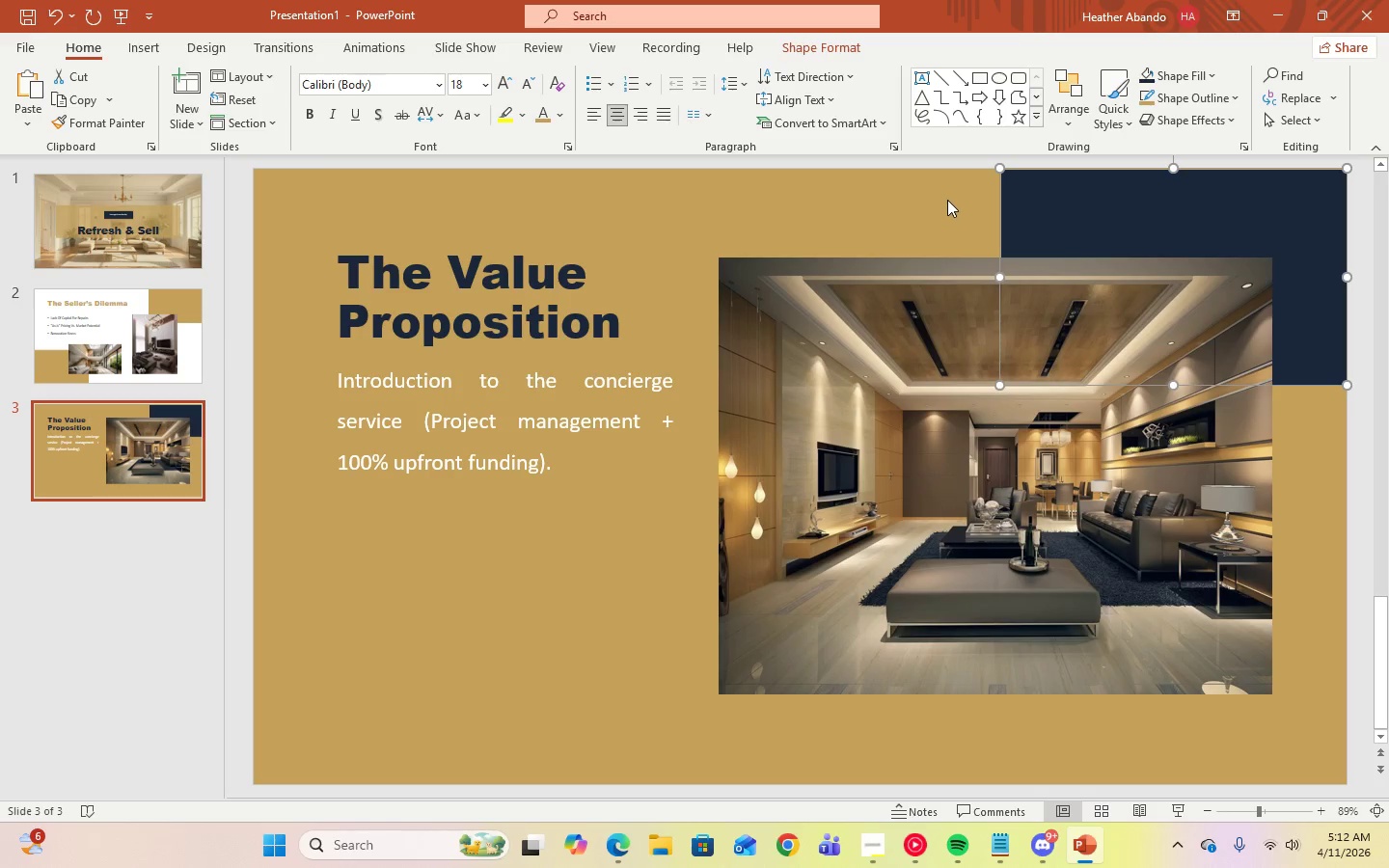 
left_click([934, 204])
 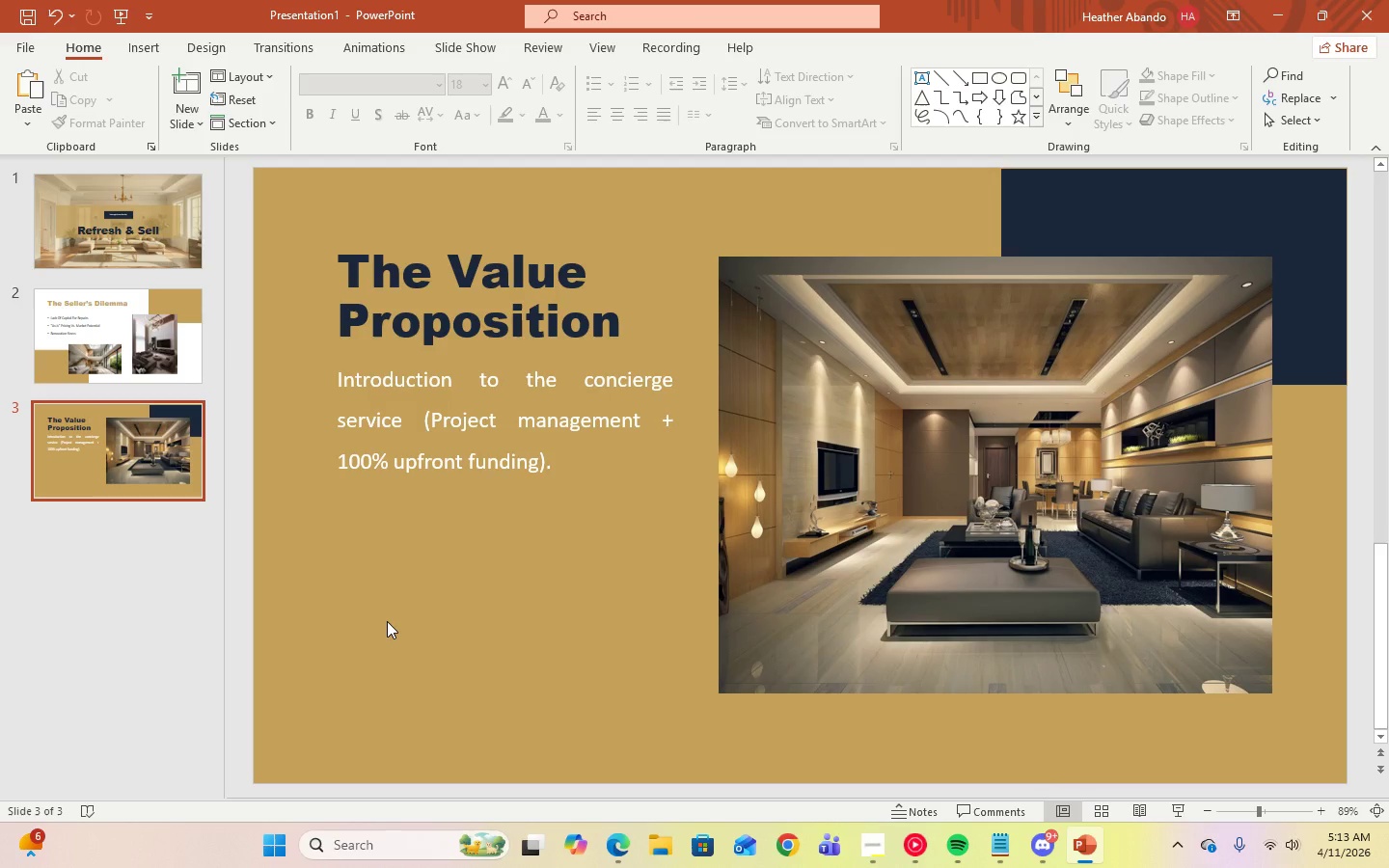 
wait(13.97)
 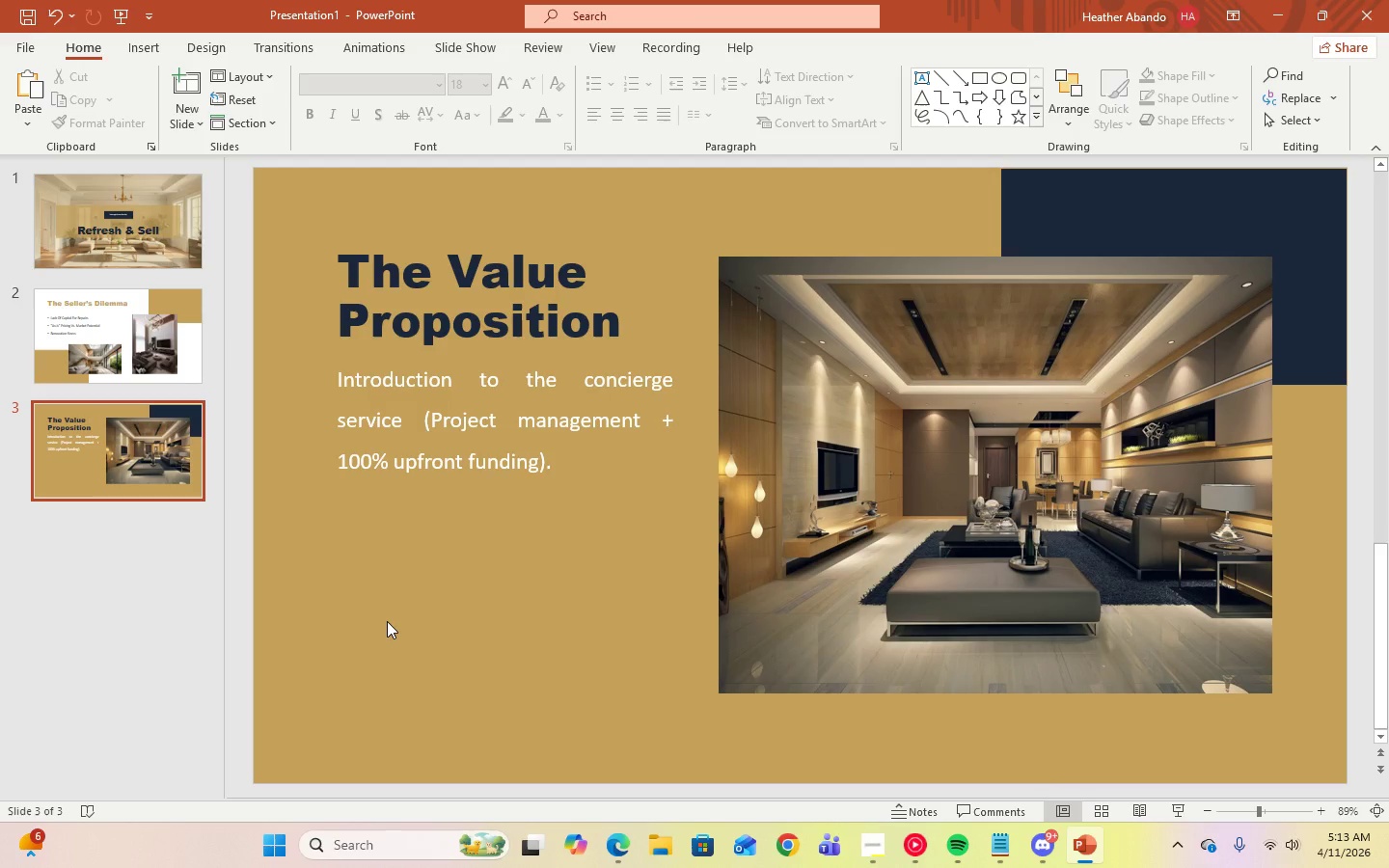 
left_click([130, 55])
 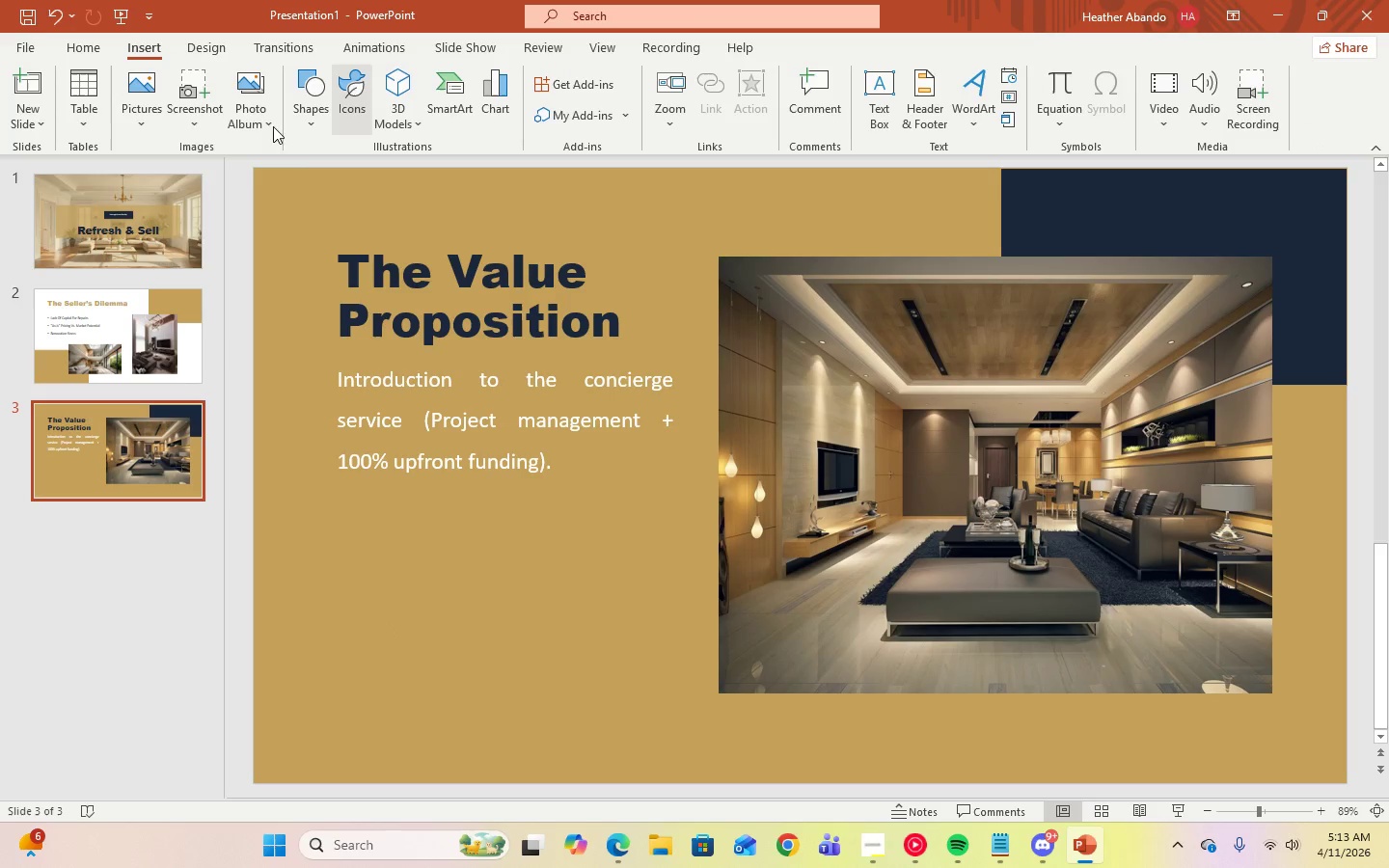 
left_click([149, 125])
 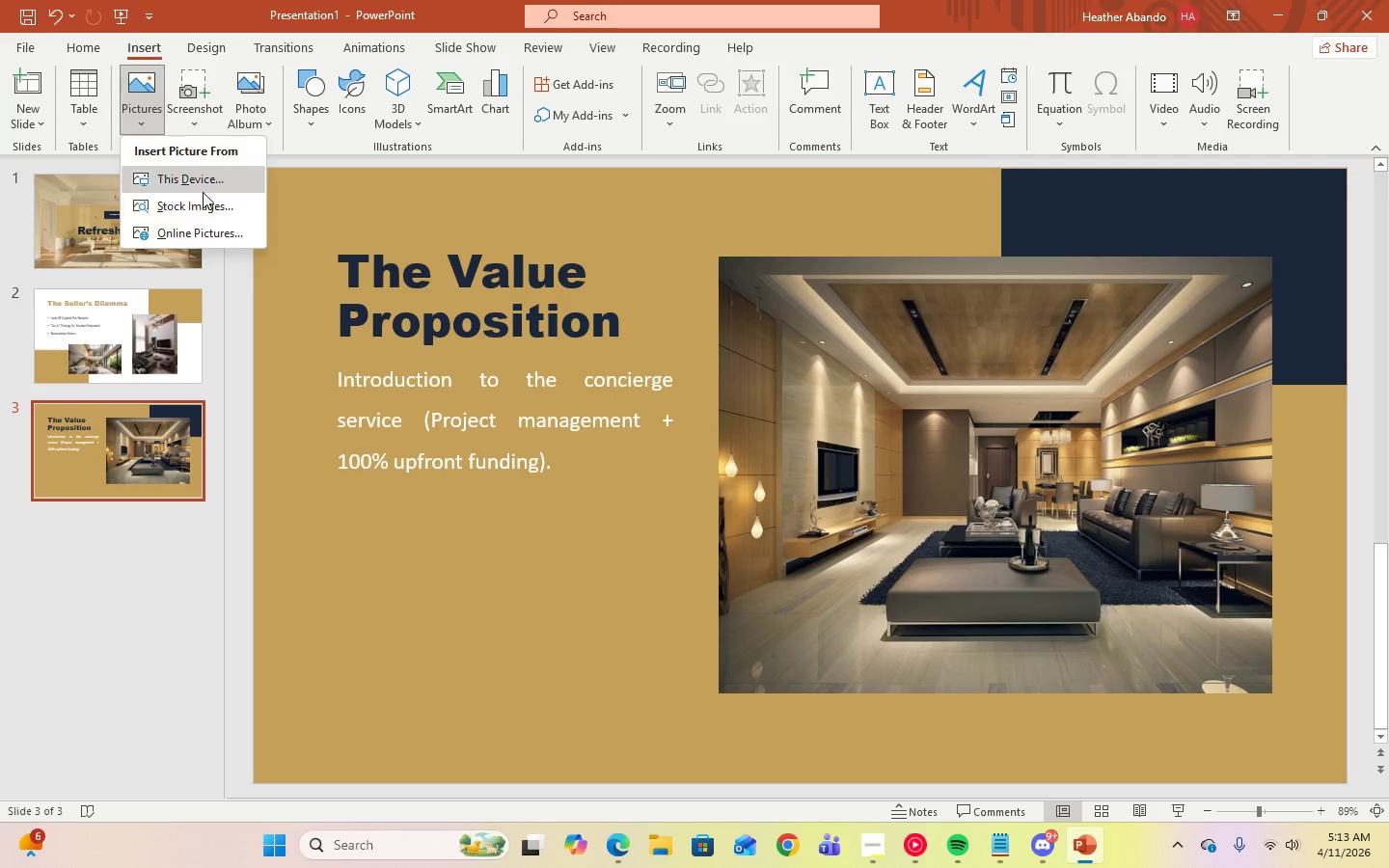 
left_click([200, 235])
 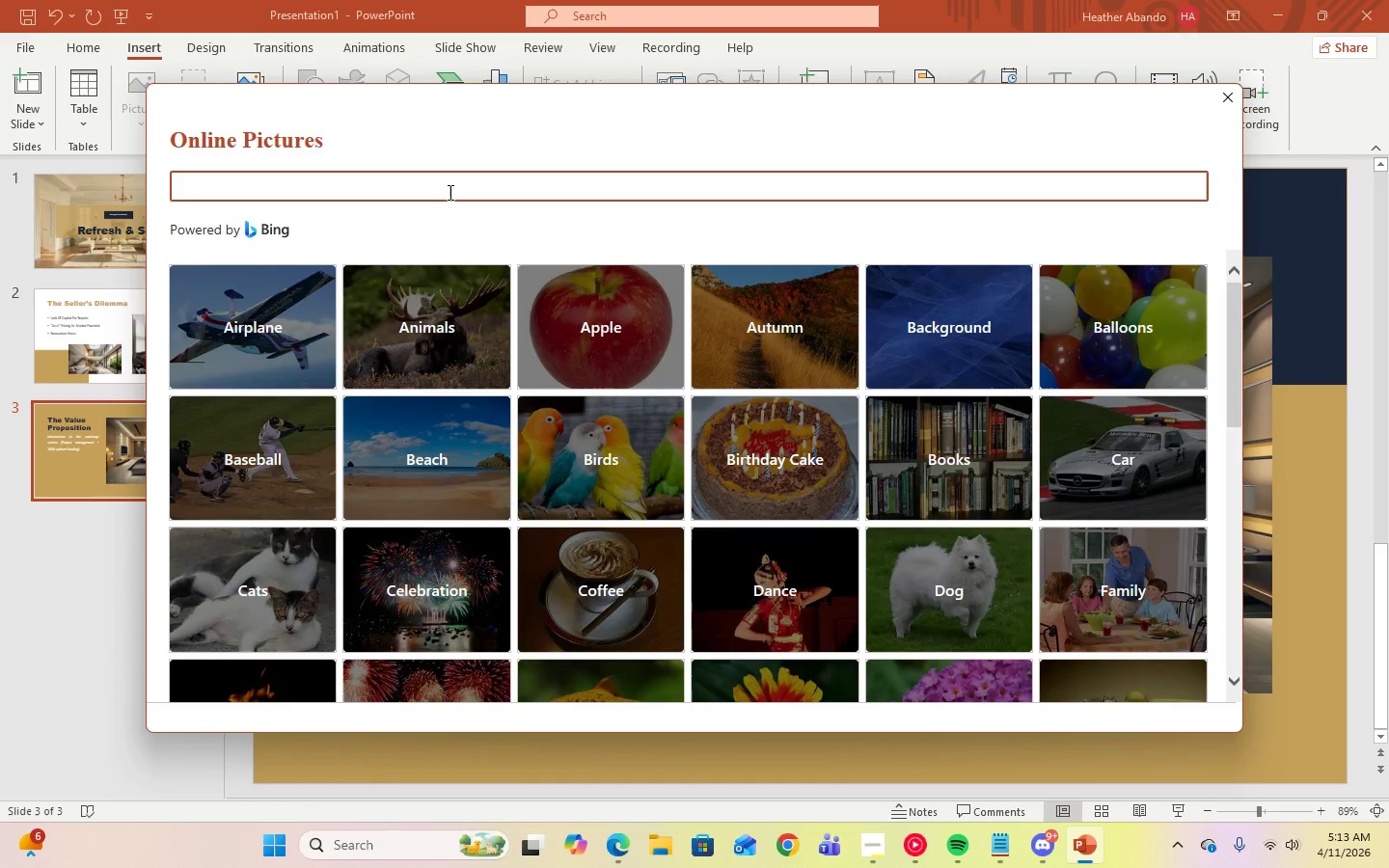 
type(modern home interior)
 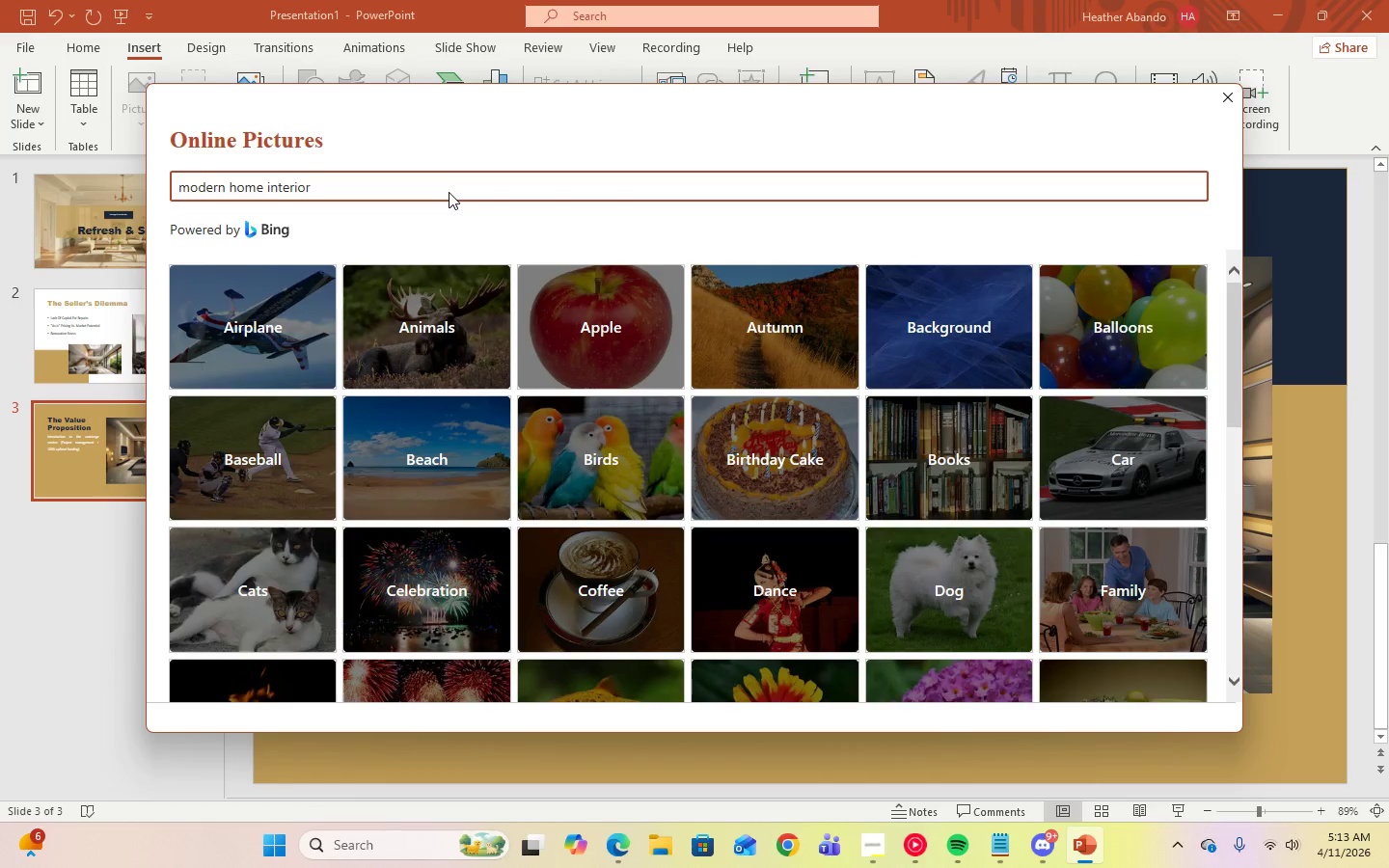 
key(Control+A)
 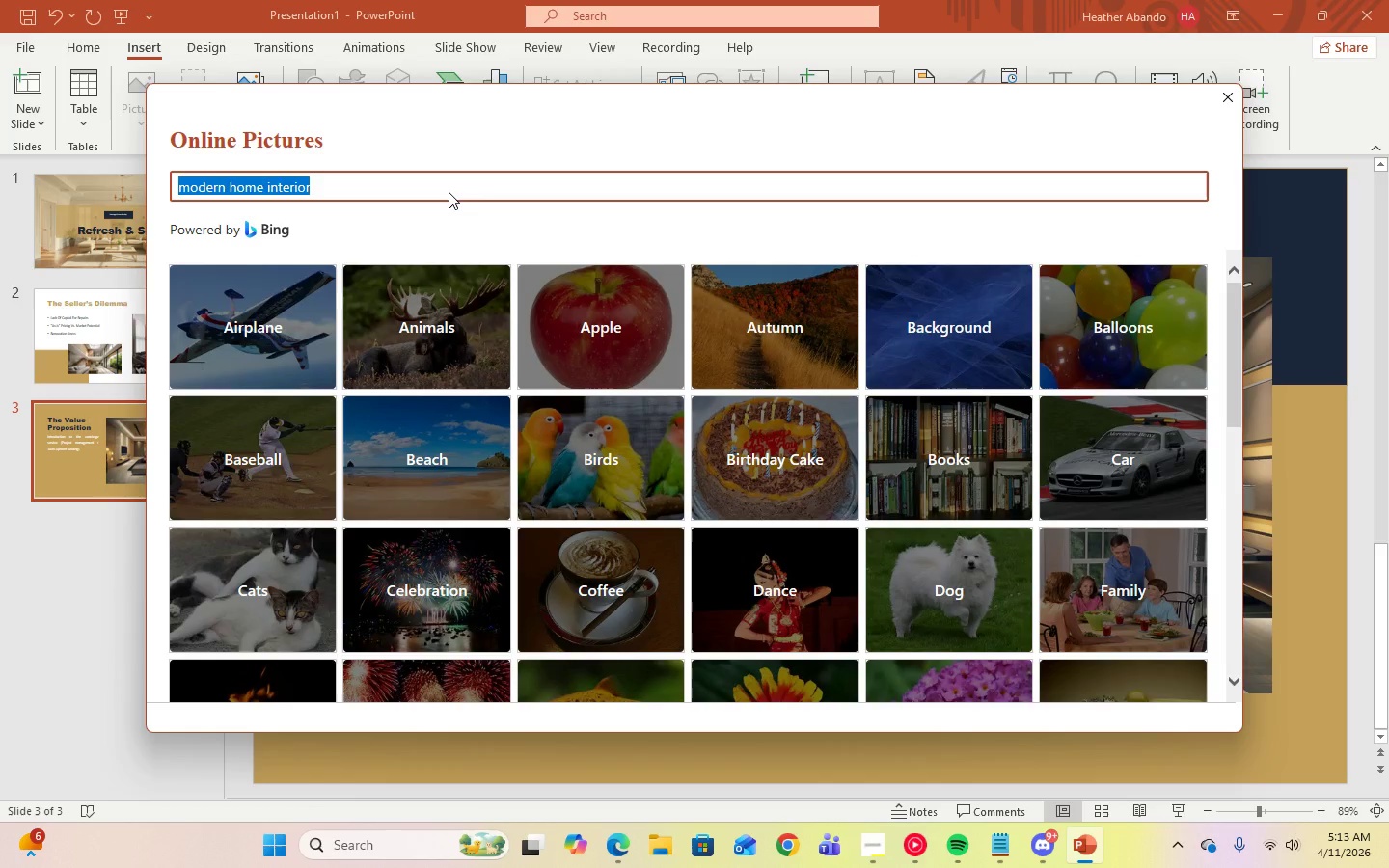 
key(Control+C)
 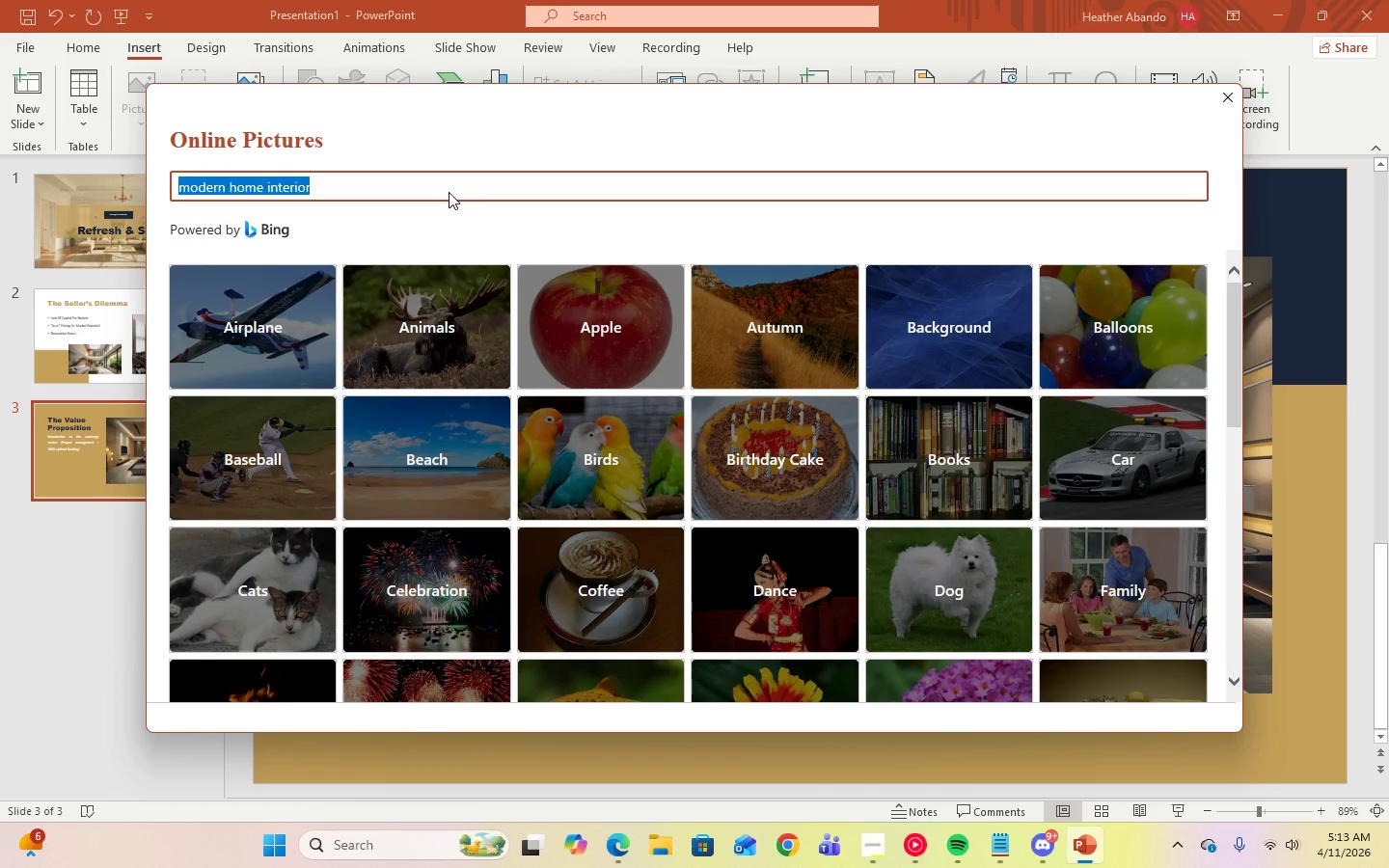 
key(Control+C)
 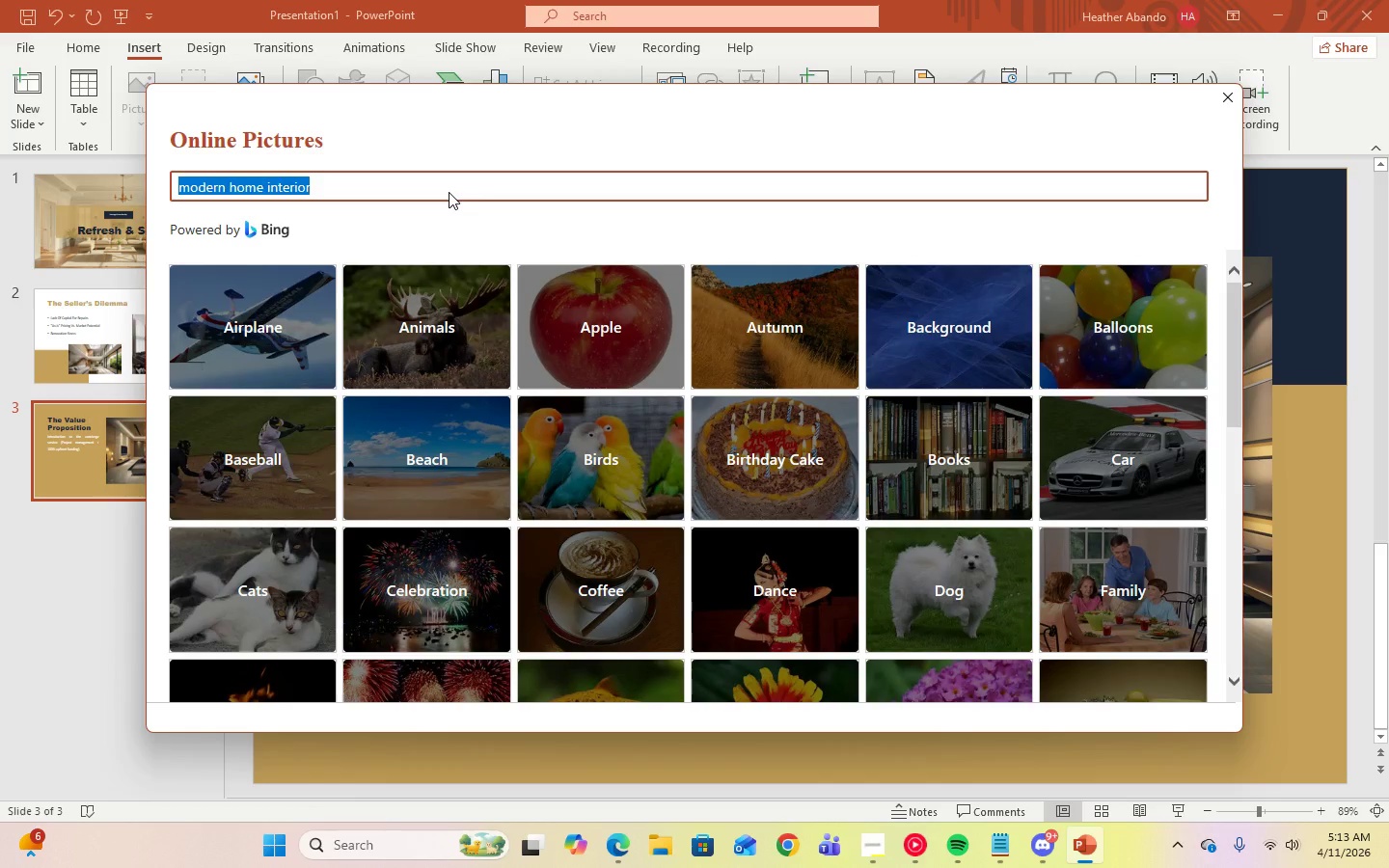 
key(Control+C)
 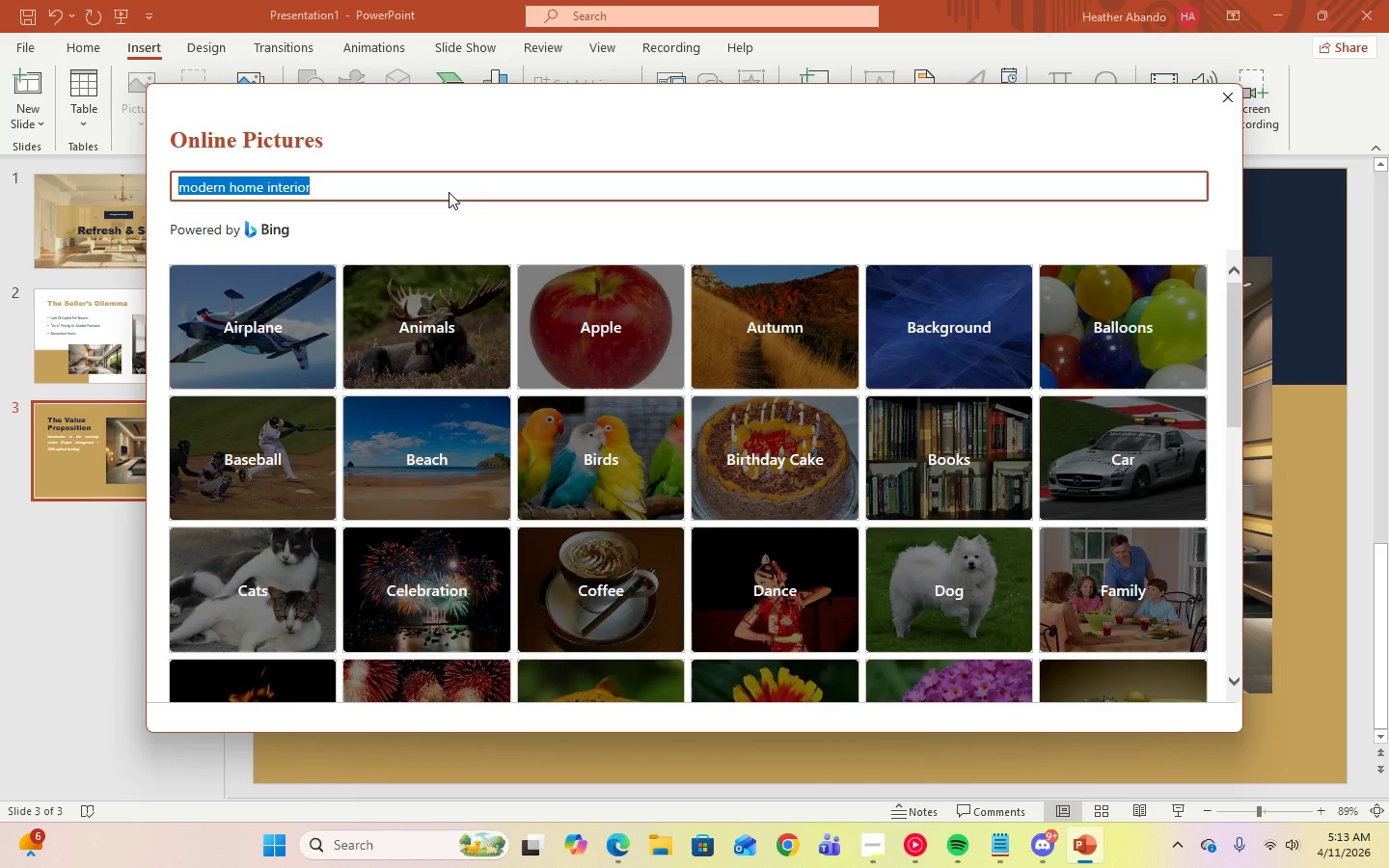 
key(Control+C)
 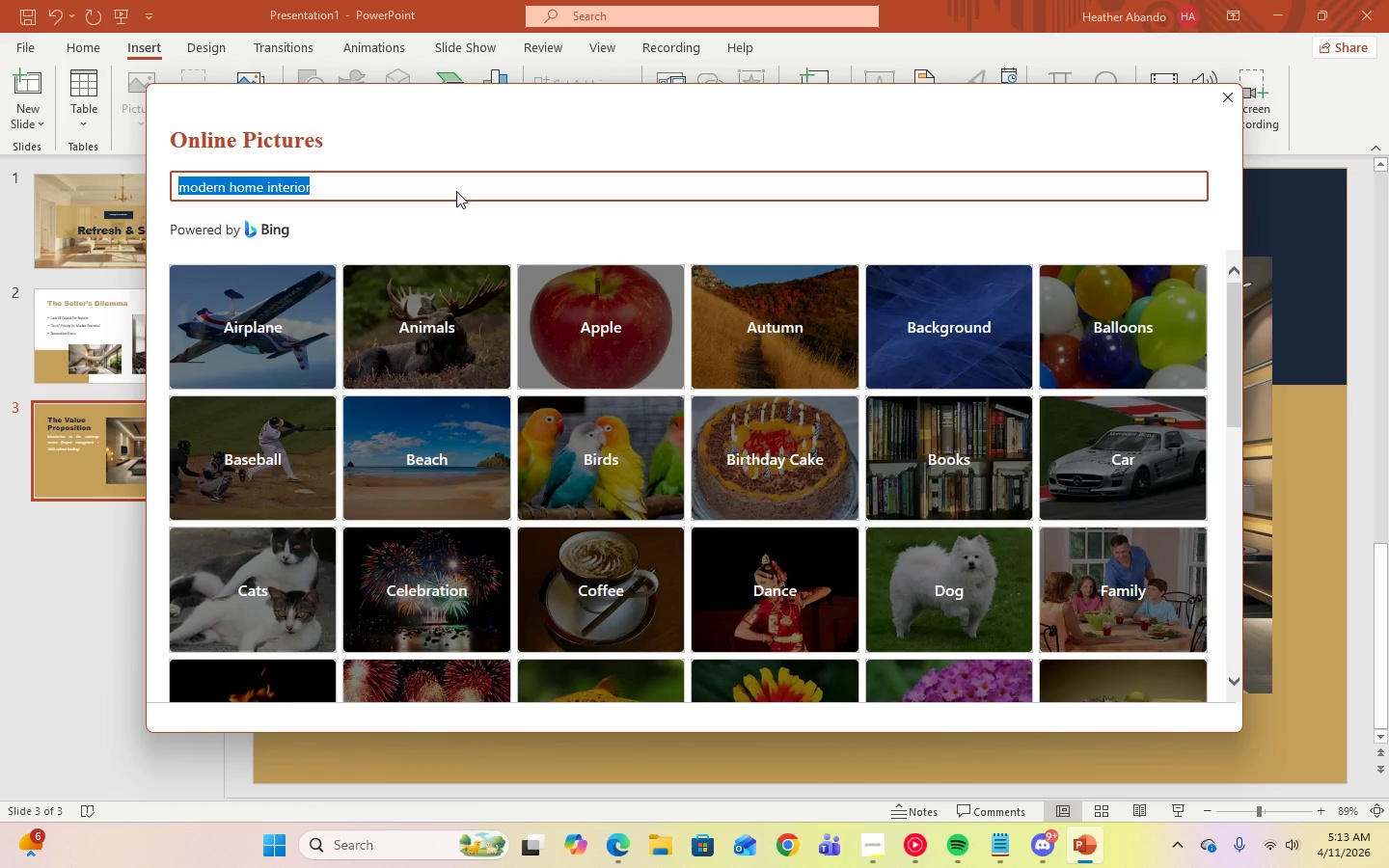 
key(Enter)
 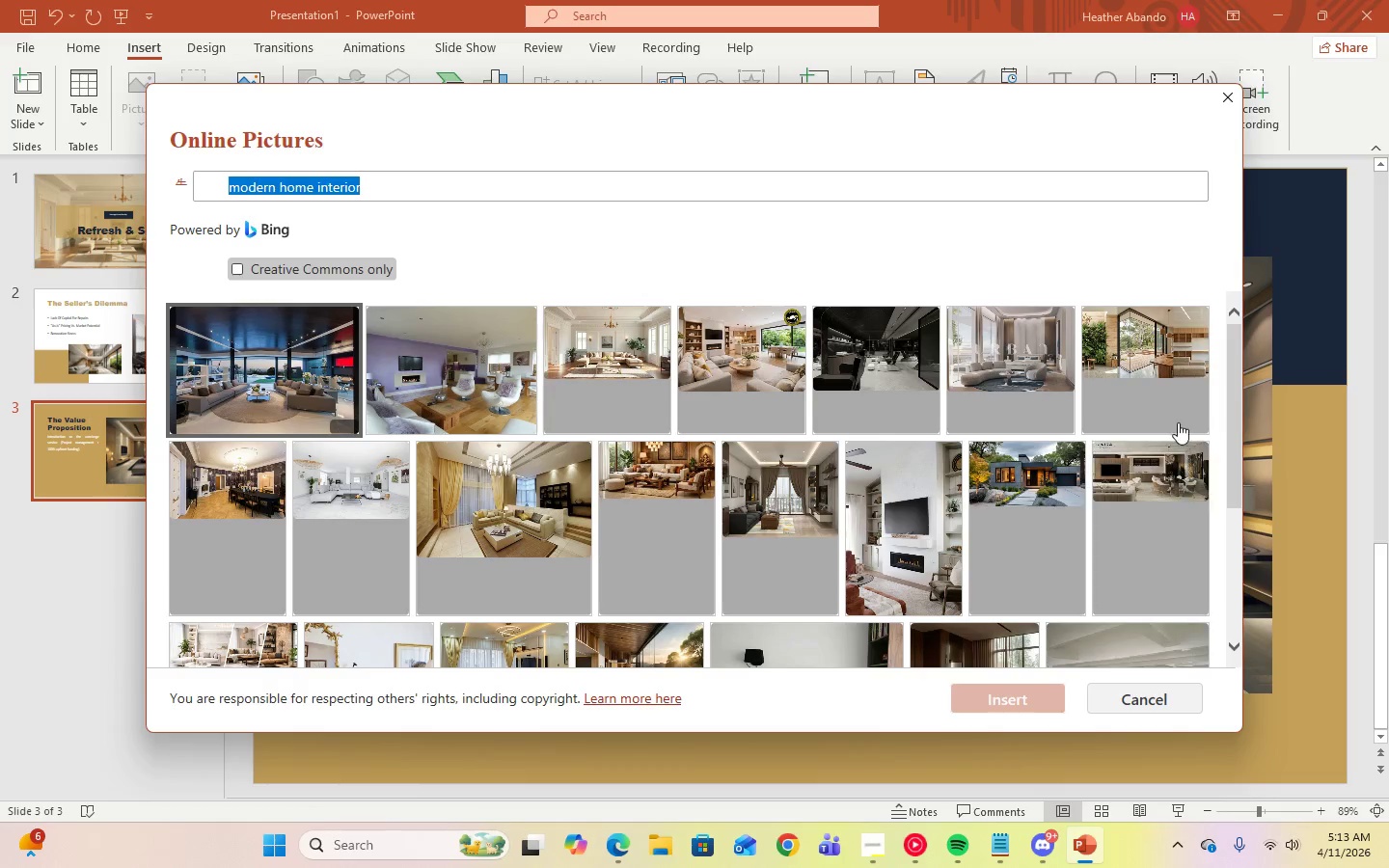 
wait(7.12)
 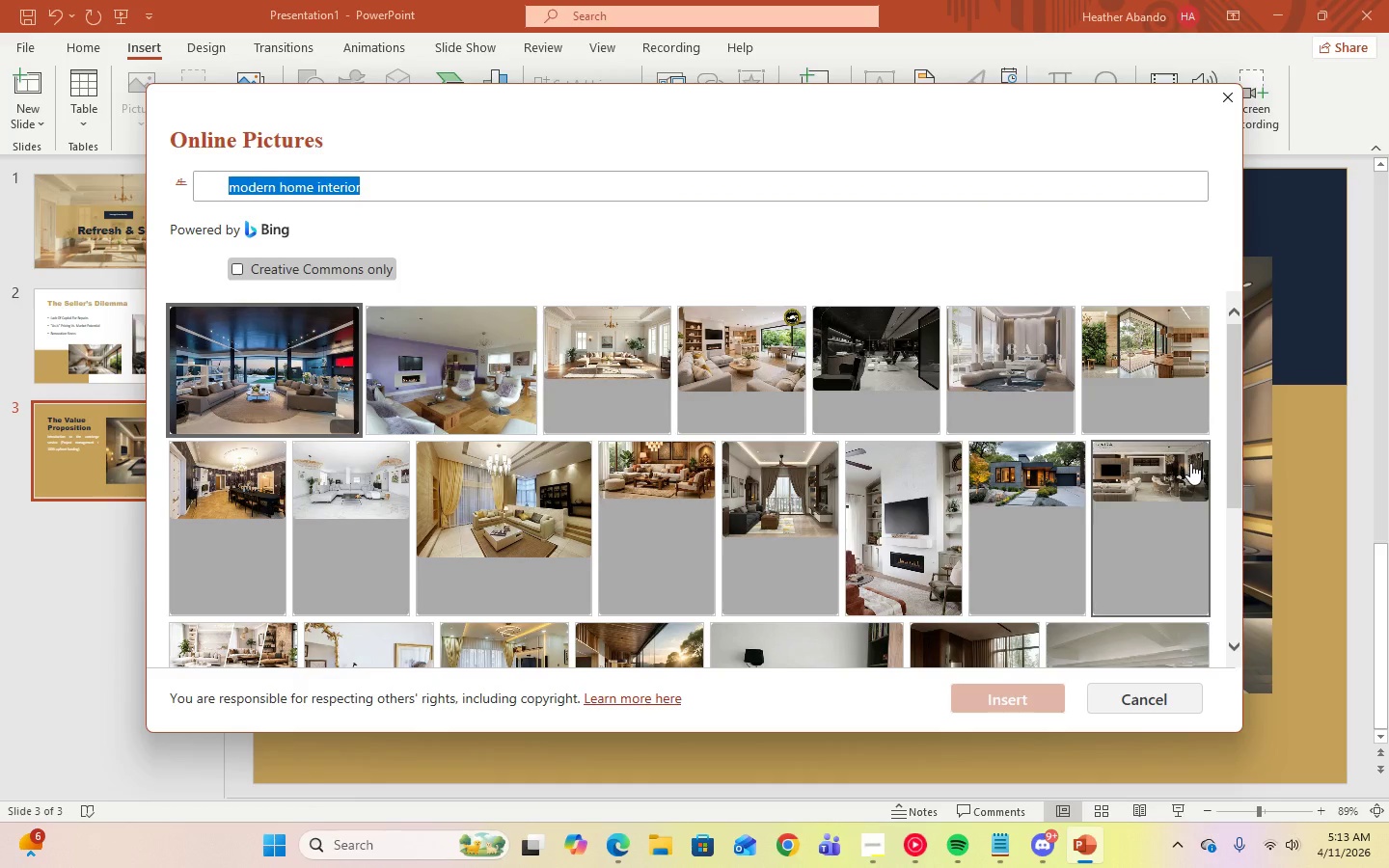 
left_click([1158, 370])
 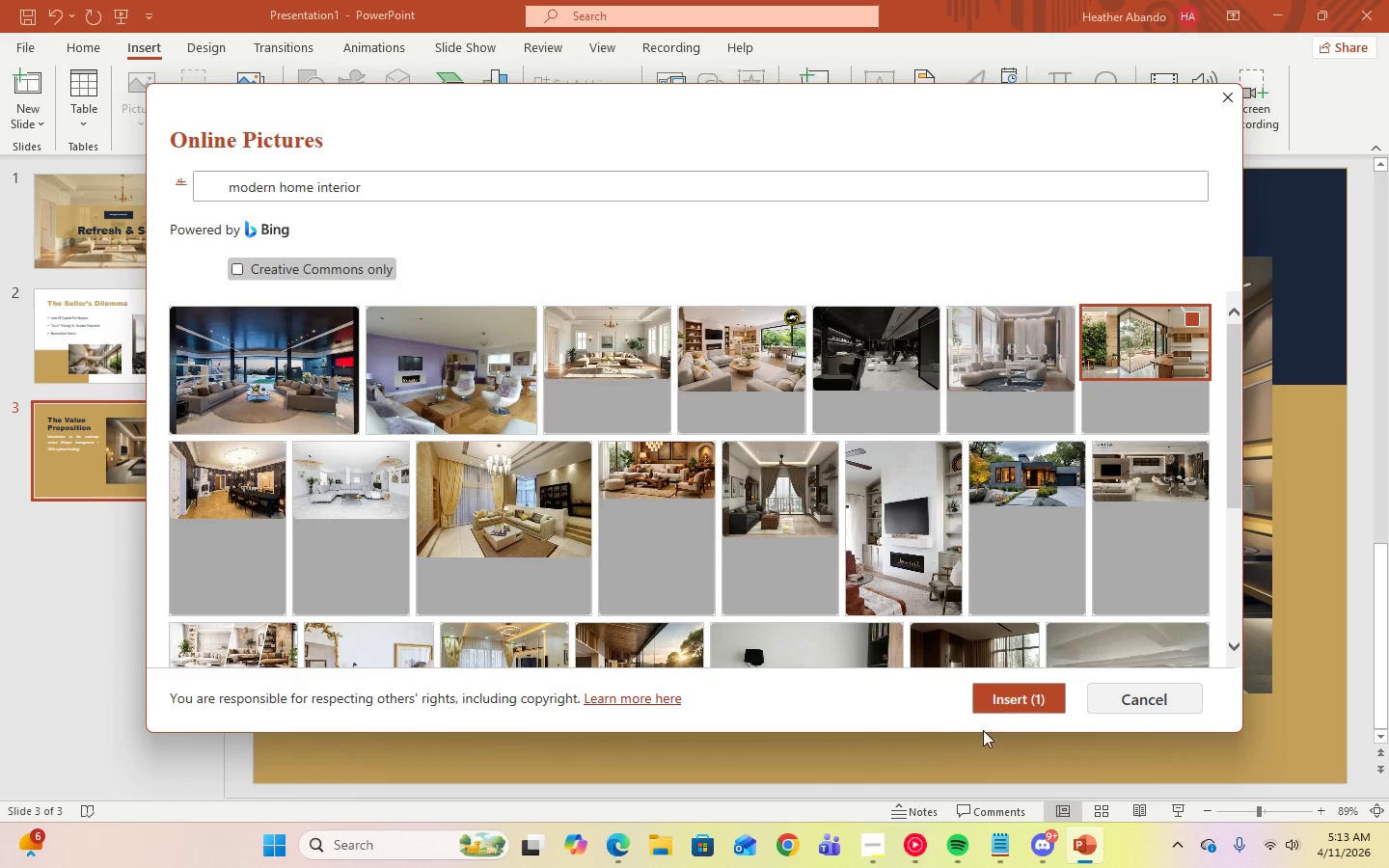 
left_click([1007, 711])
 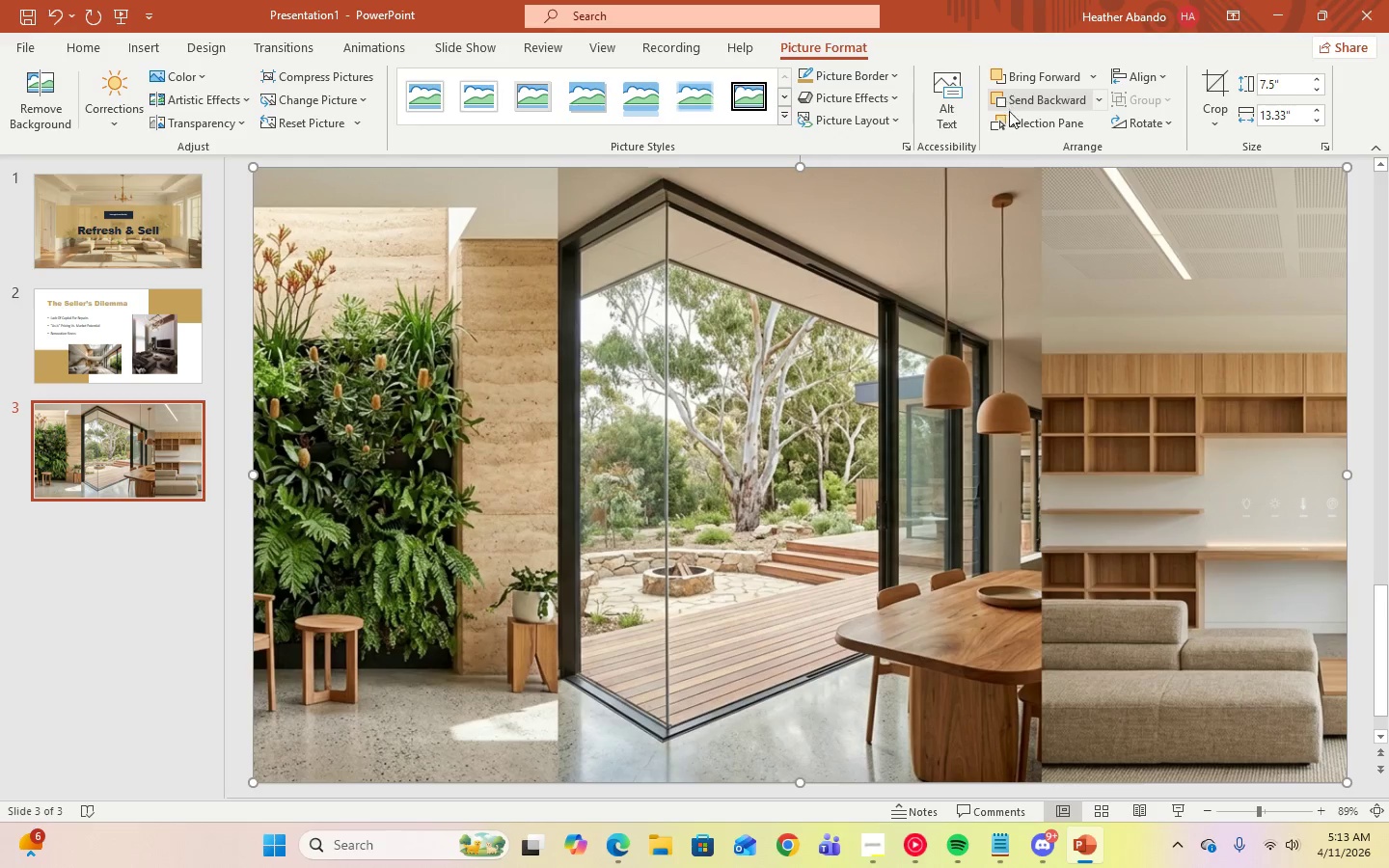 
wait(5.56)
 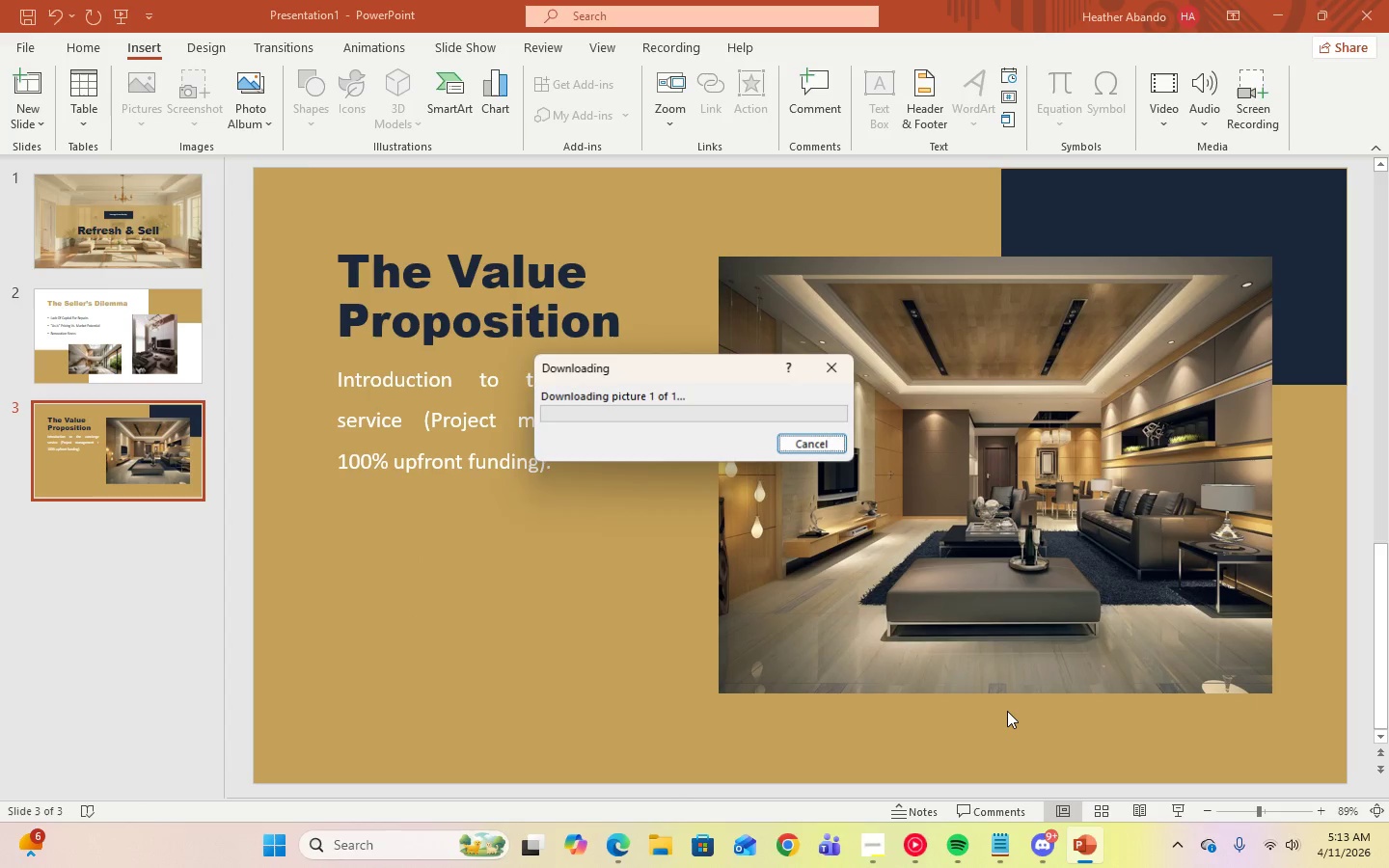 
left_click([975, 742])
 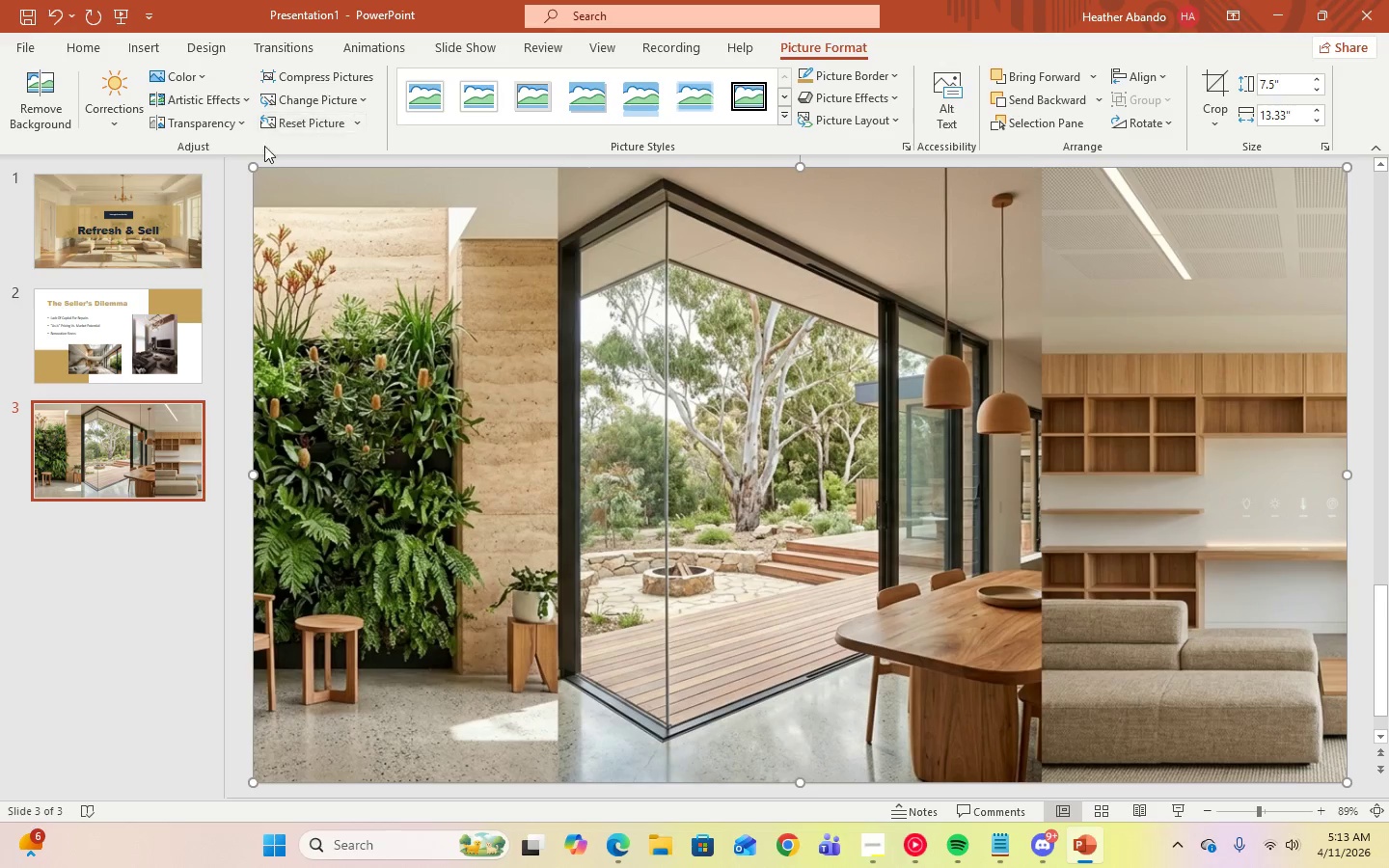 
left_click_drag(start_coordinate=[249, 165], to_coordinate=[943, 751])
 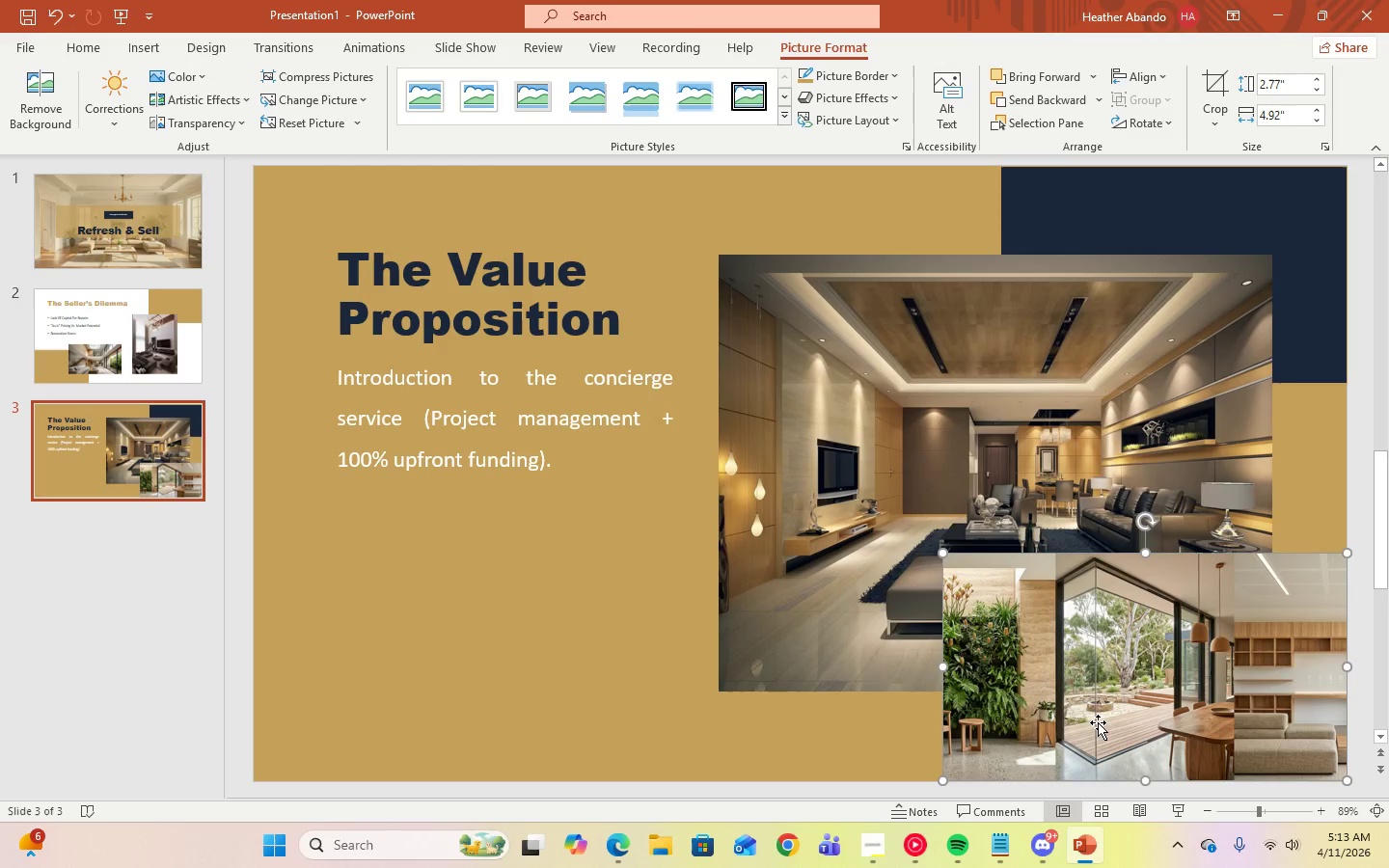 
left_click_drag(start_coordinate=[1101, 722], to_coordinate=[504, 638])
 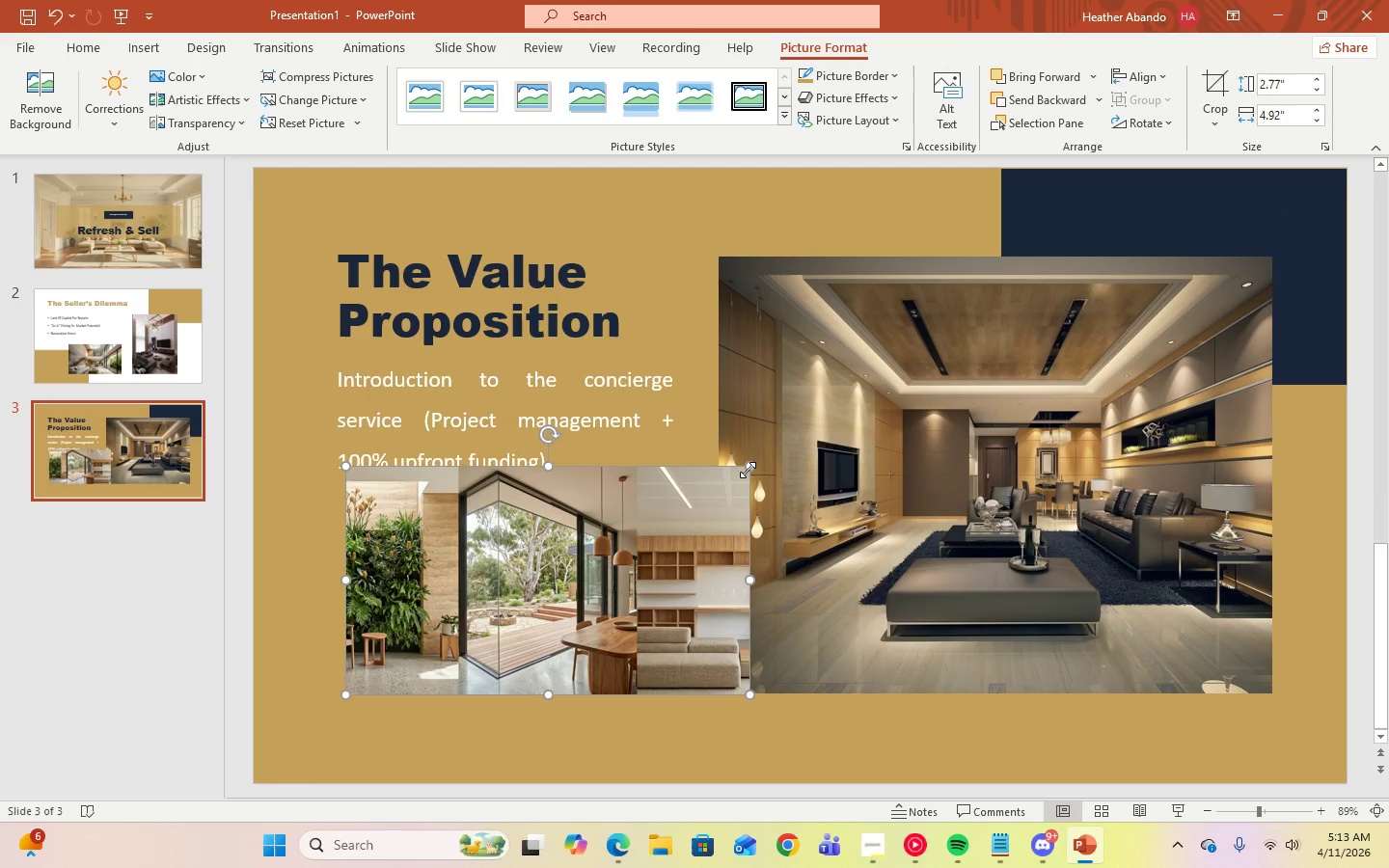 
left_click_drag(start_coordinate=[749, 467], to_coordinate=[636, 516])
 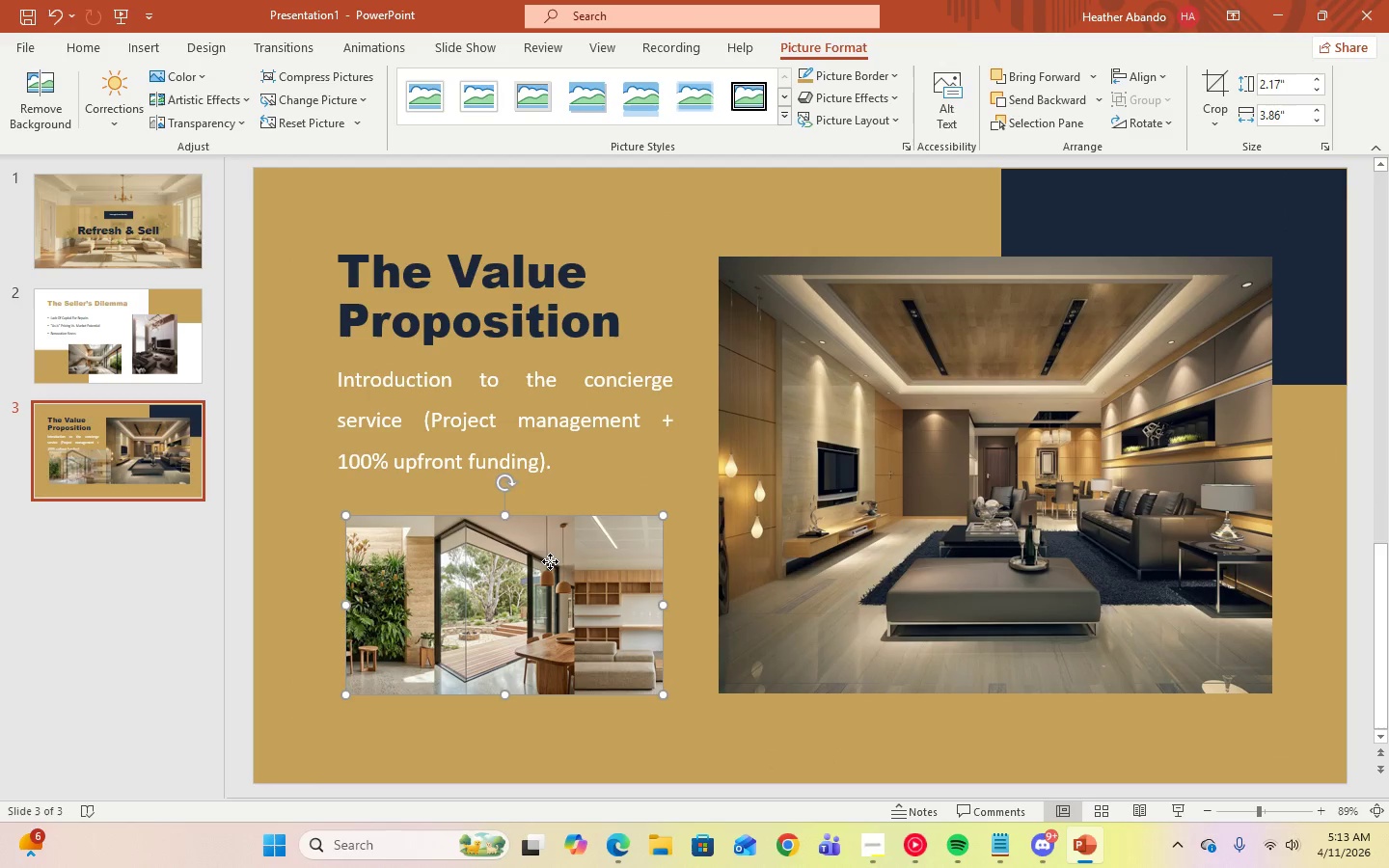 
left_click_drag(start_coordinate=[550, 561], to_coordinate=[540, 559])
 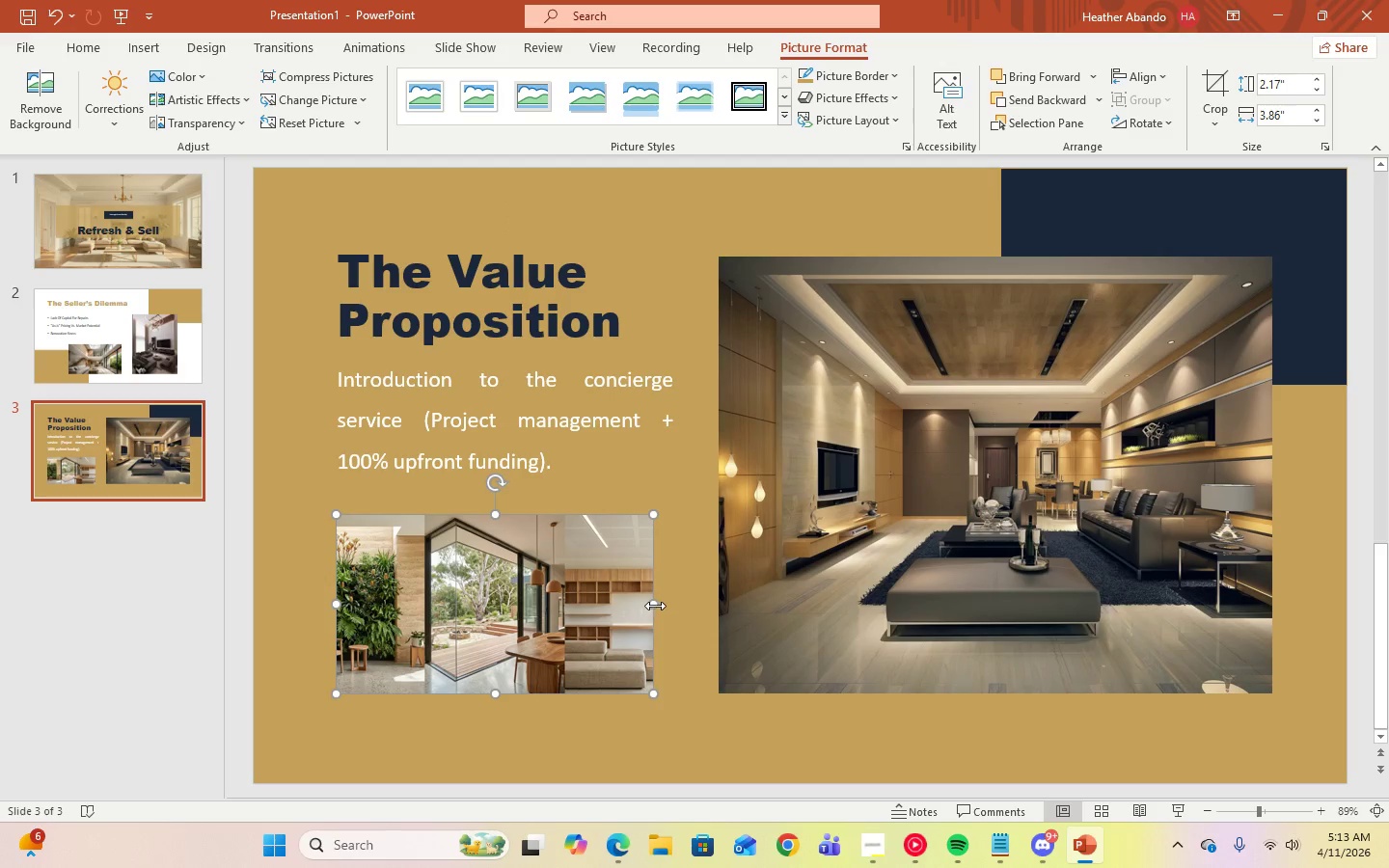 
left_click_drag(start_coordinate=[655, 606], to_coordinate=[677, 606])
 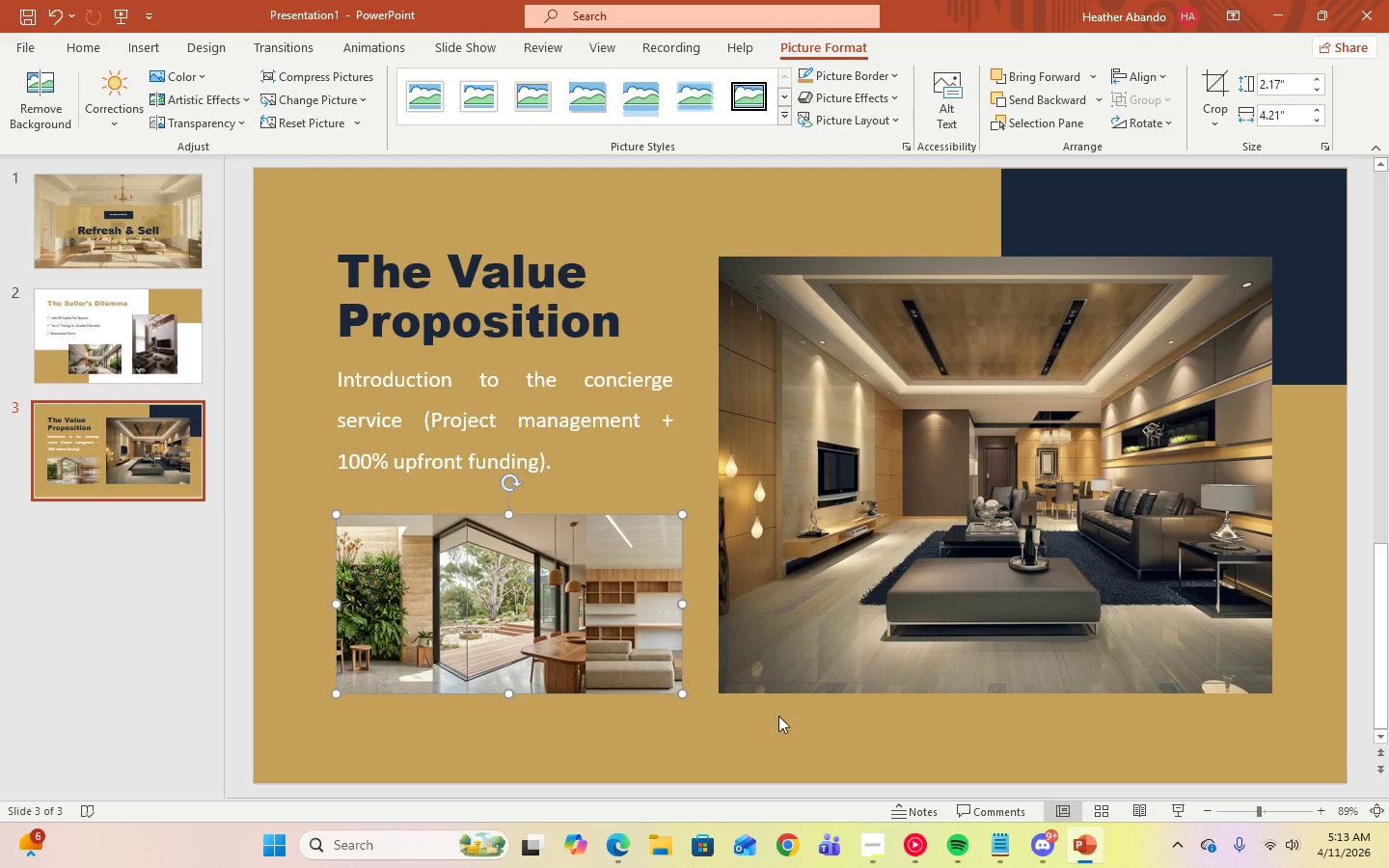 
left_click([778, 717])
 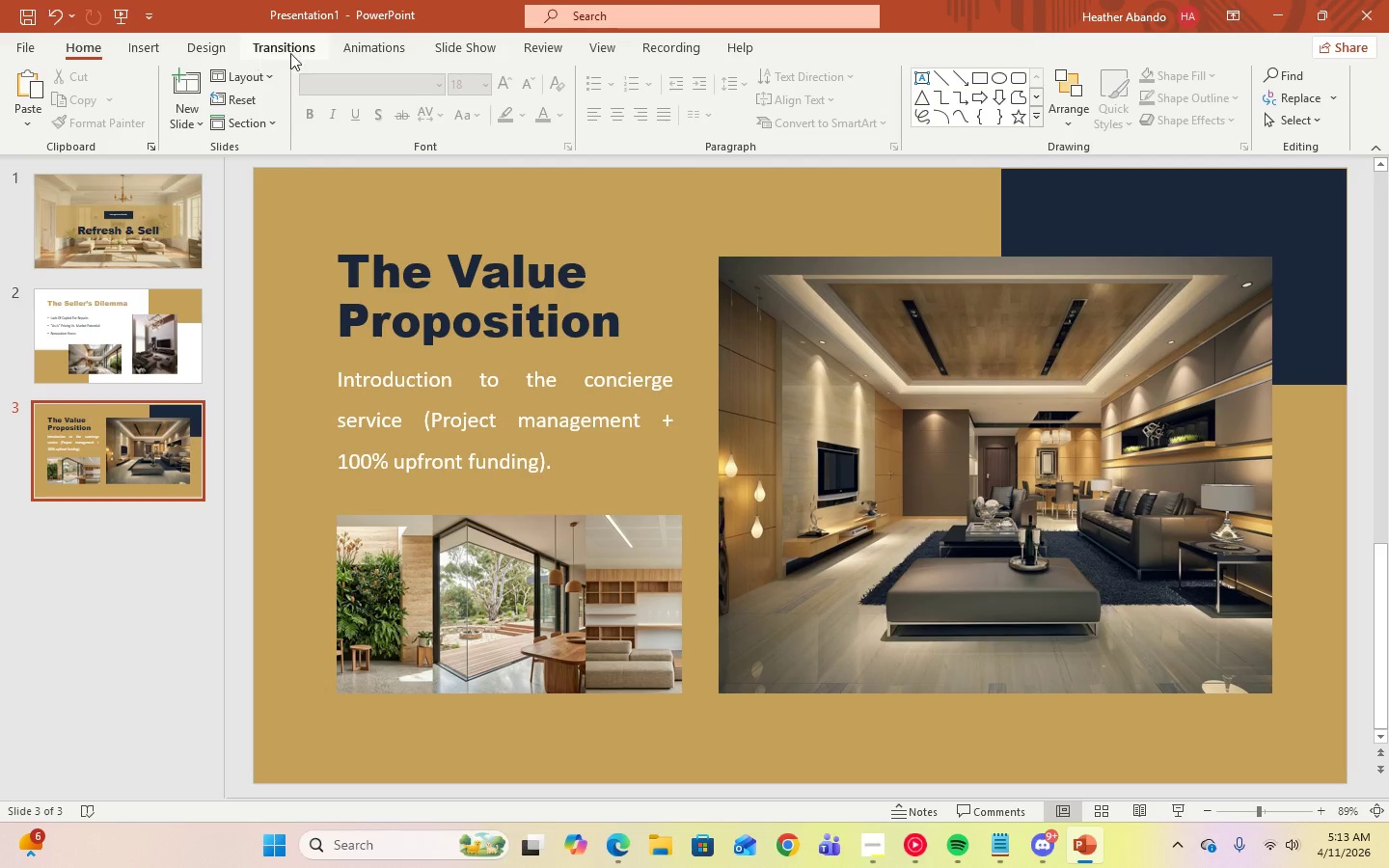 
left_click([439, 49])
 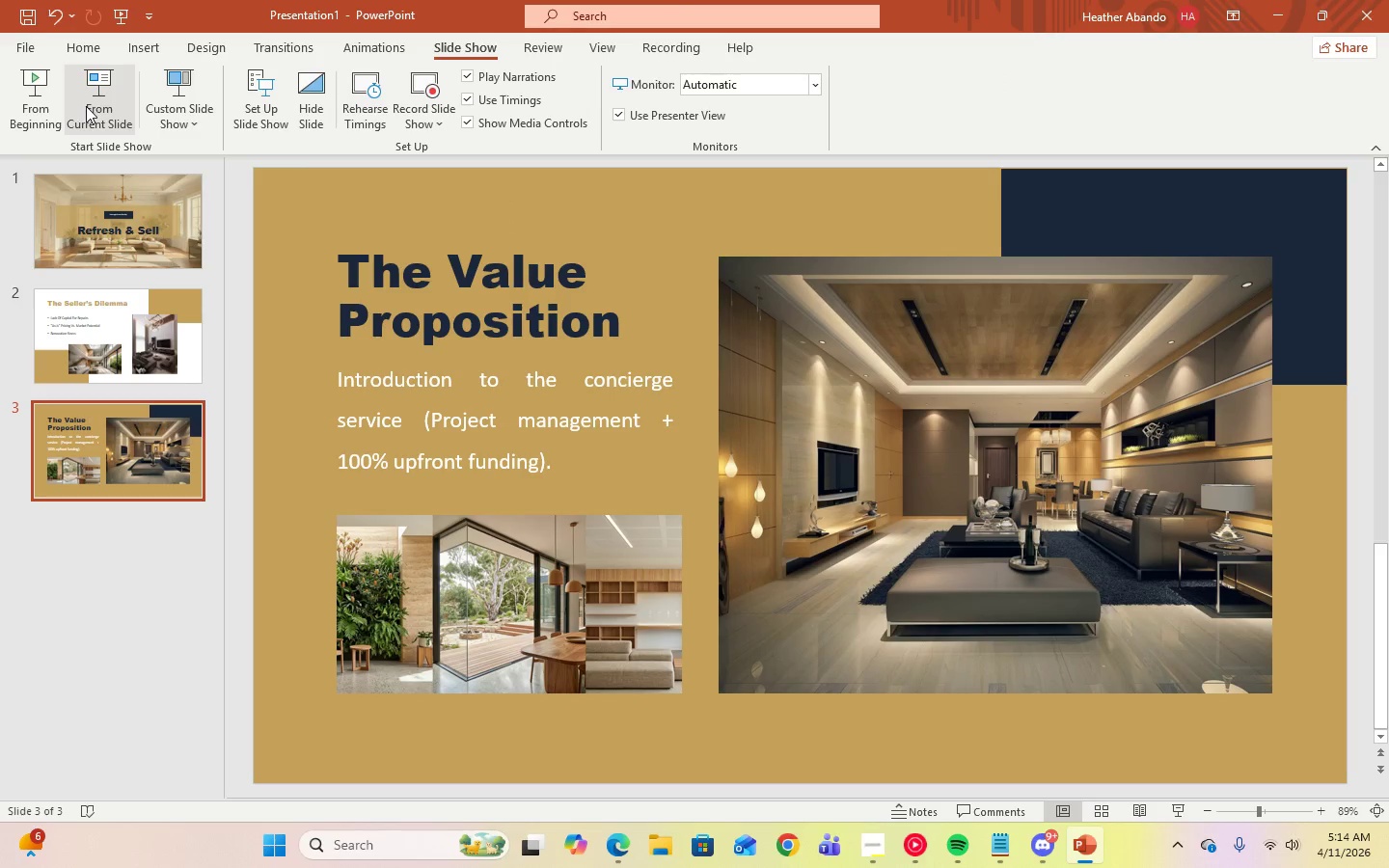 
left_click([89, 107])
 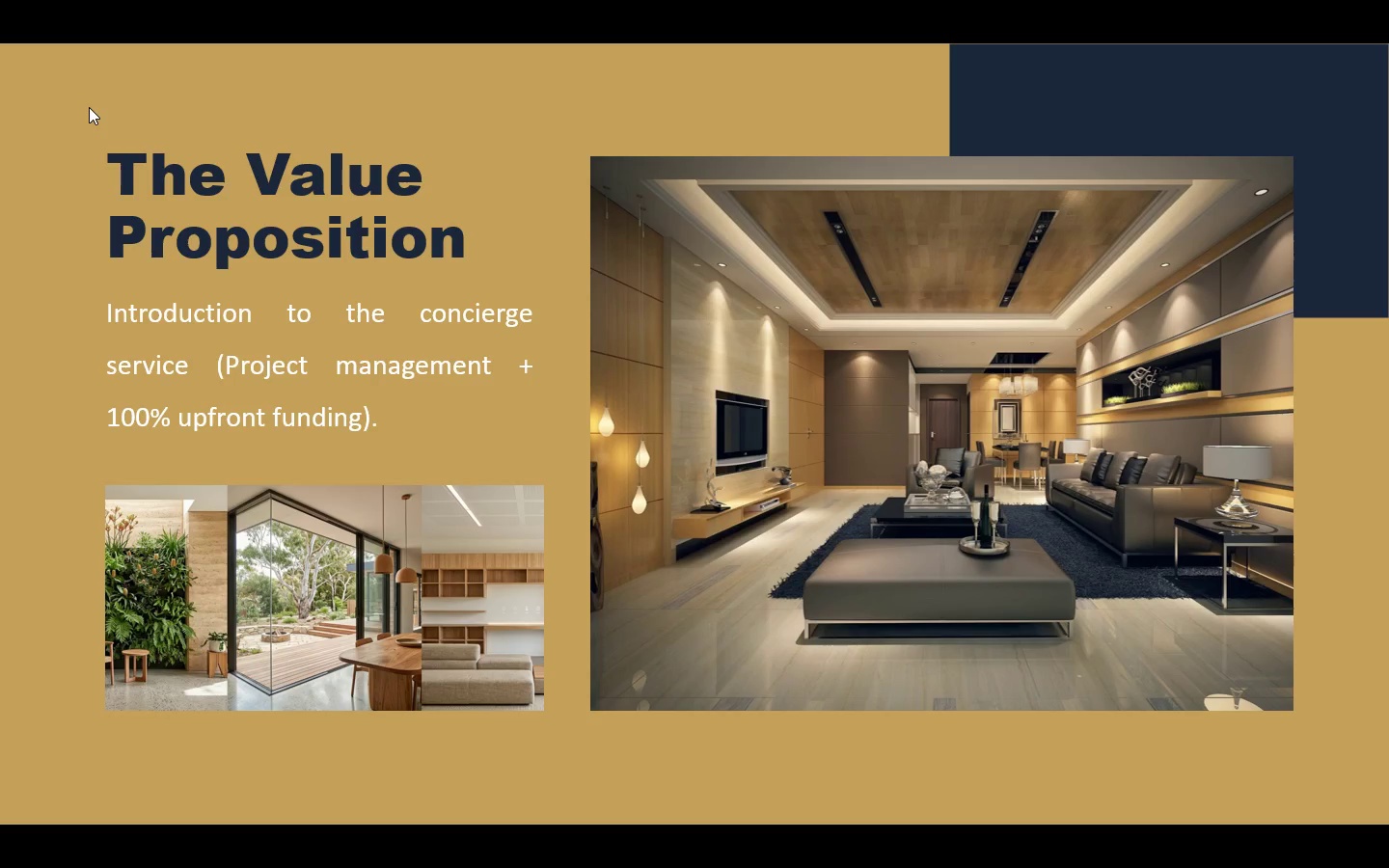 
key(Escape)
 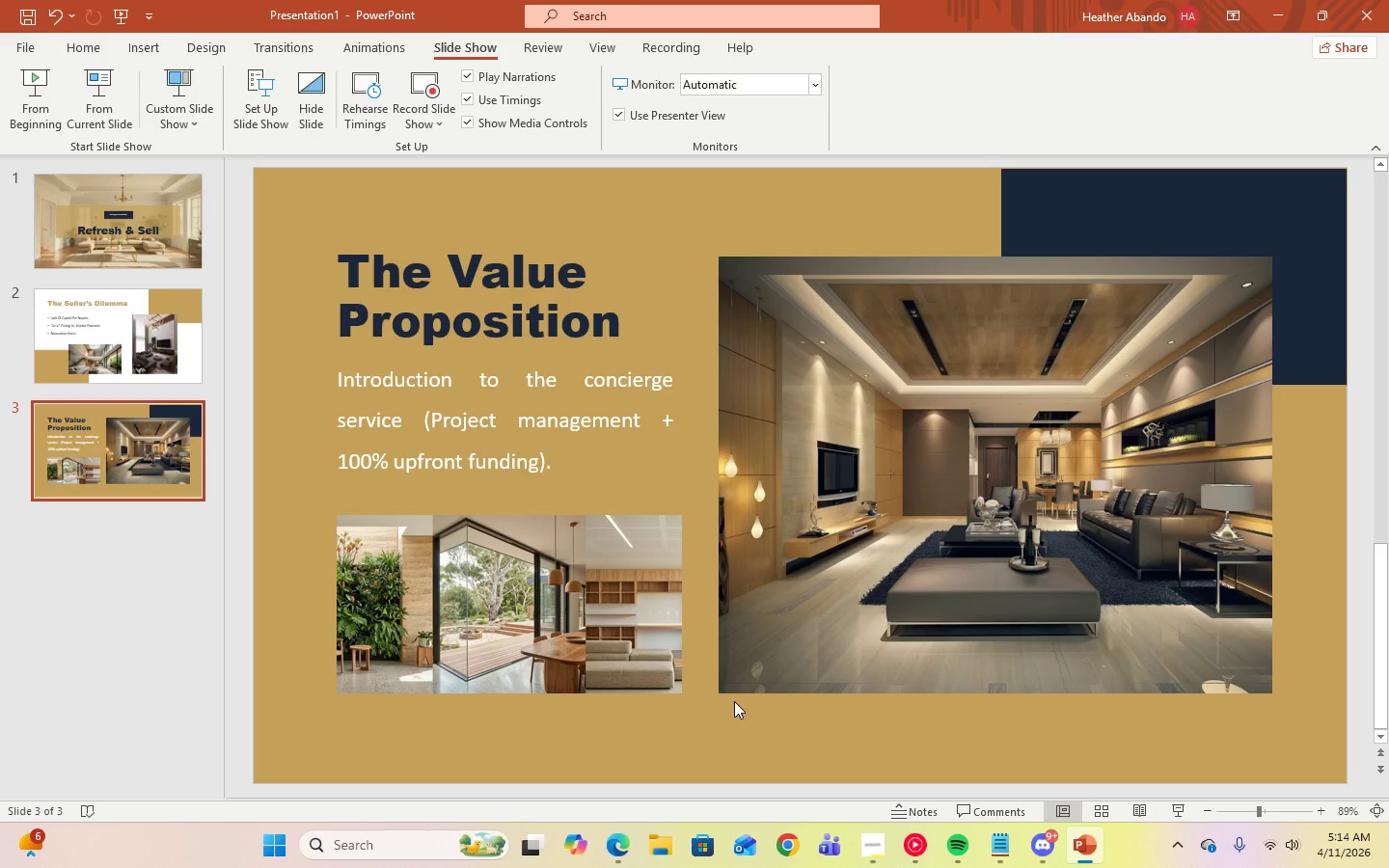 
wait(6.44)
 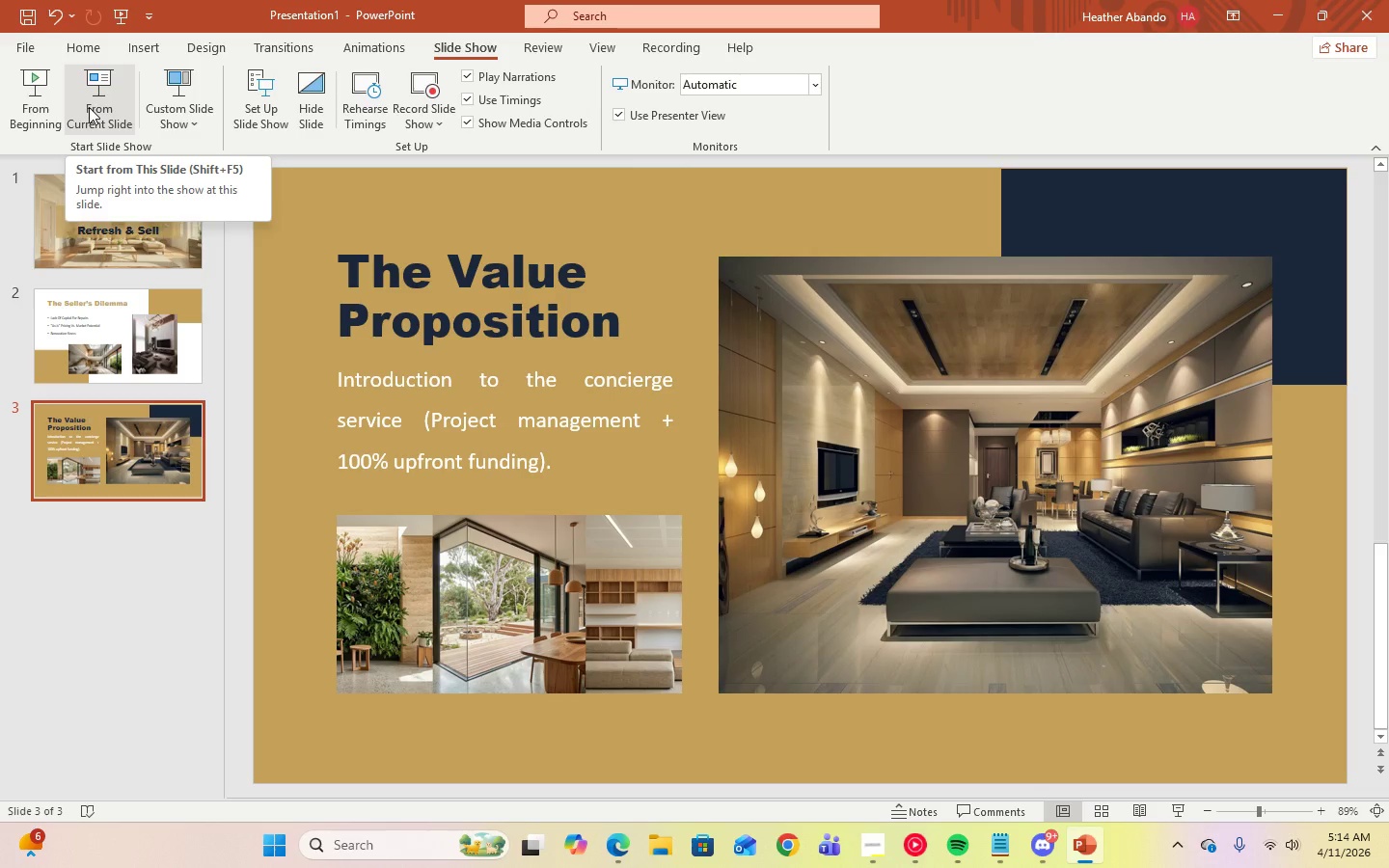 
left_click([72, 51])
 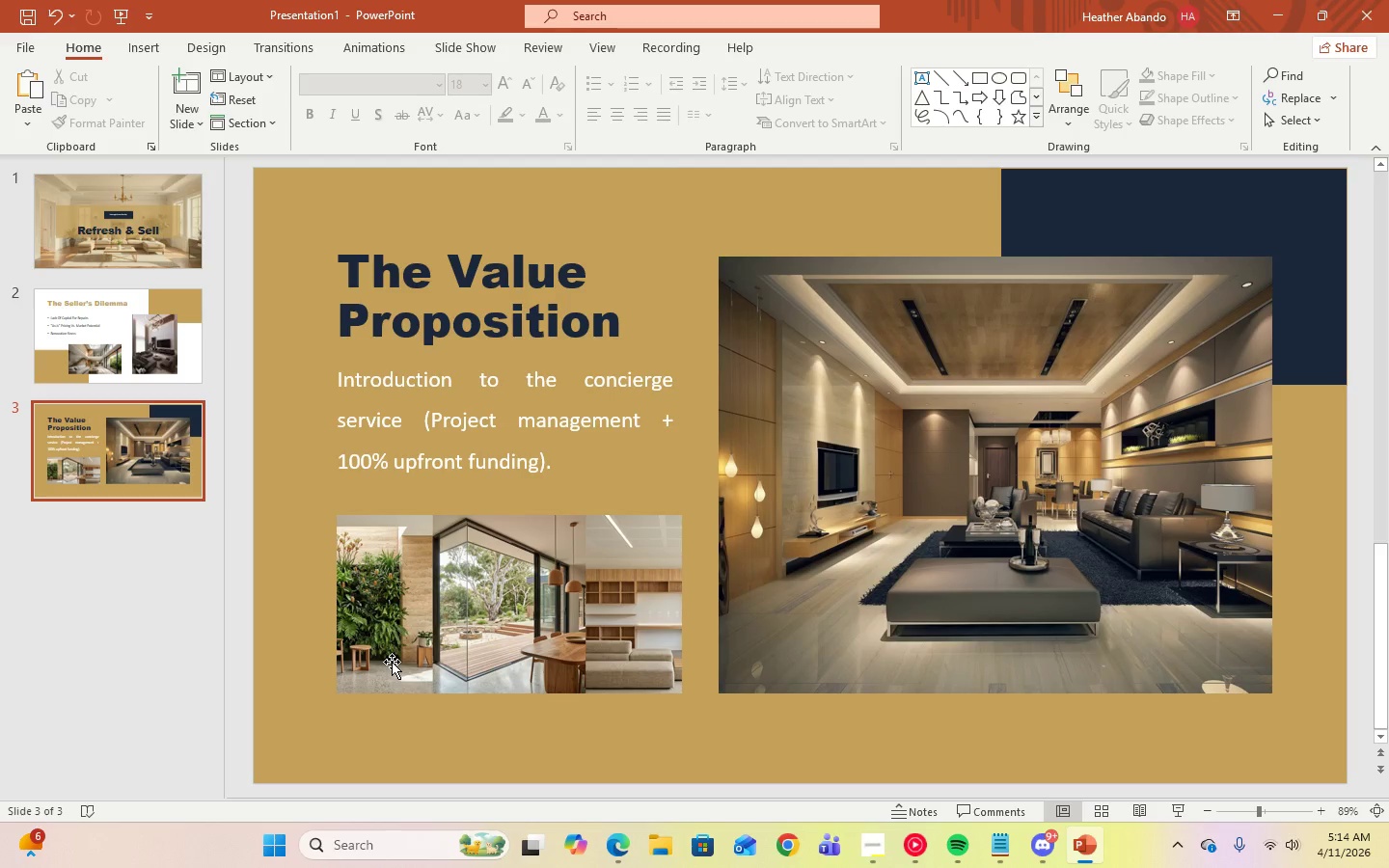 
wait(6.11)
 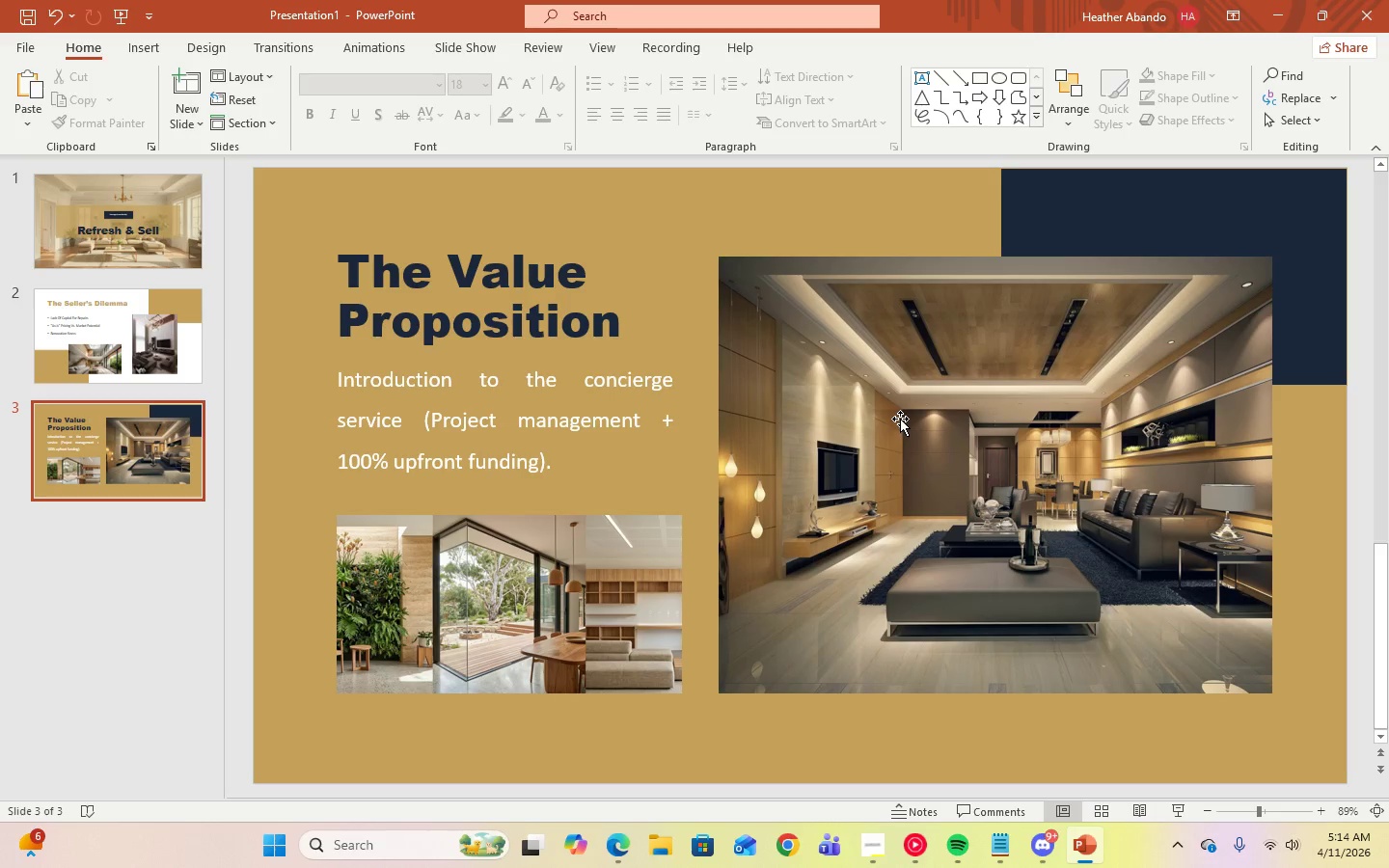 
right_click([651, 467])
 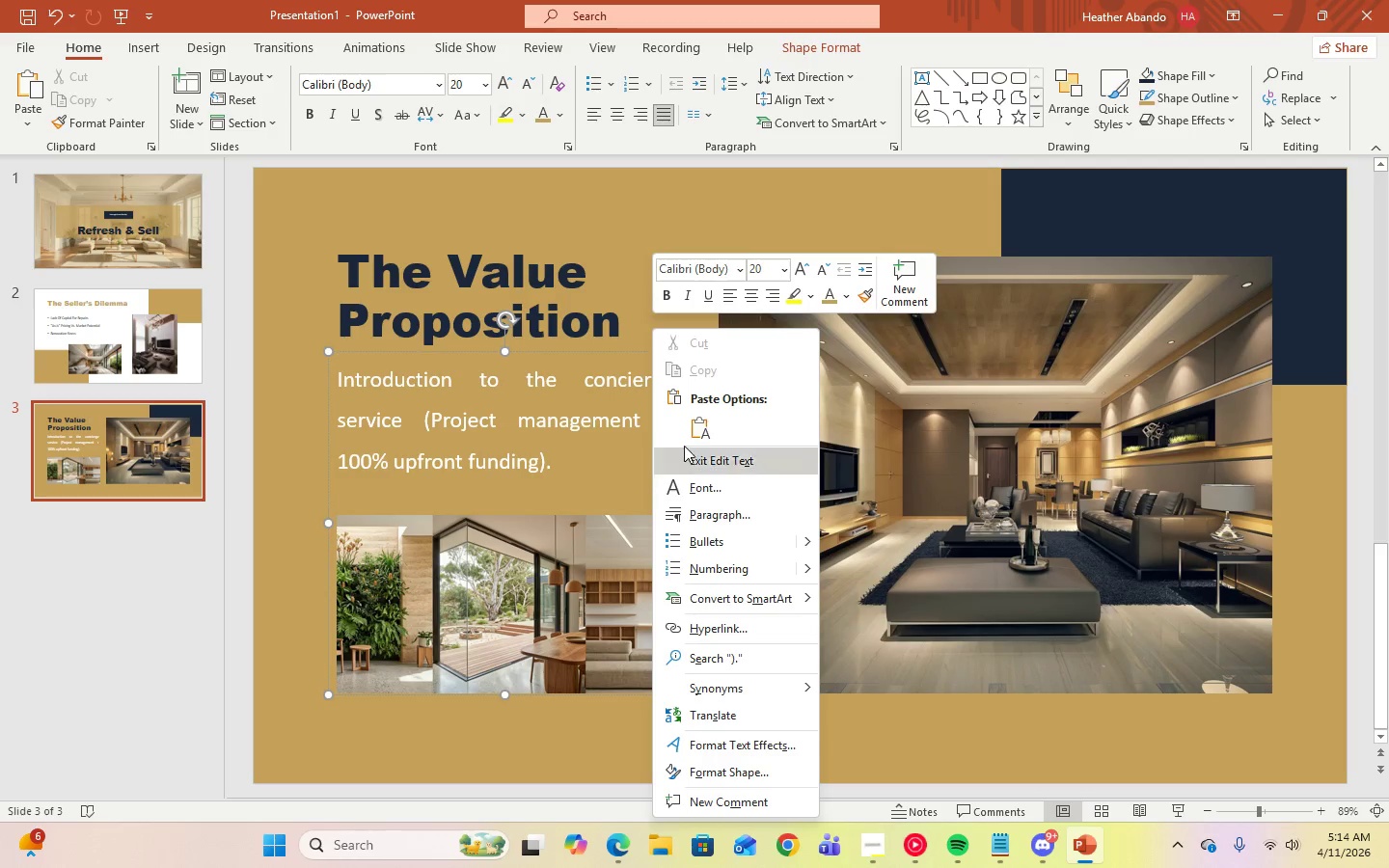 
mouse_move([727, 423])
 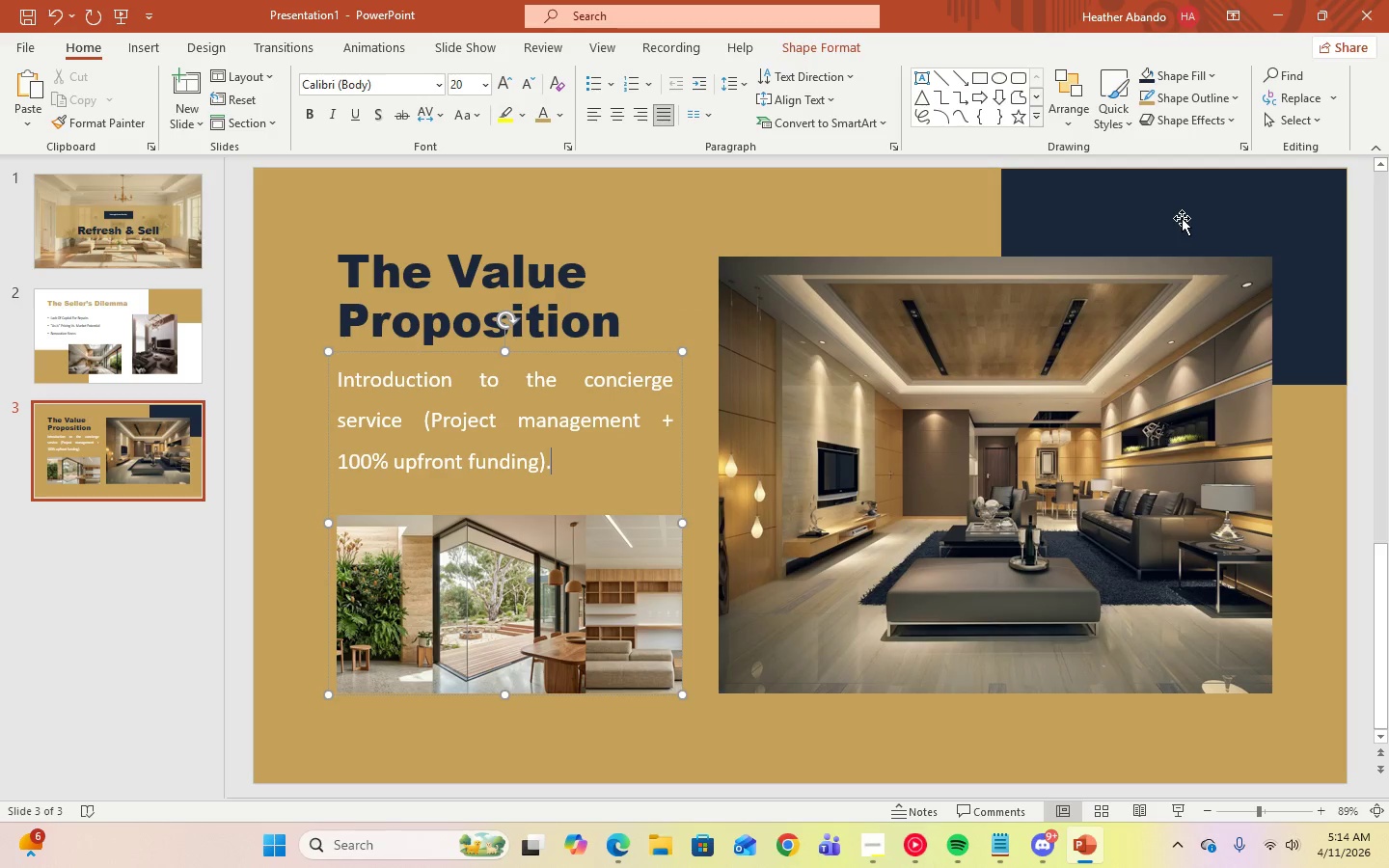 
double_click([1182, 218])
 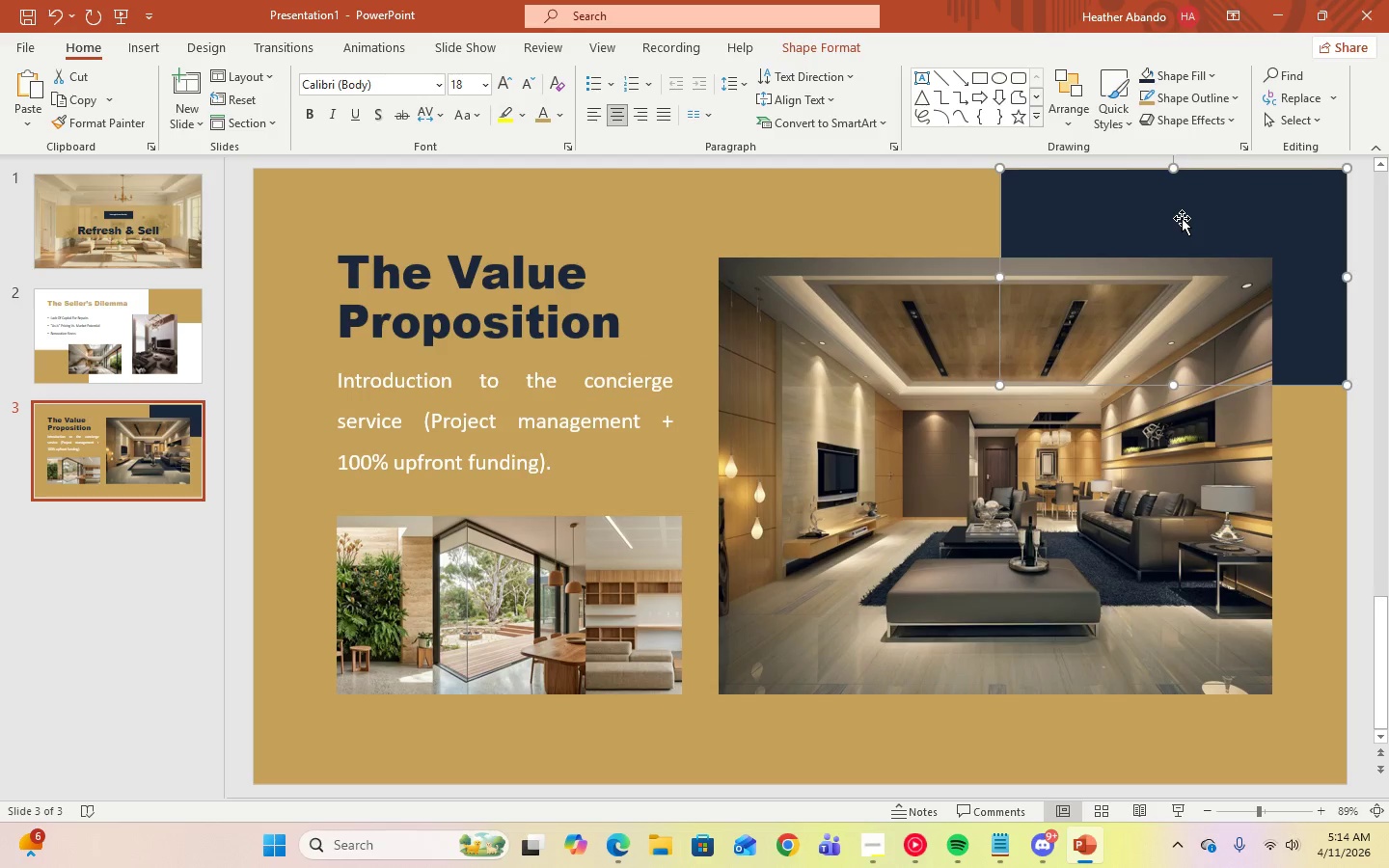 
right_click([1182, 218])
 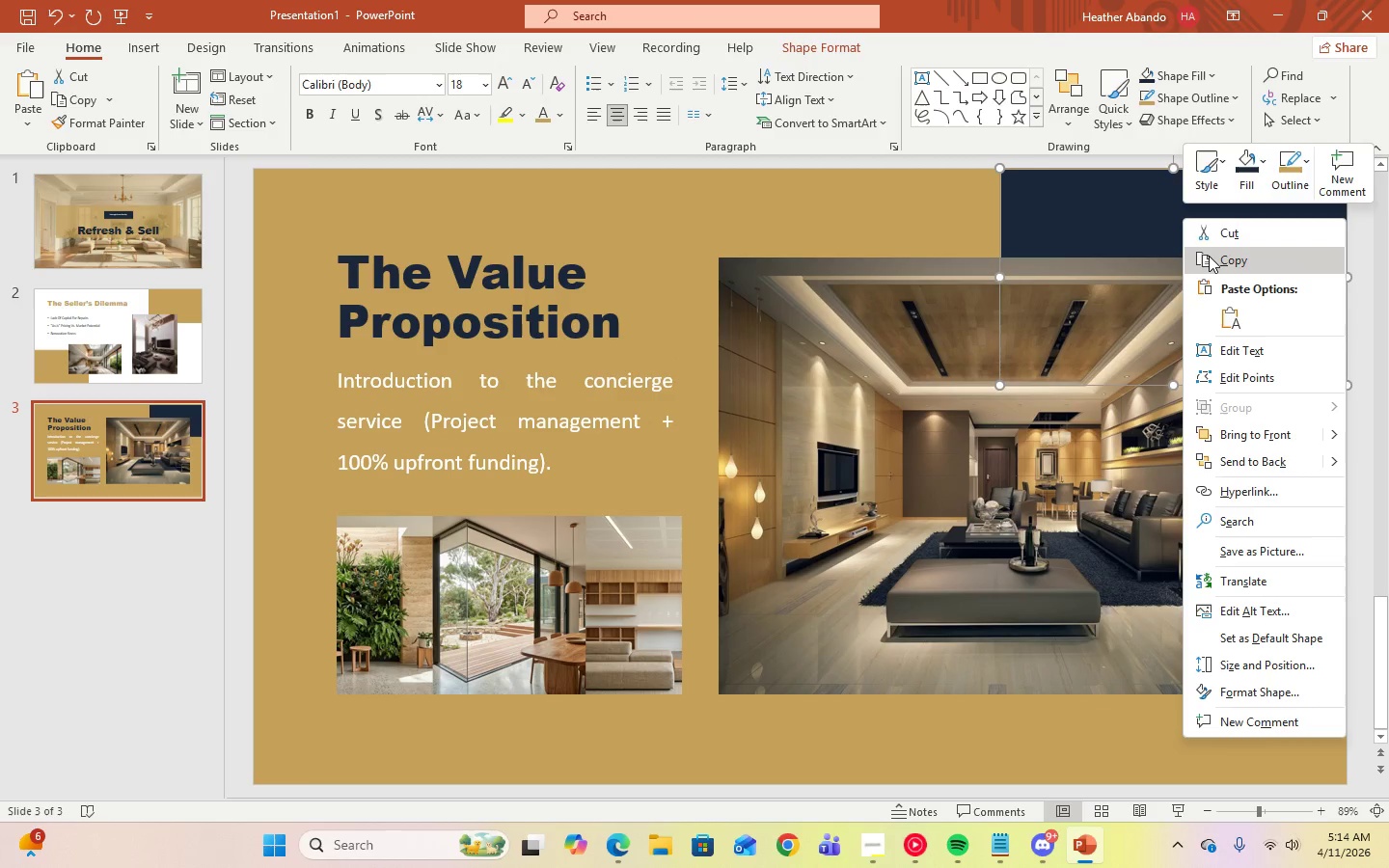 
left_click([1209, 257])
 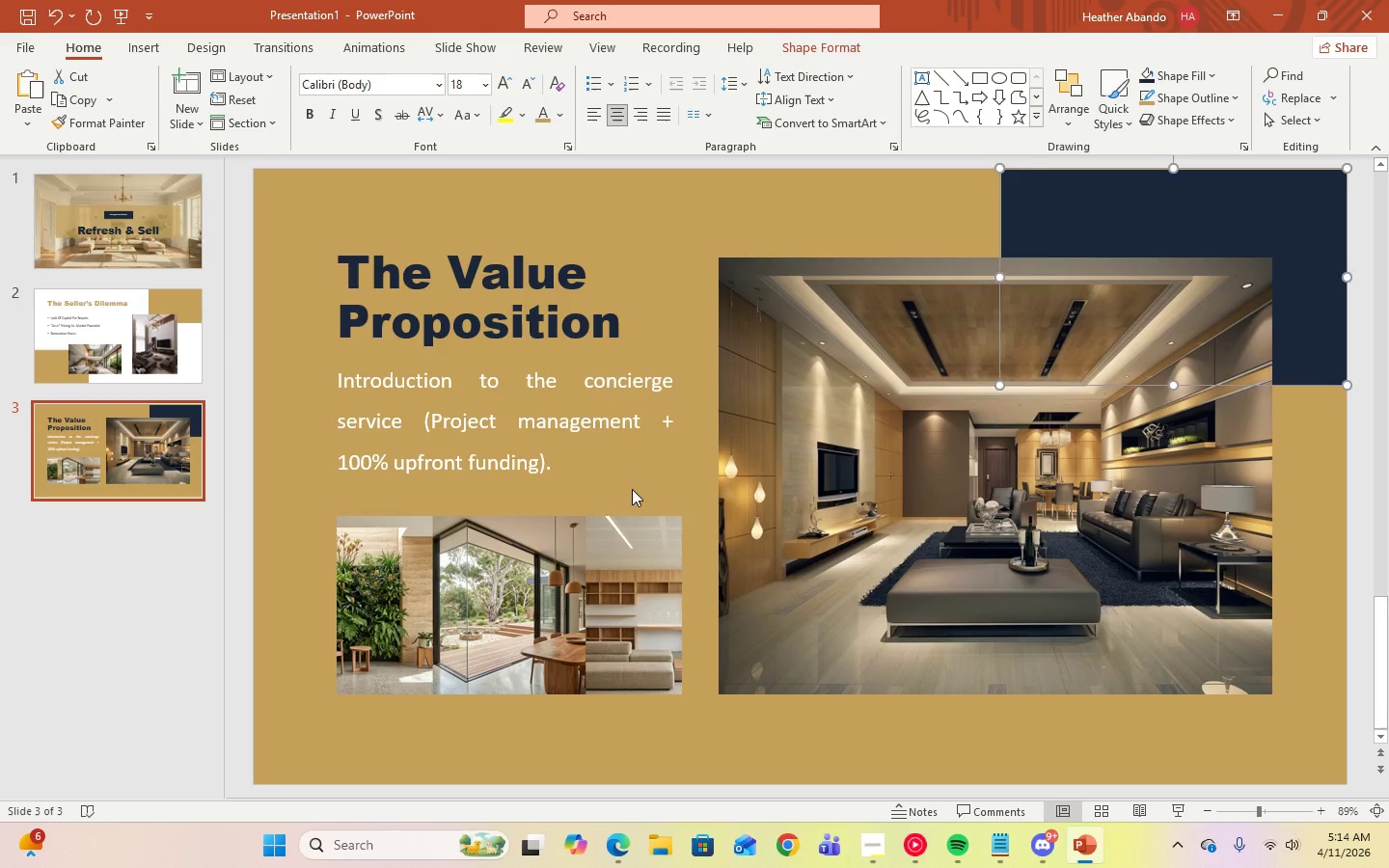 
right_click([632, 489])
 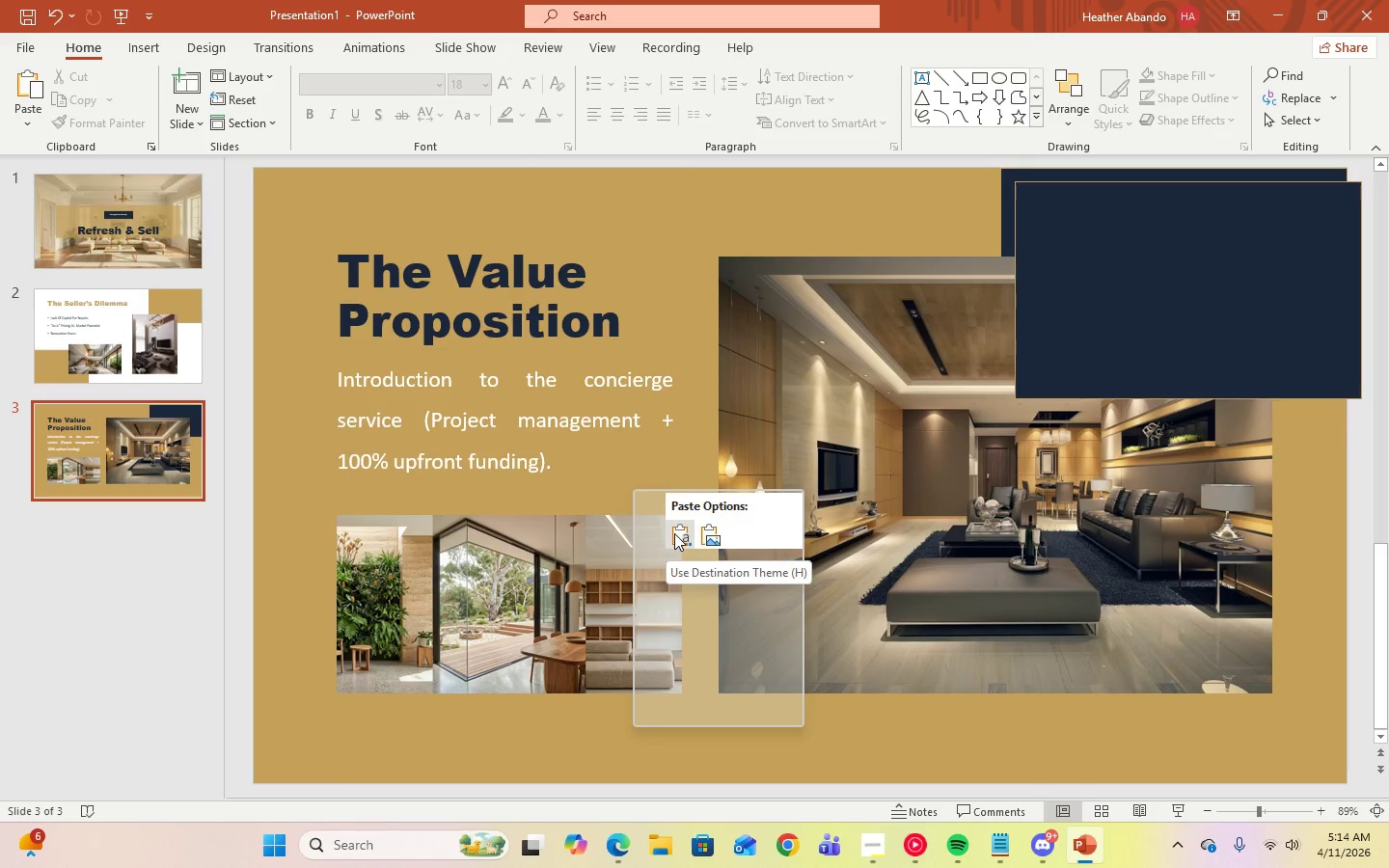 
left_click([674, 533])
 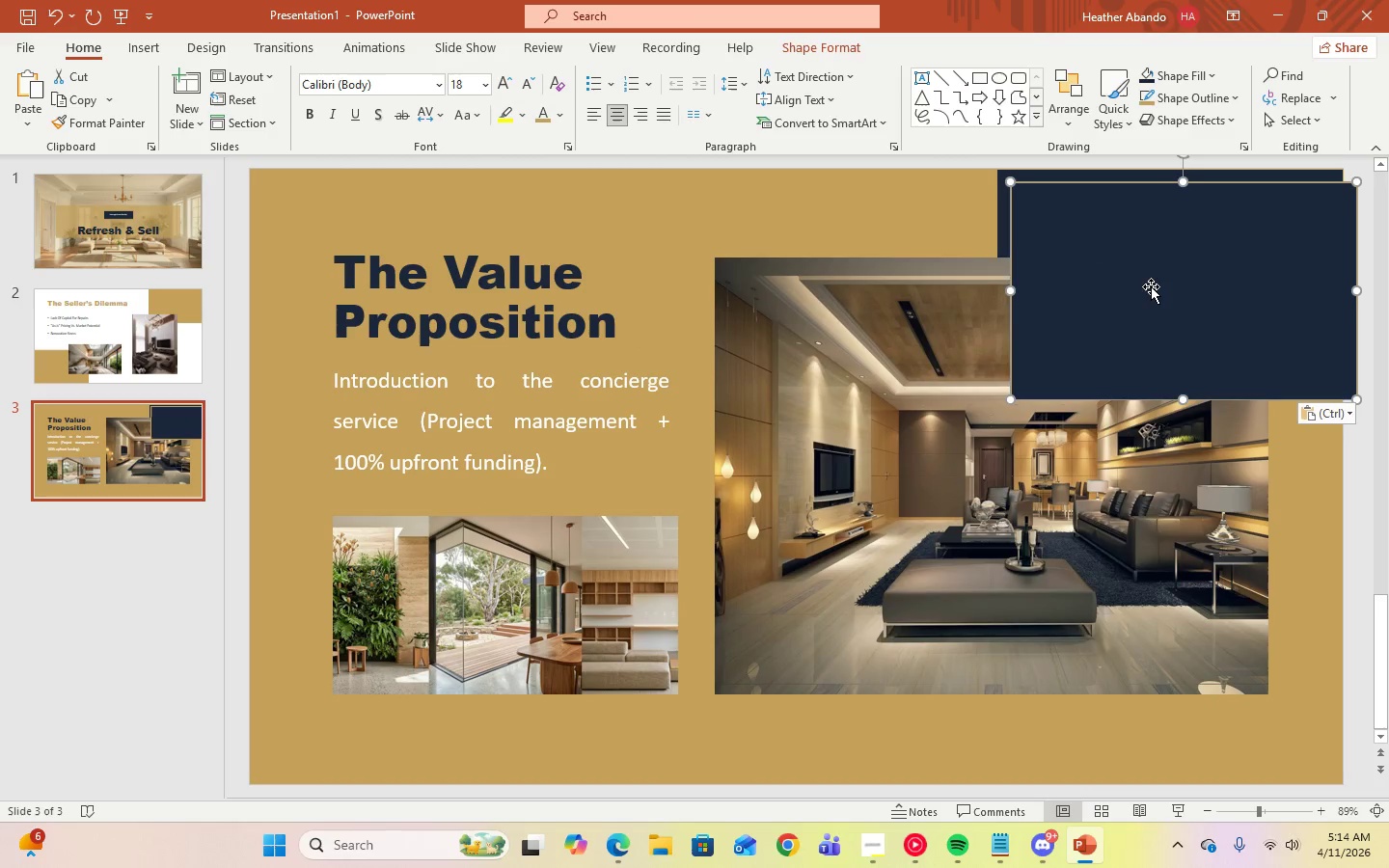 
left_click_drag(start_coordinate=[1151, 286], to_coordinate=[395, 674])
 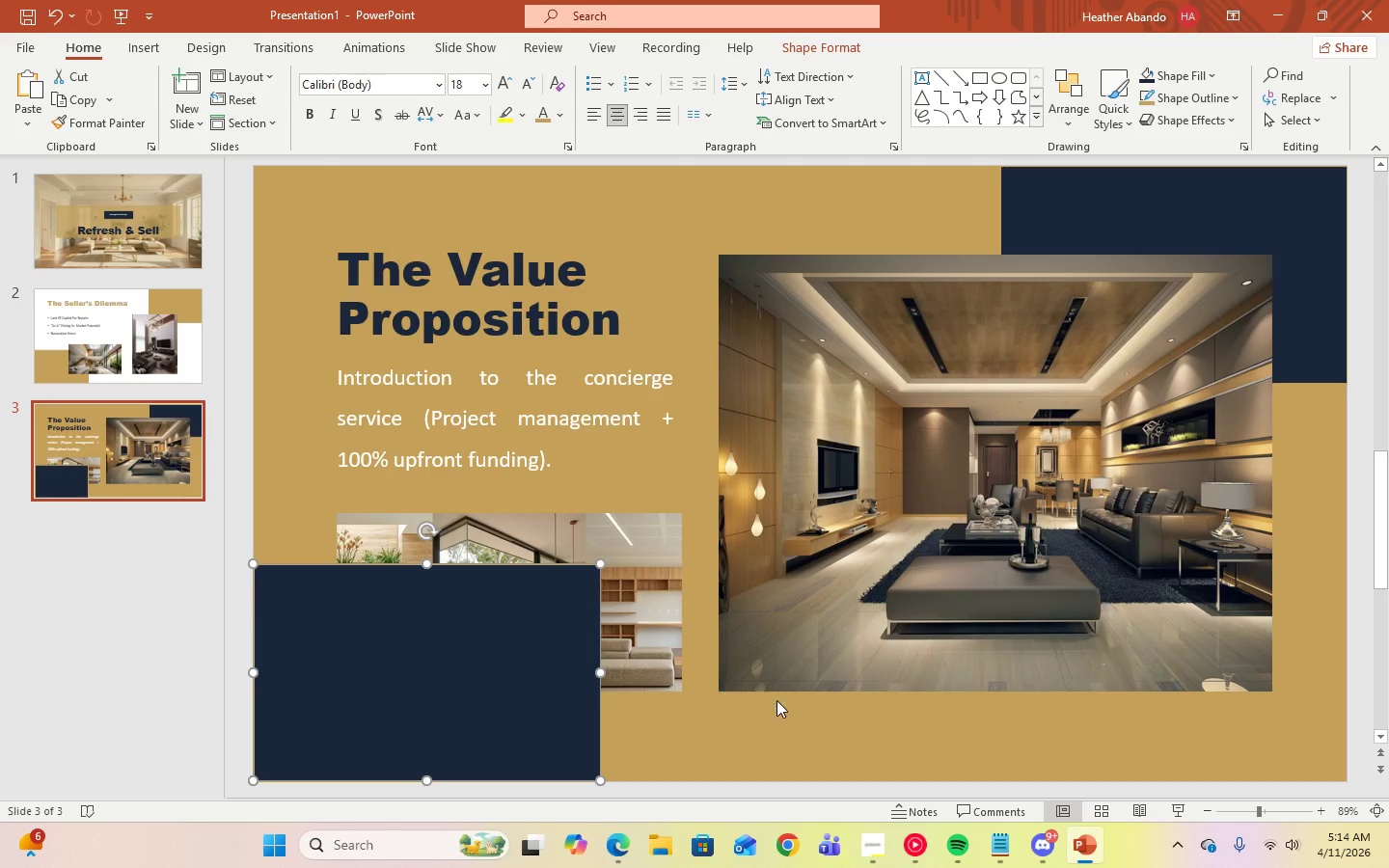 
left_click([773, 724])
 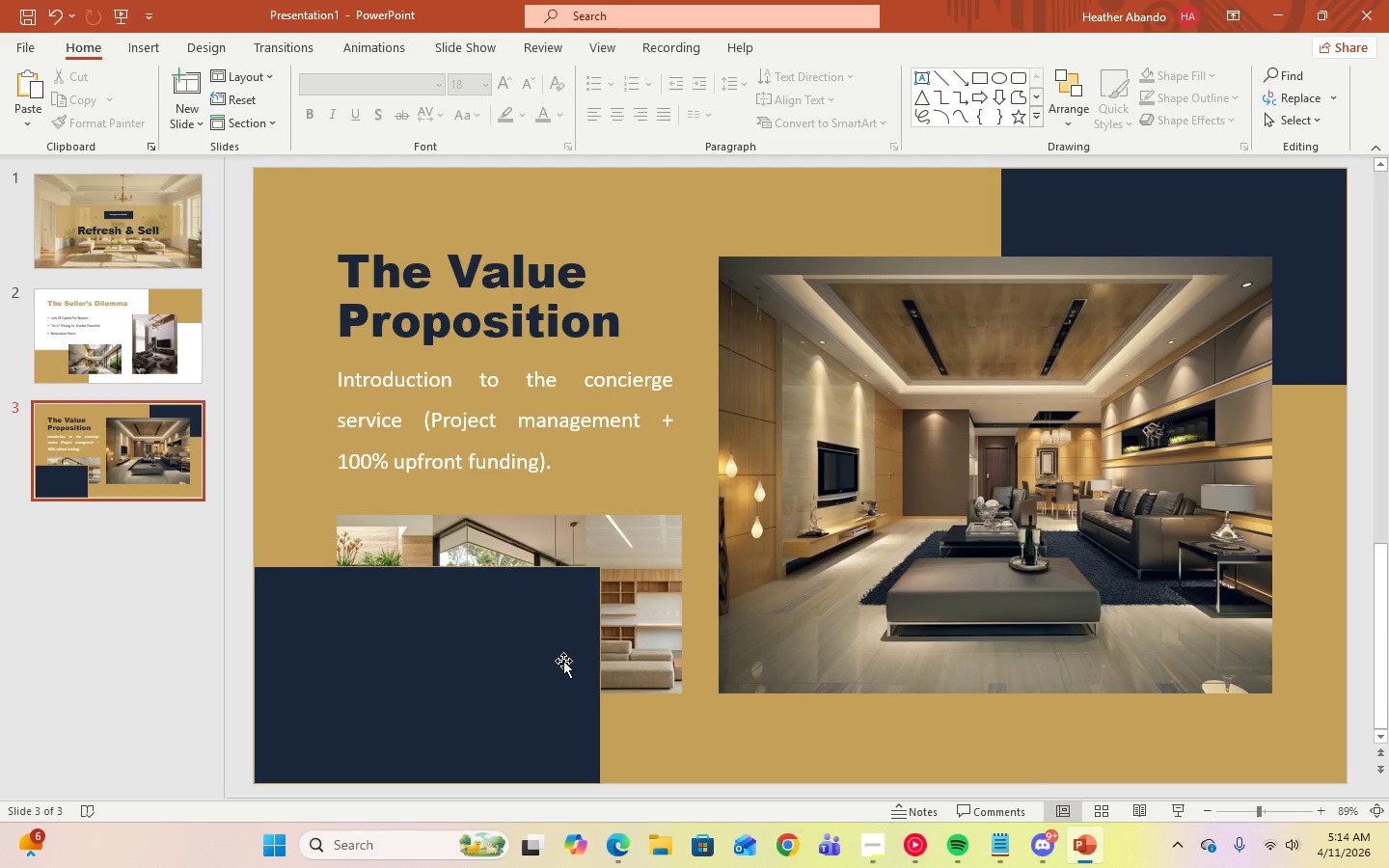 
left_click([561, 659])
 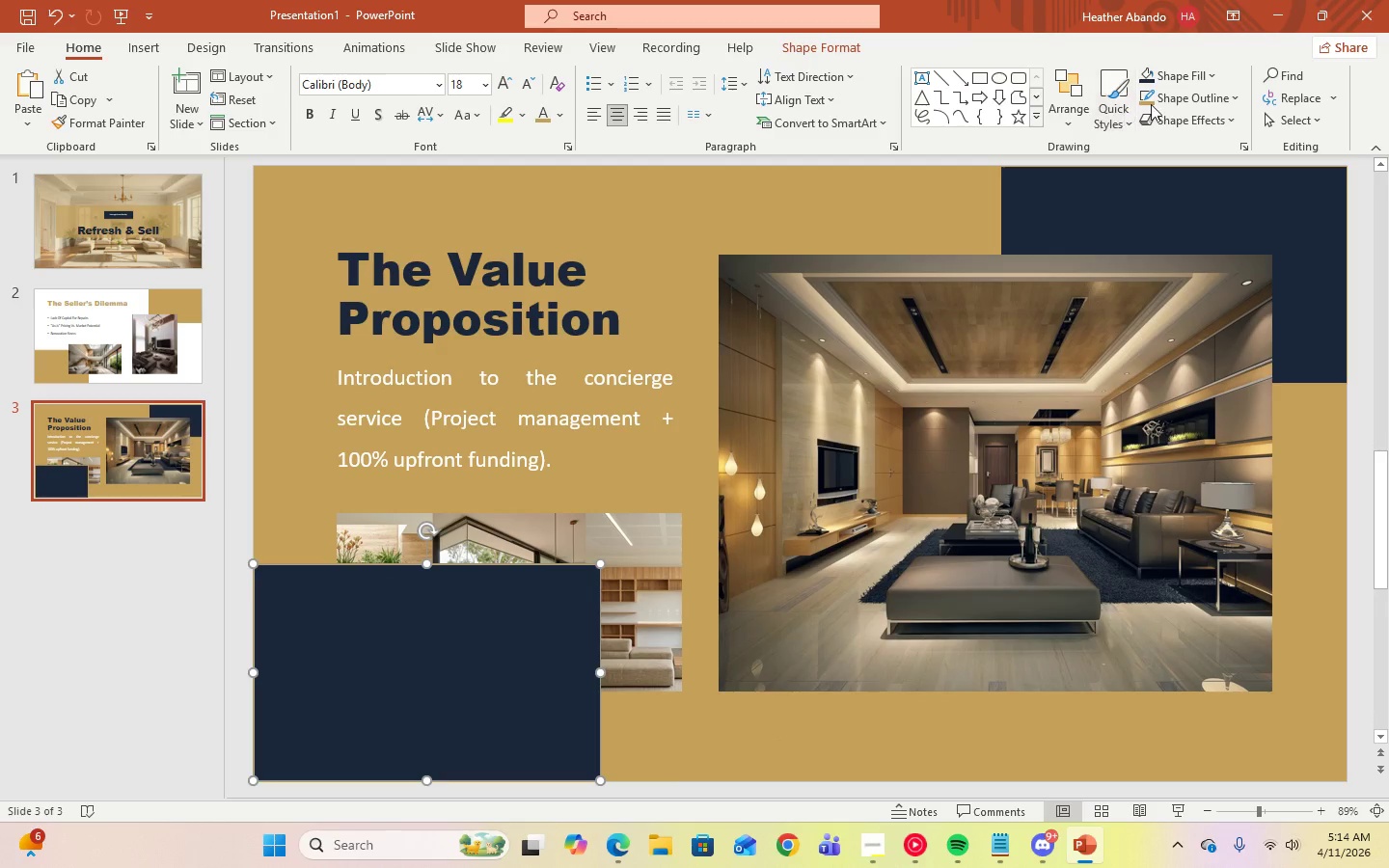 
left_click([1235, 99])
 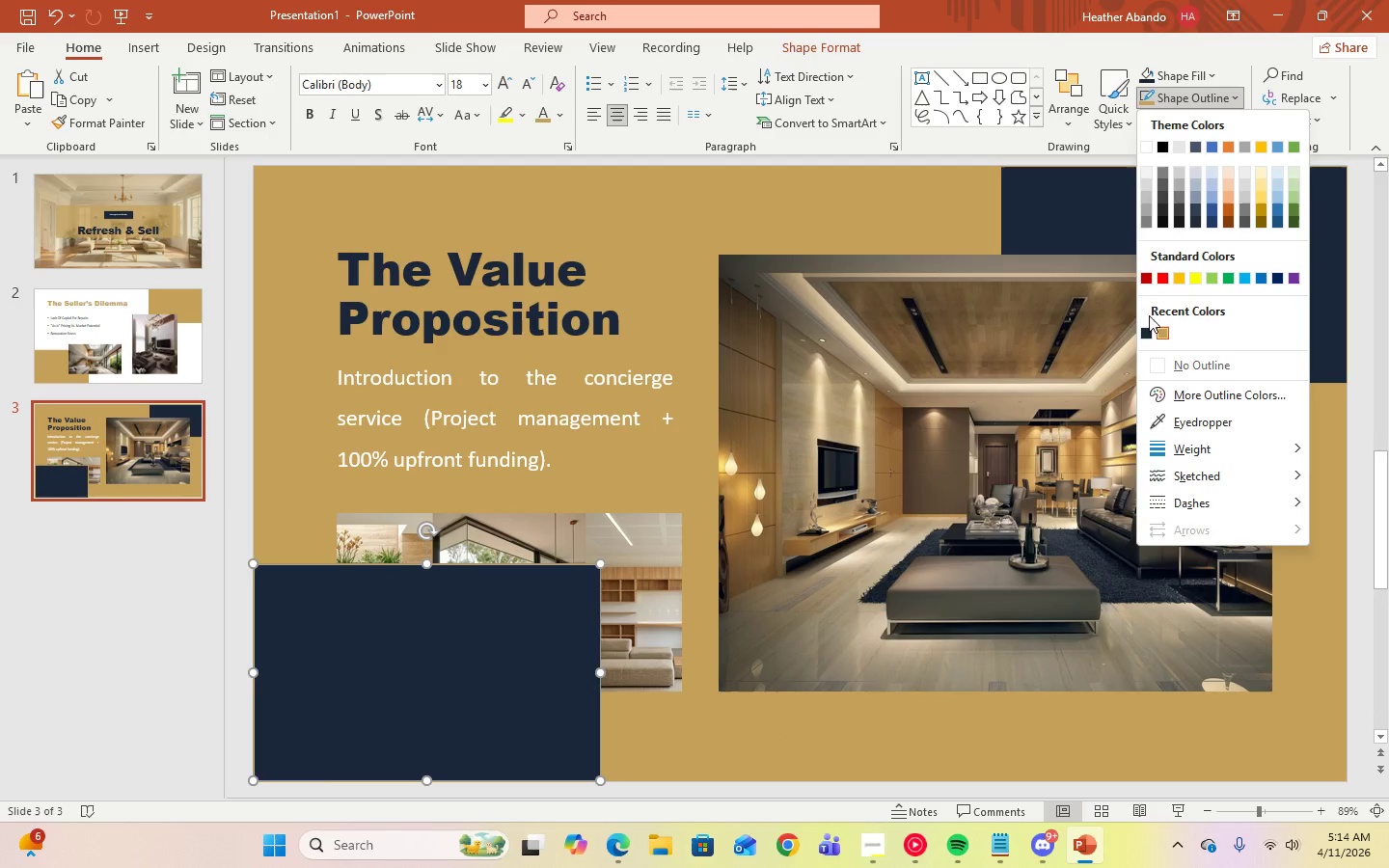 
left_click([1146, 332])
 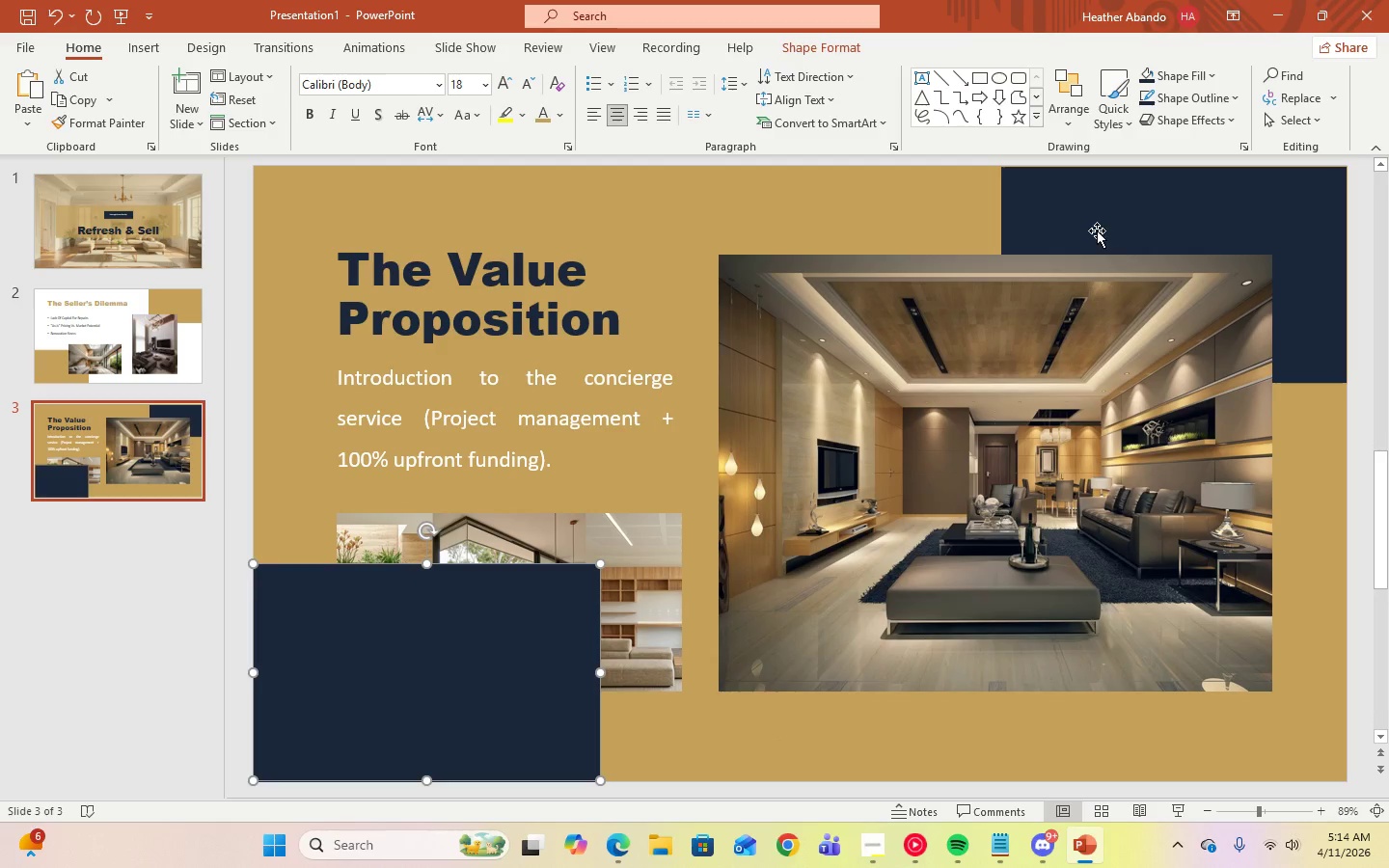 
left_click([1095, 228])
 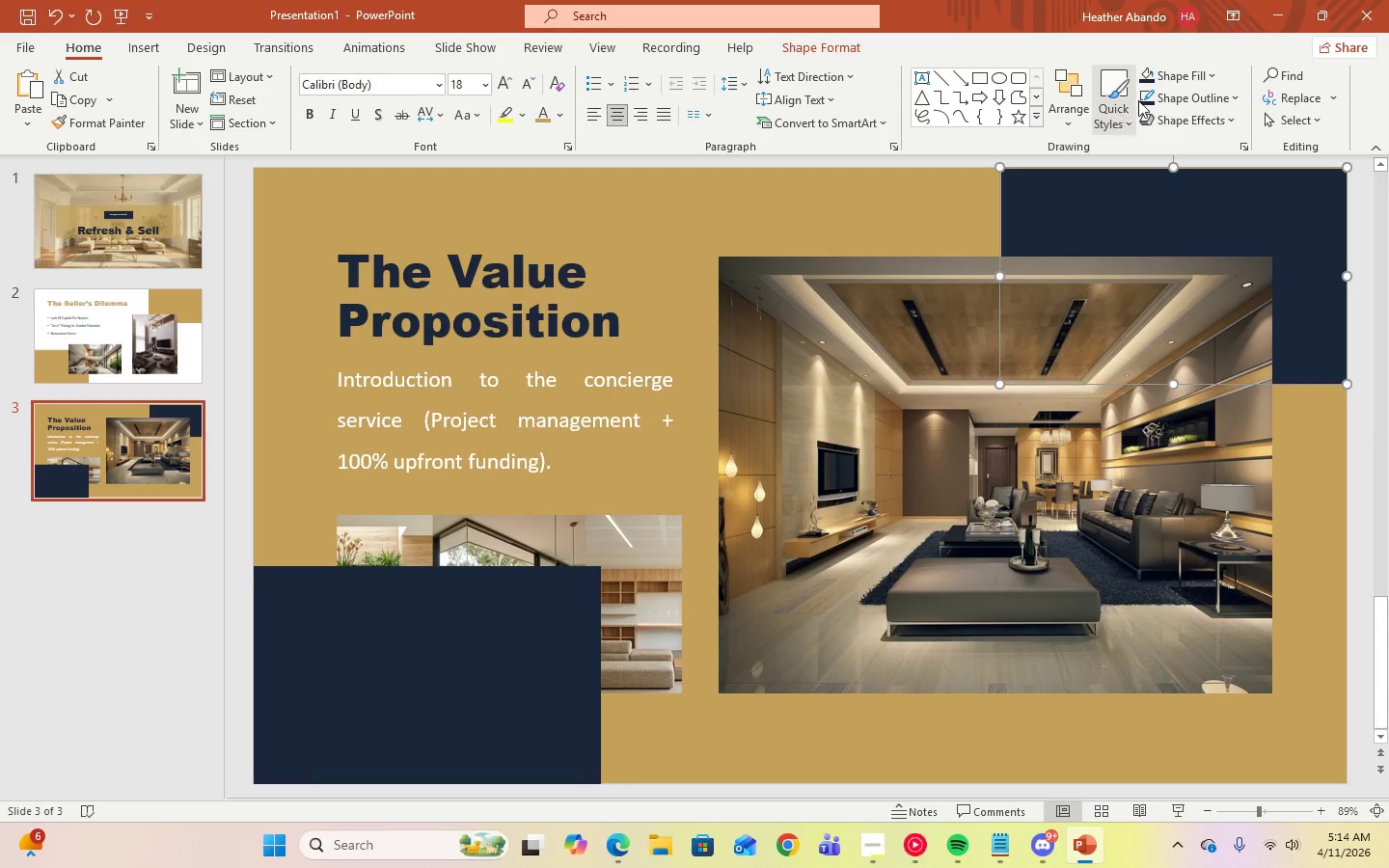 
left_click([1141, 99])
 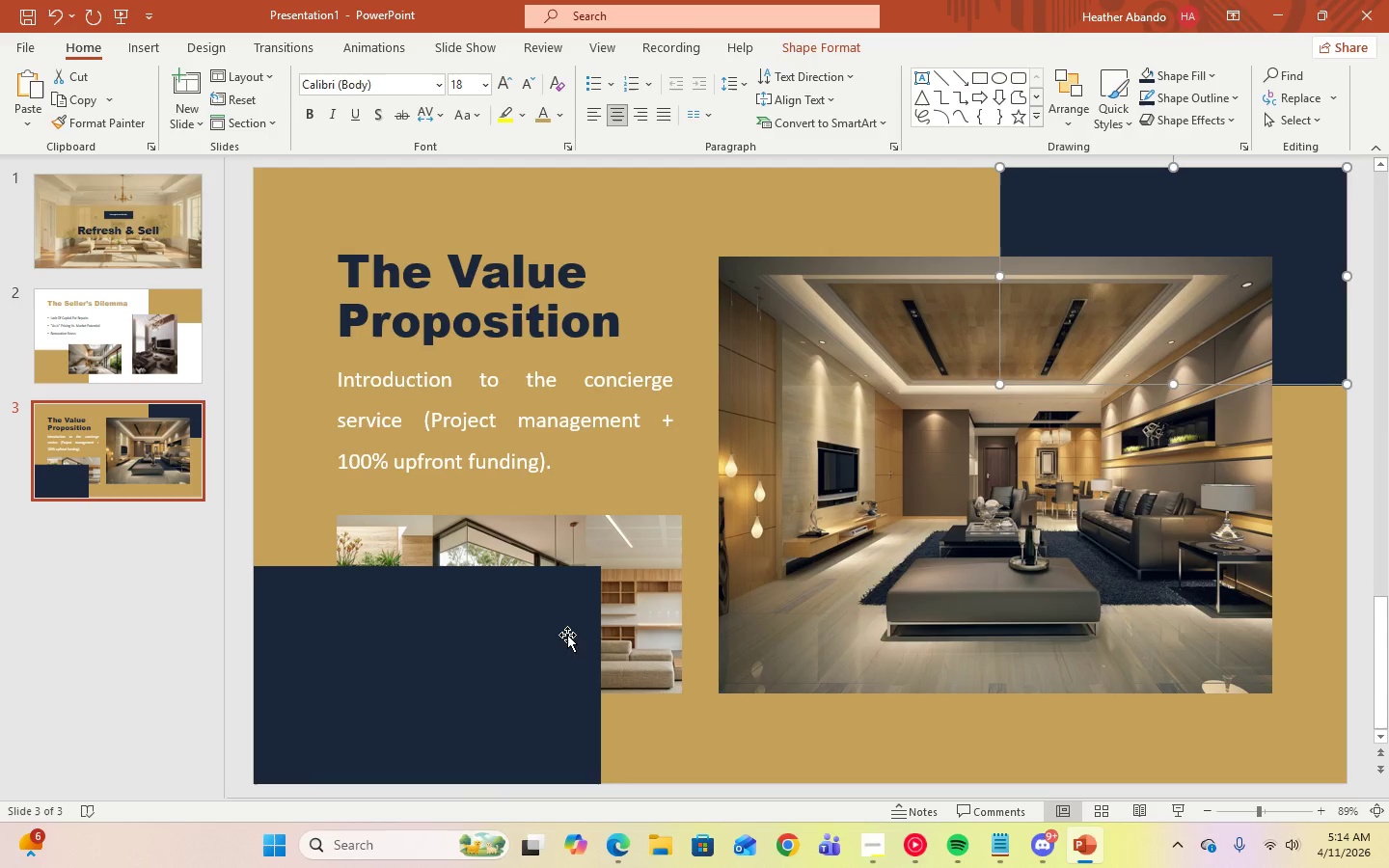 
left_click([563, 642])
 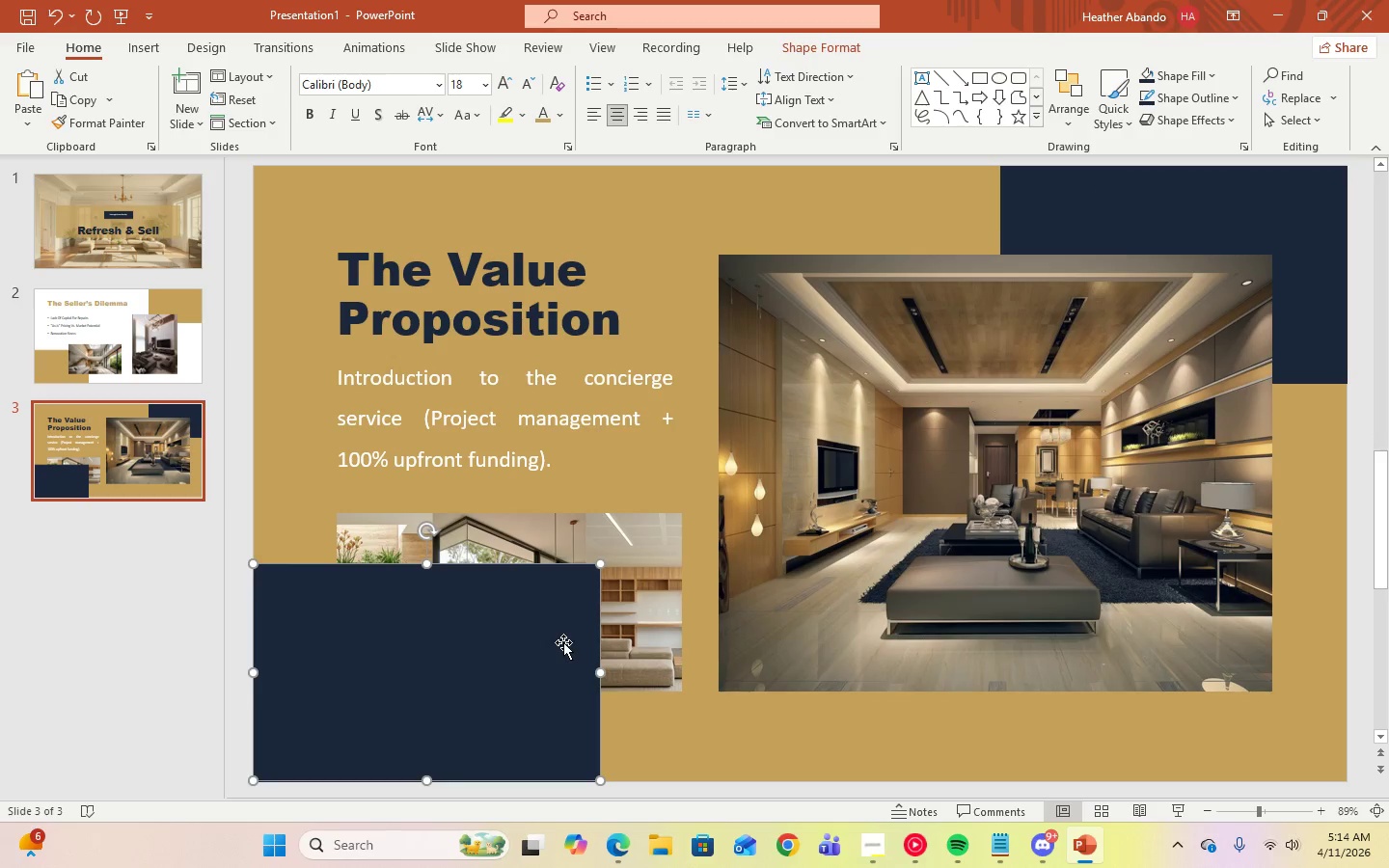 
right_click([563, 642])
 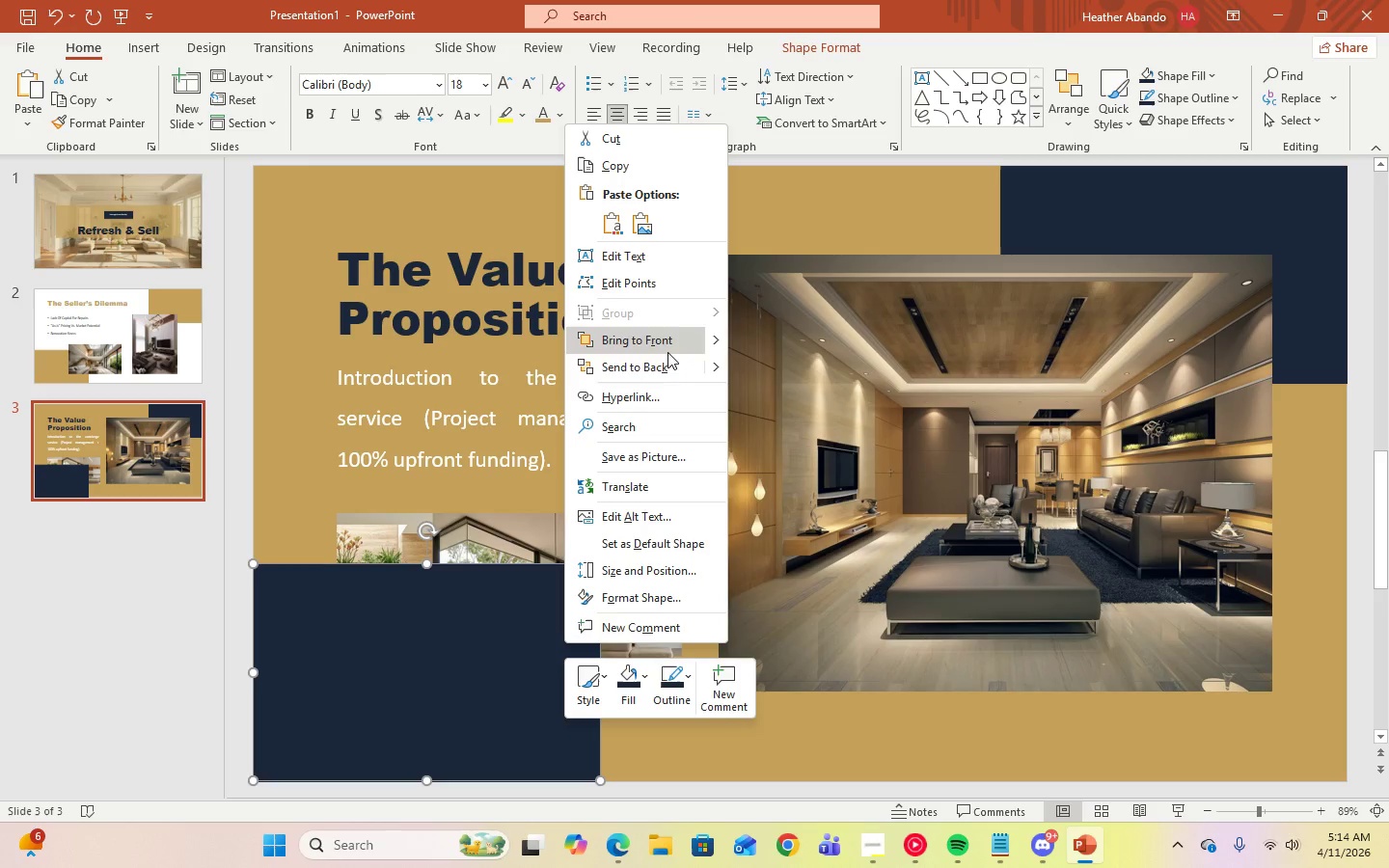 
left_click([665, 365])
 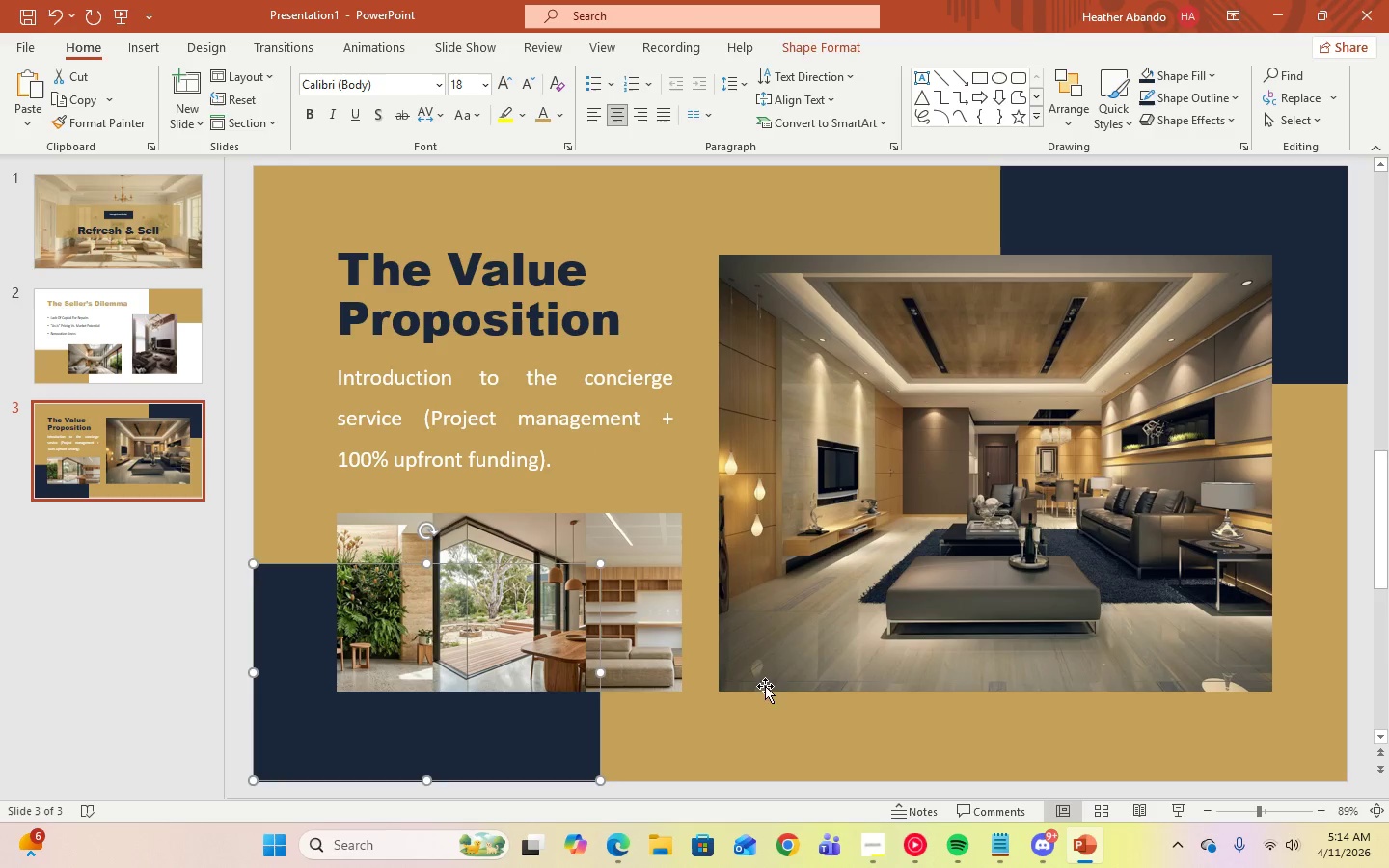 
left_click([766, 717])
 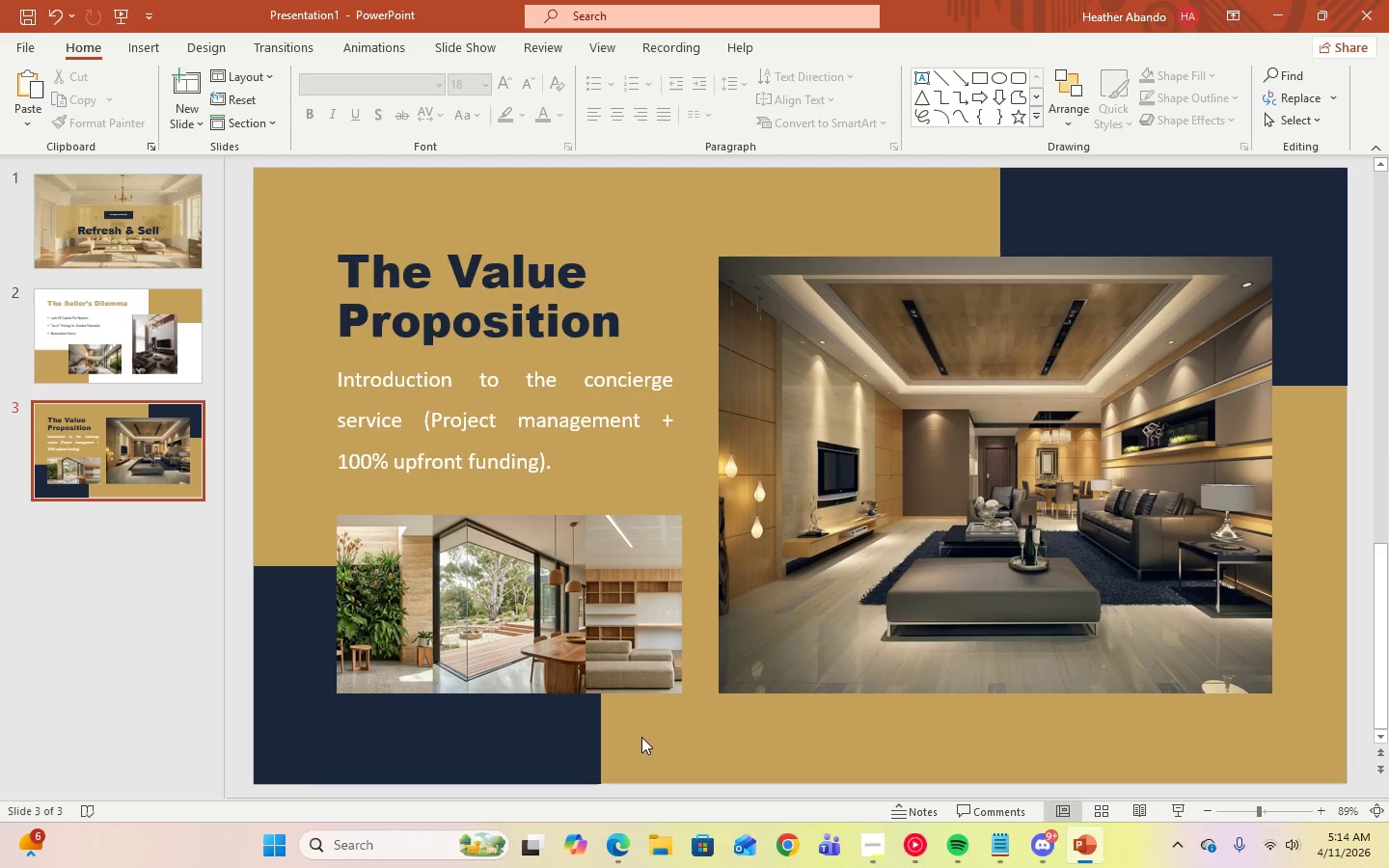 
left_click([515, 742])
 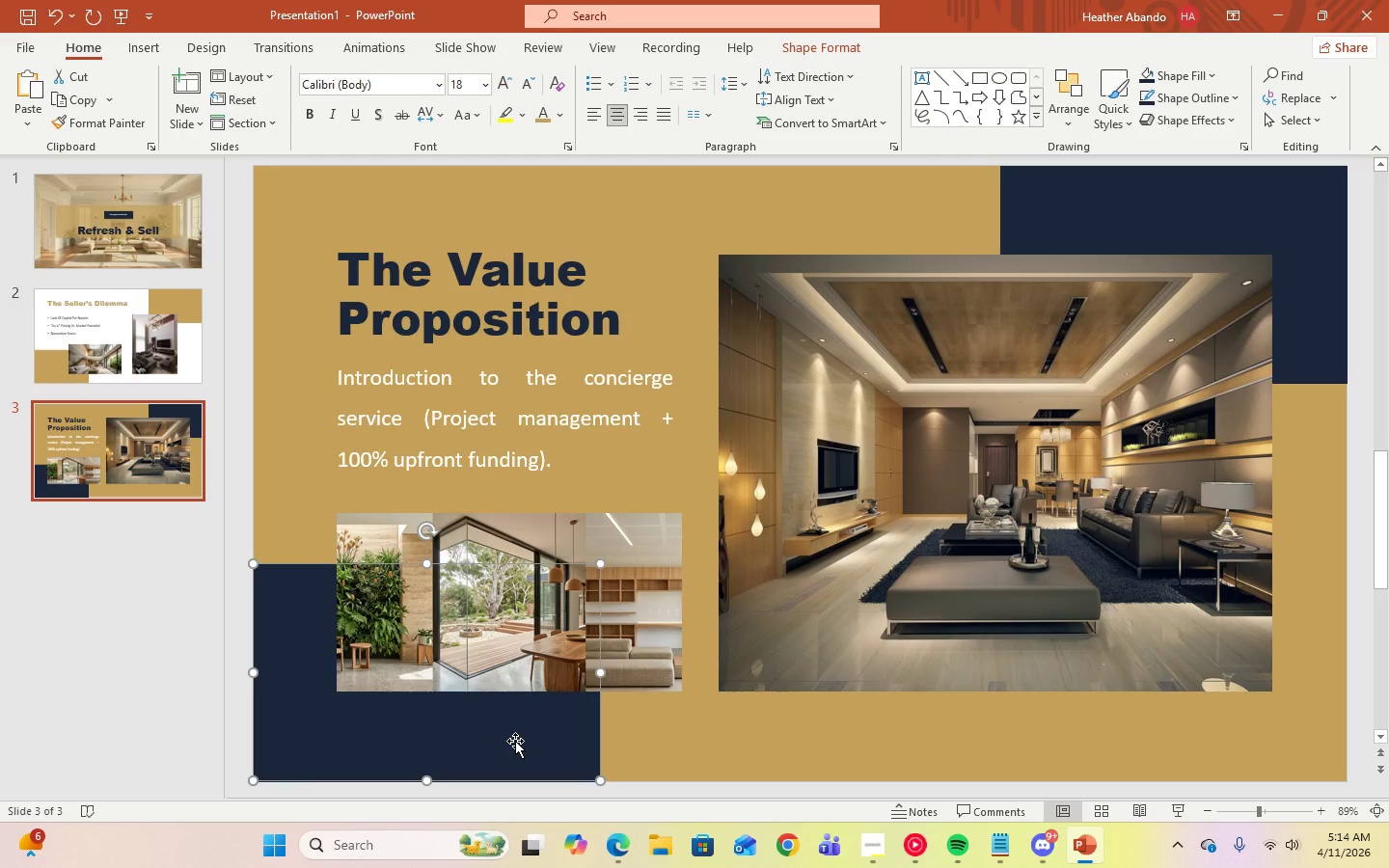 
key(Delete)
 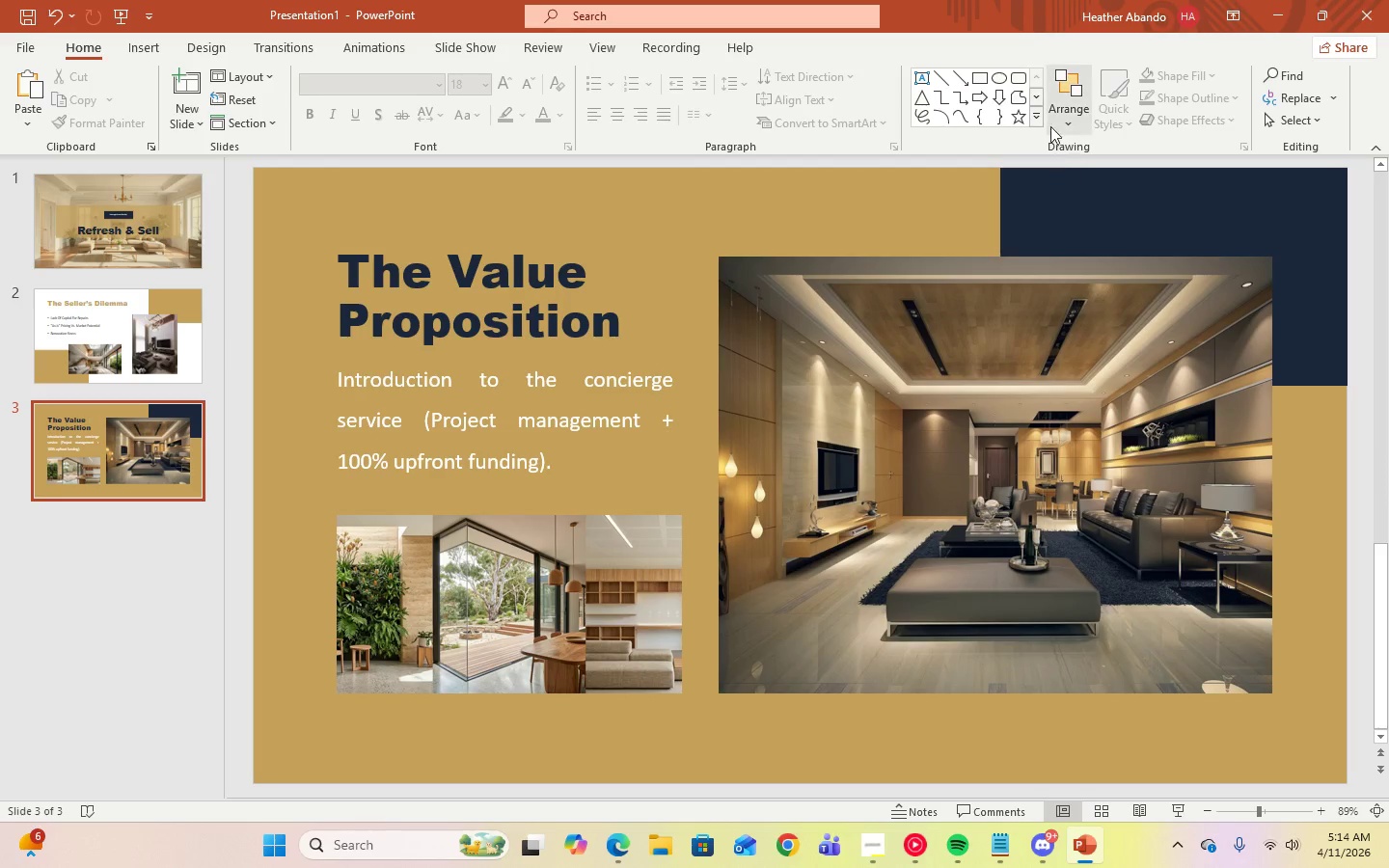 
mouse_move([1023, 121])
 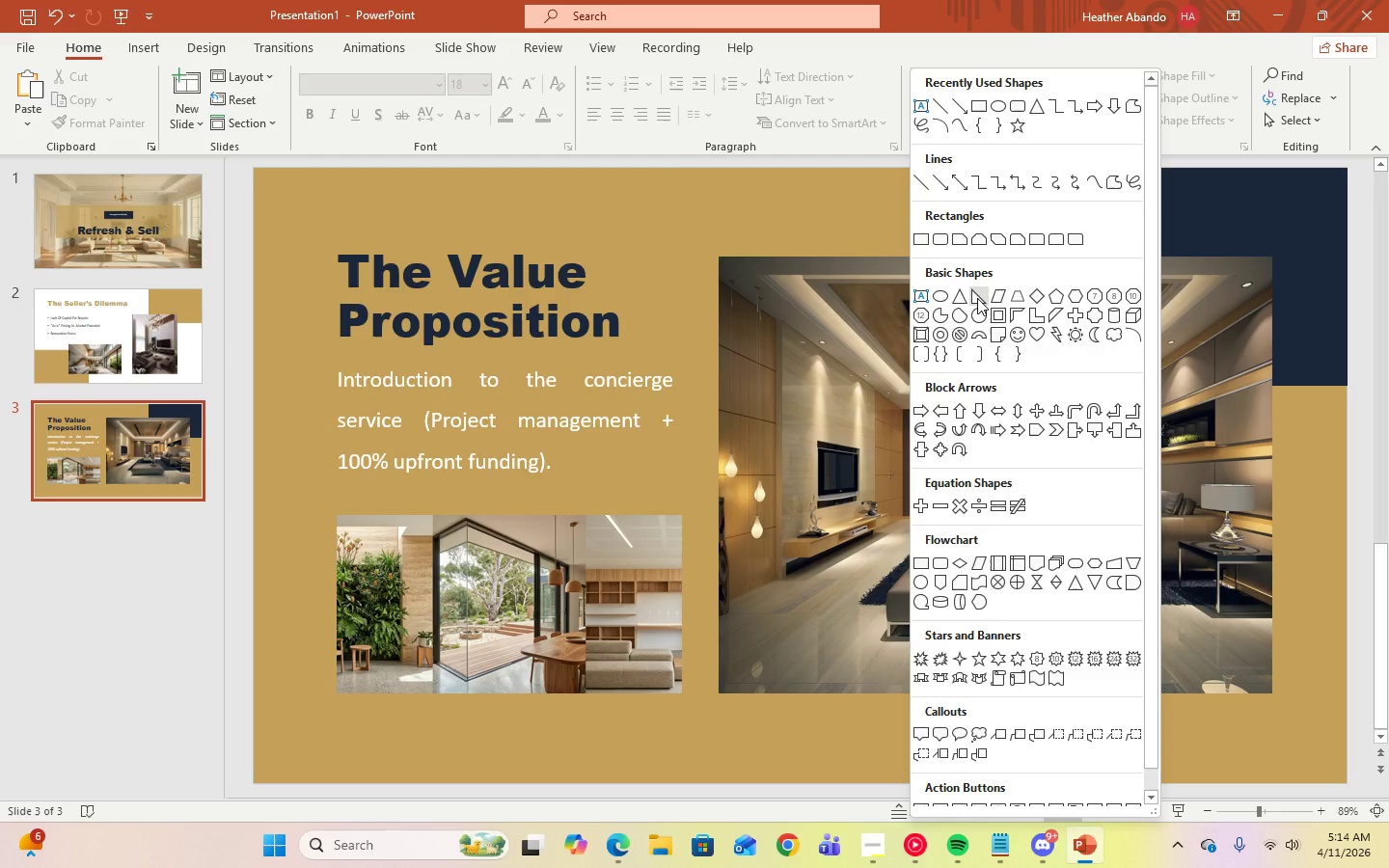 
left_click([977, 297])